 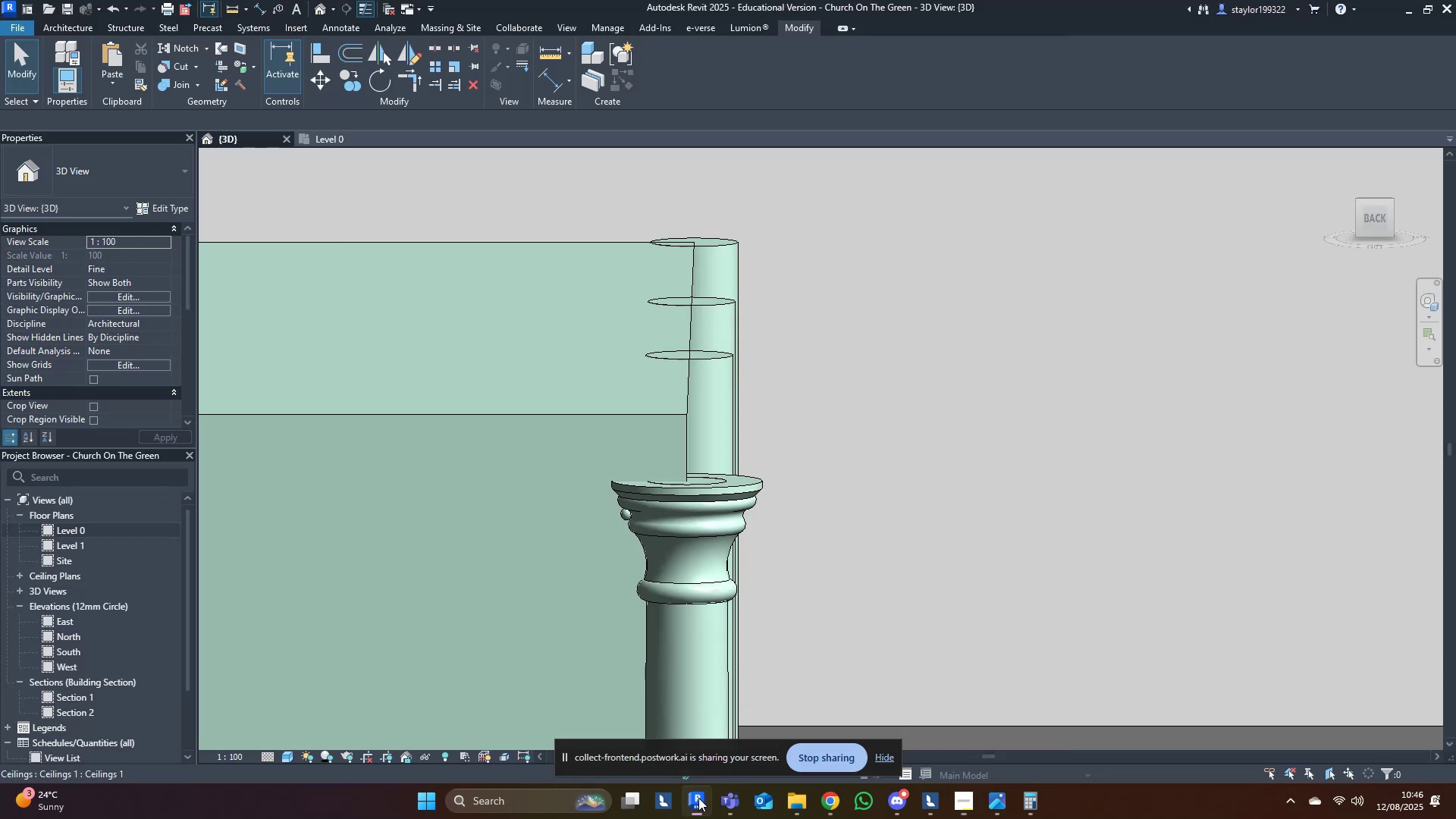 
middle_click([987, 509])
 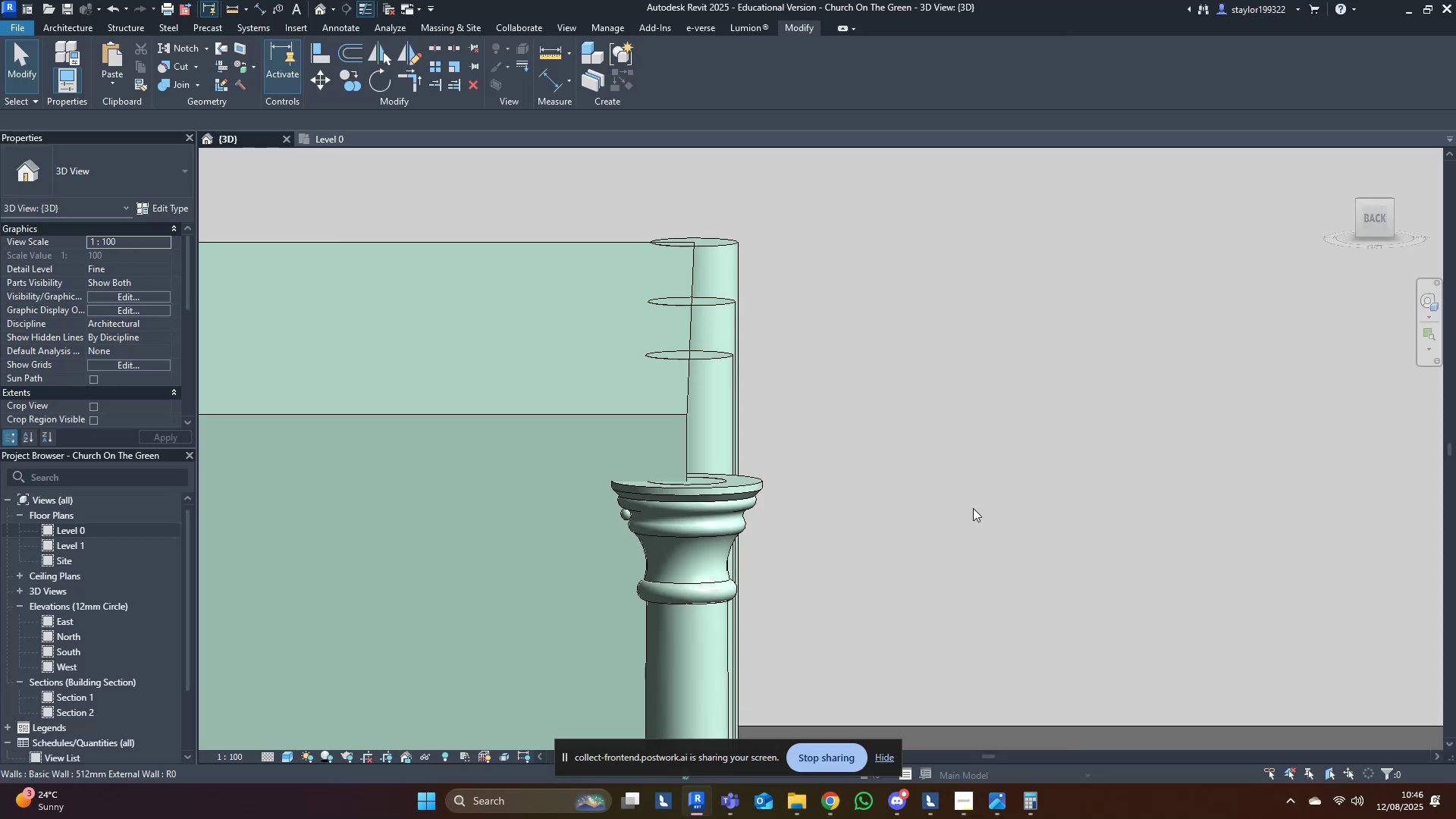 
scroll: coordinate [973, 508], scroll_direction: down, amount: 12.0
 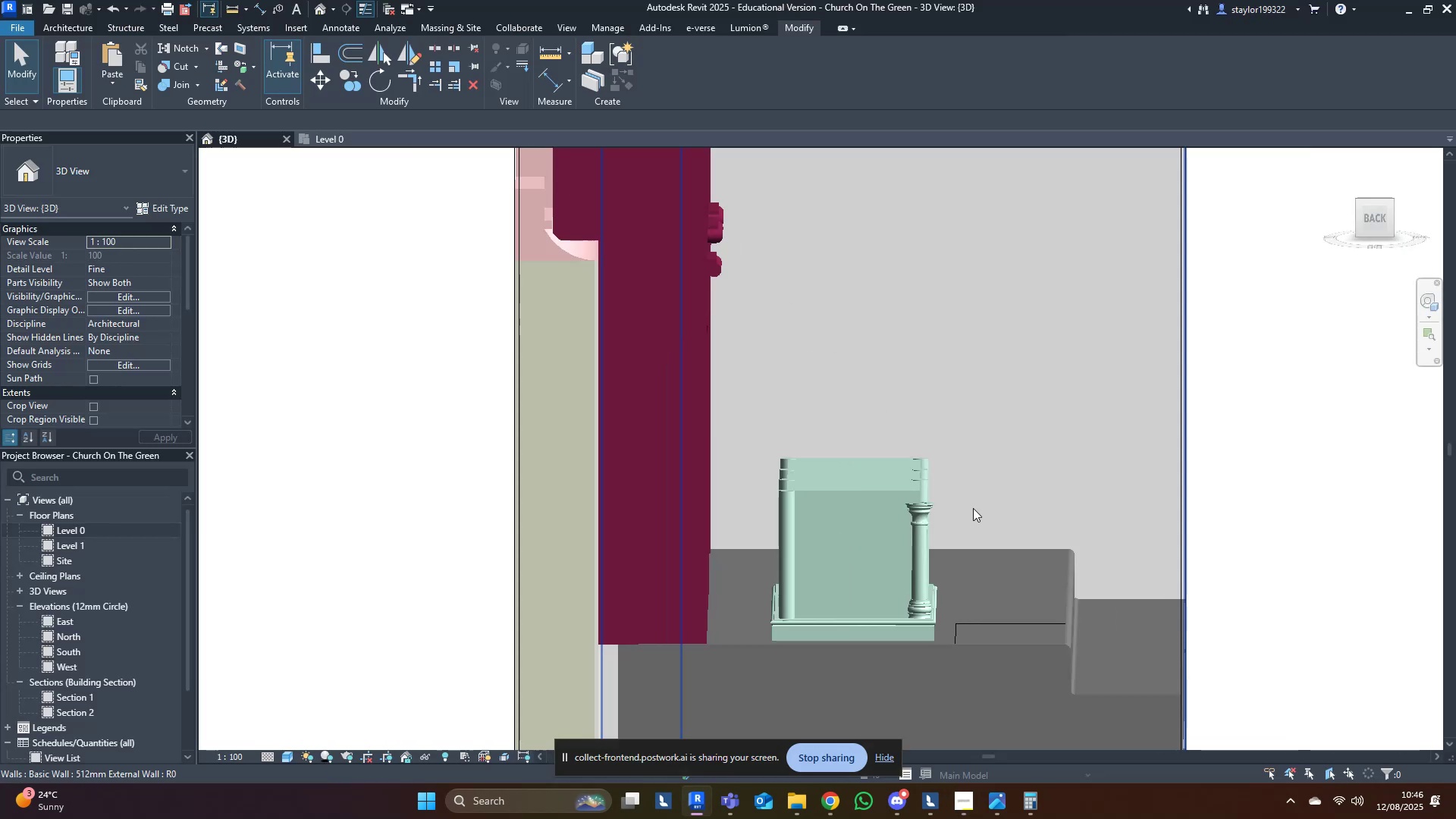 
hold_key(key=ShiftLeft, duration=1.01)
 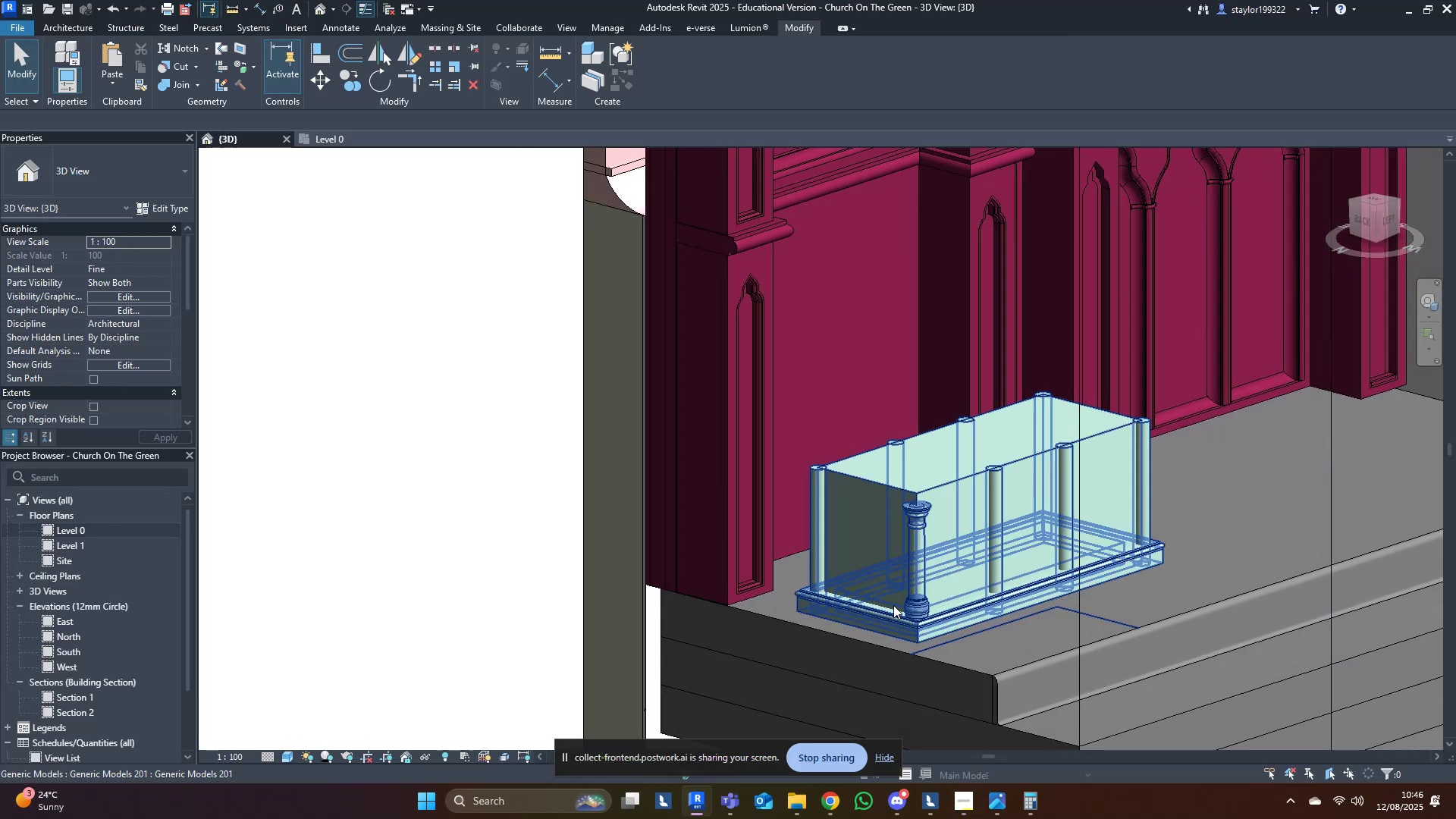 
hold_key(key=ShiftLeft, duration=0.44)
 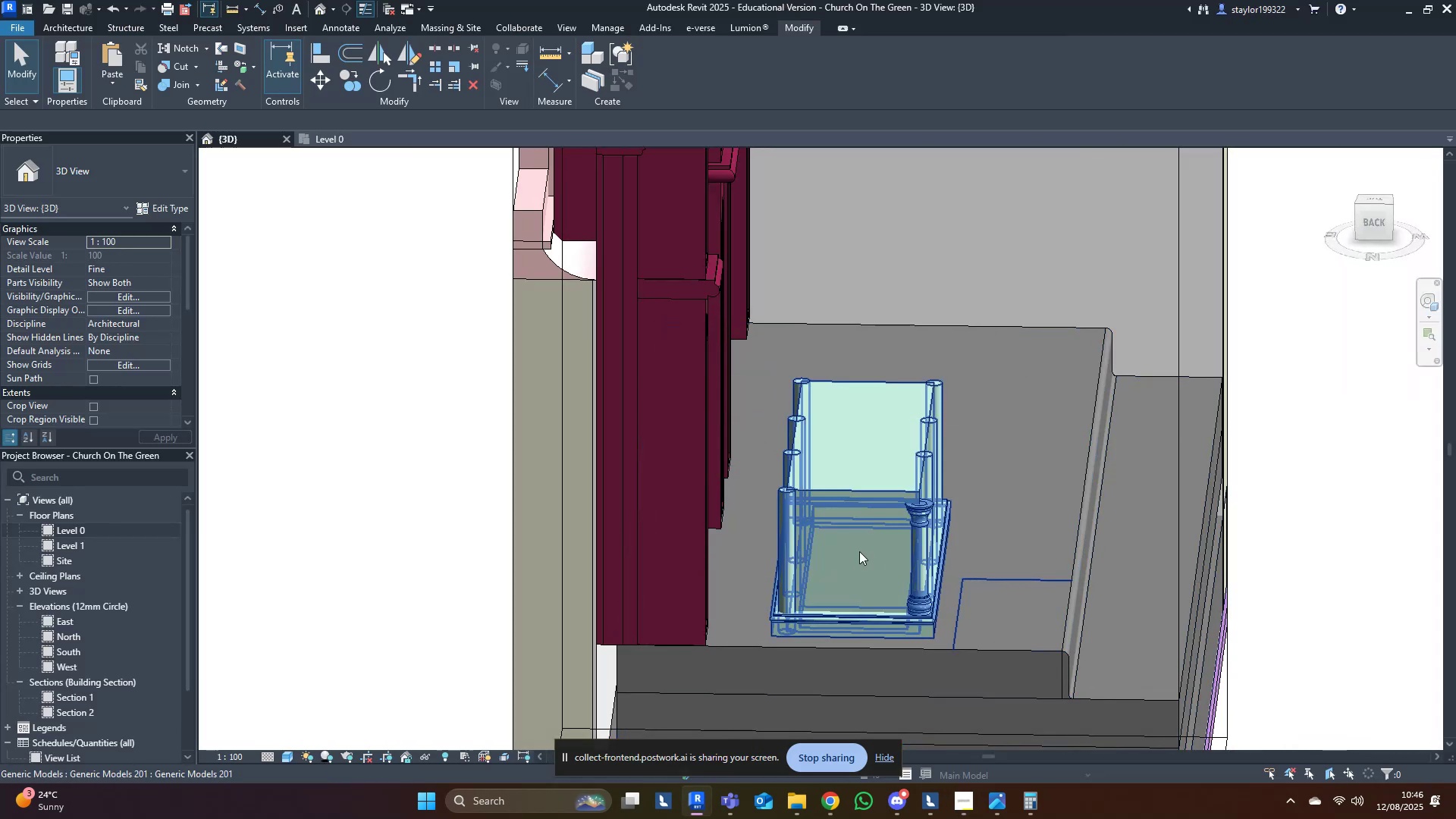 
left_click([858, 551])
 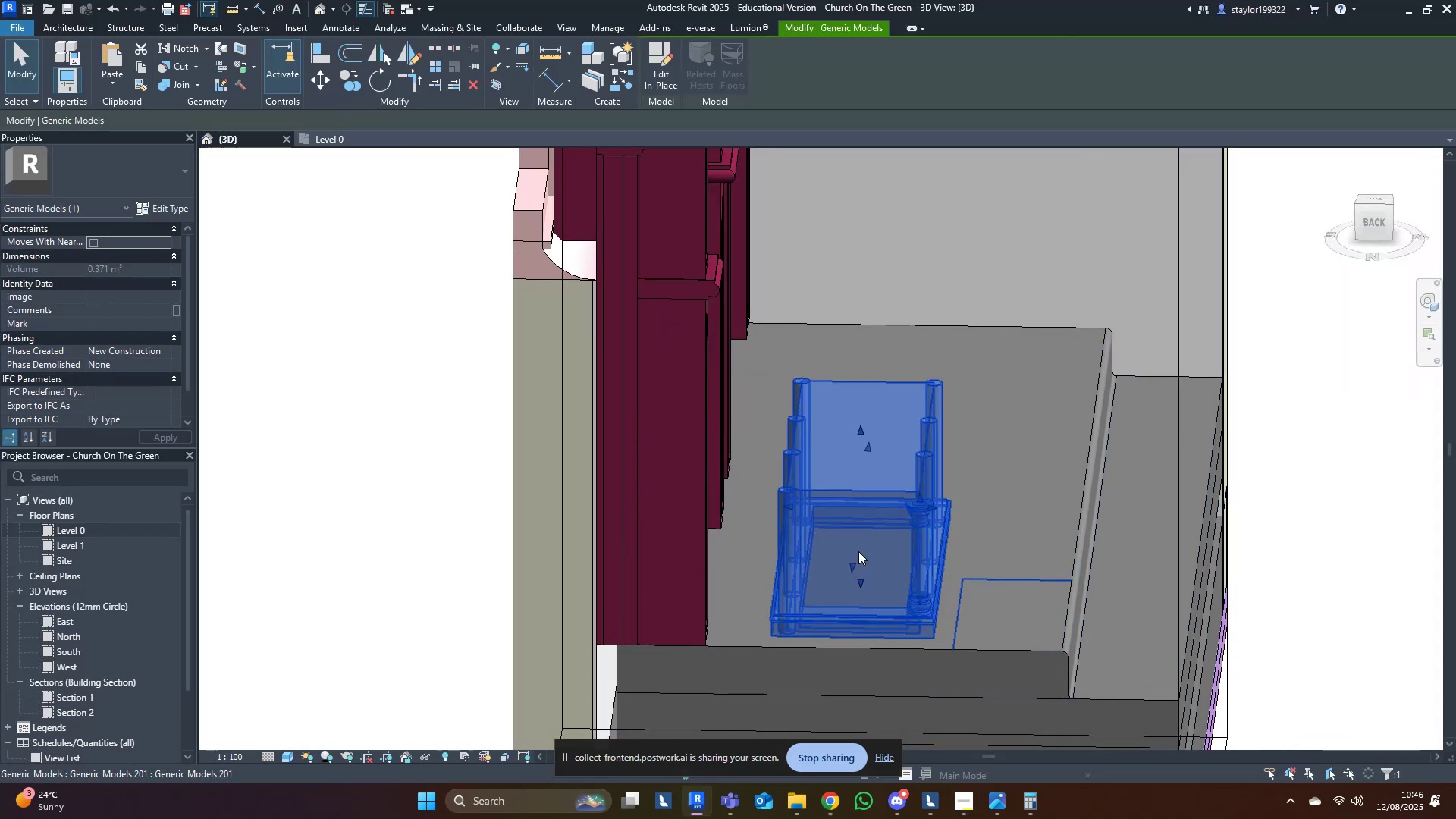 
type(hi)
key(Escape)
 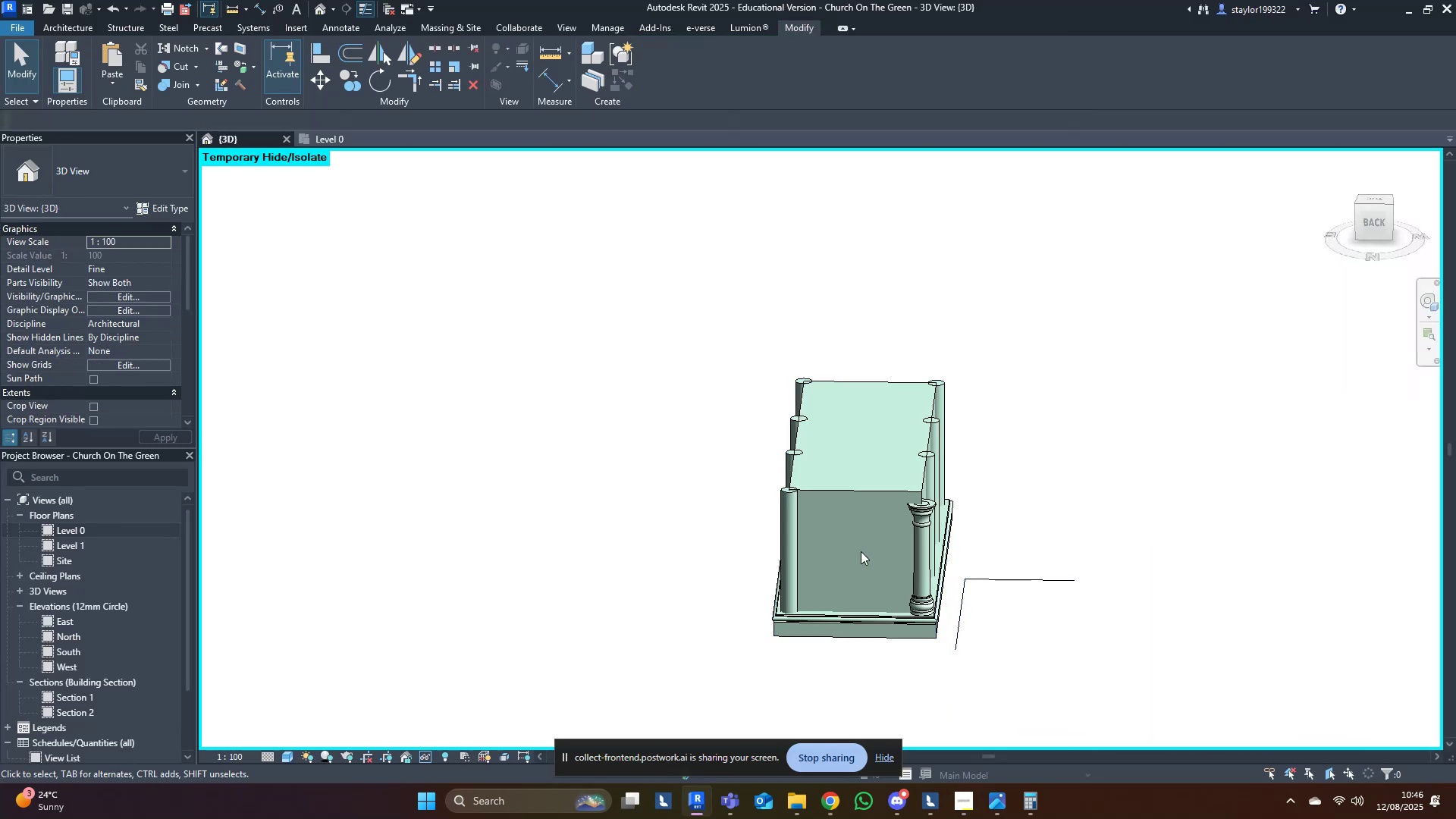 
left_click([861, 551])
 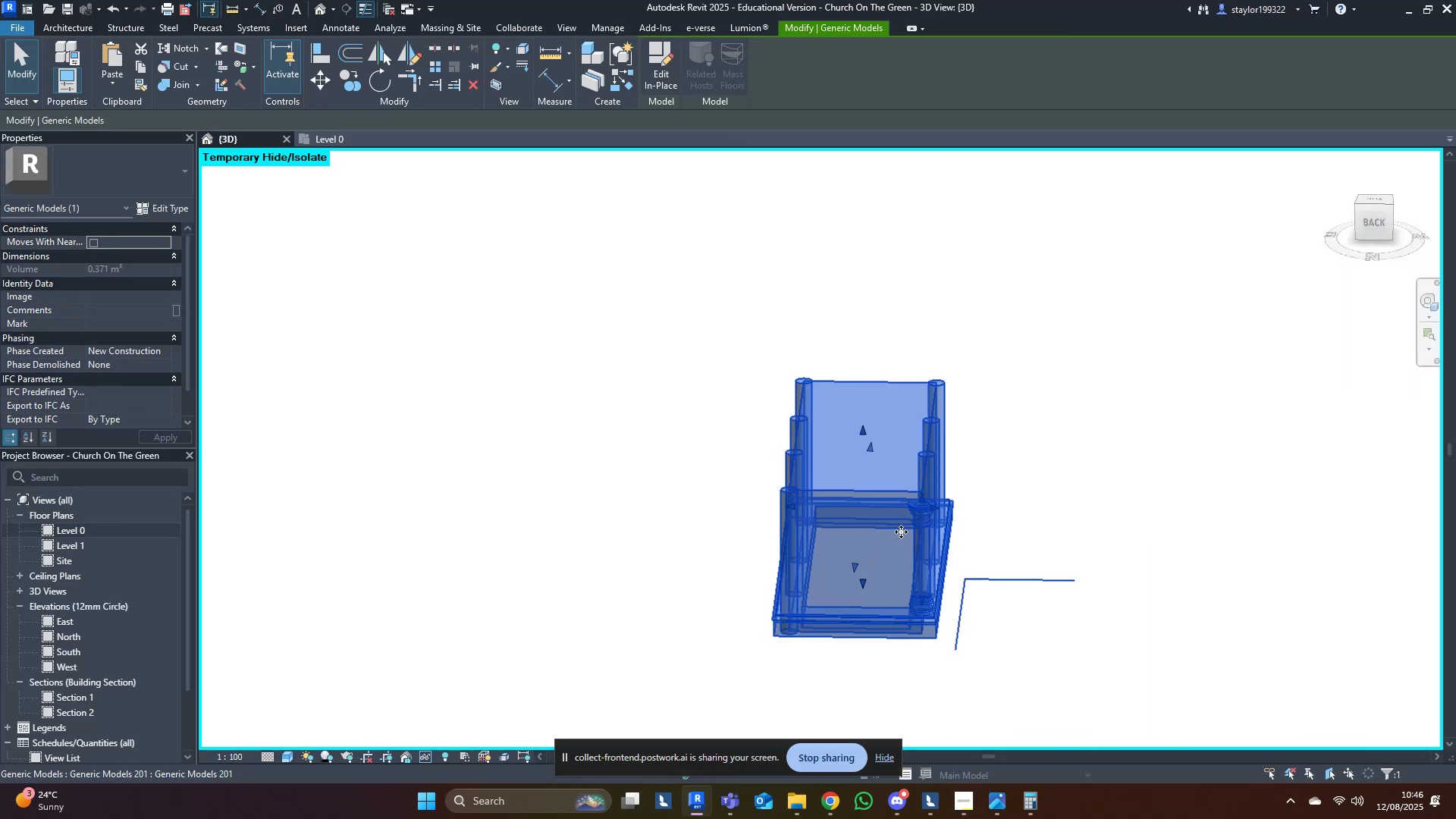 
key(Shift+ShiftLeft)
 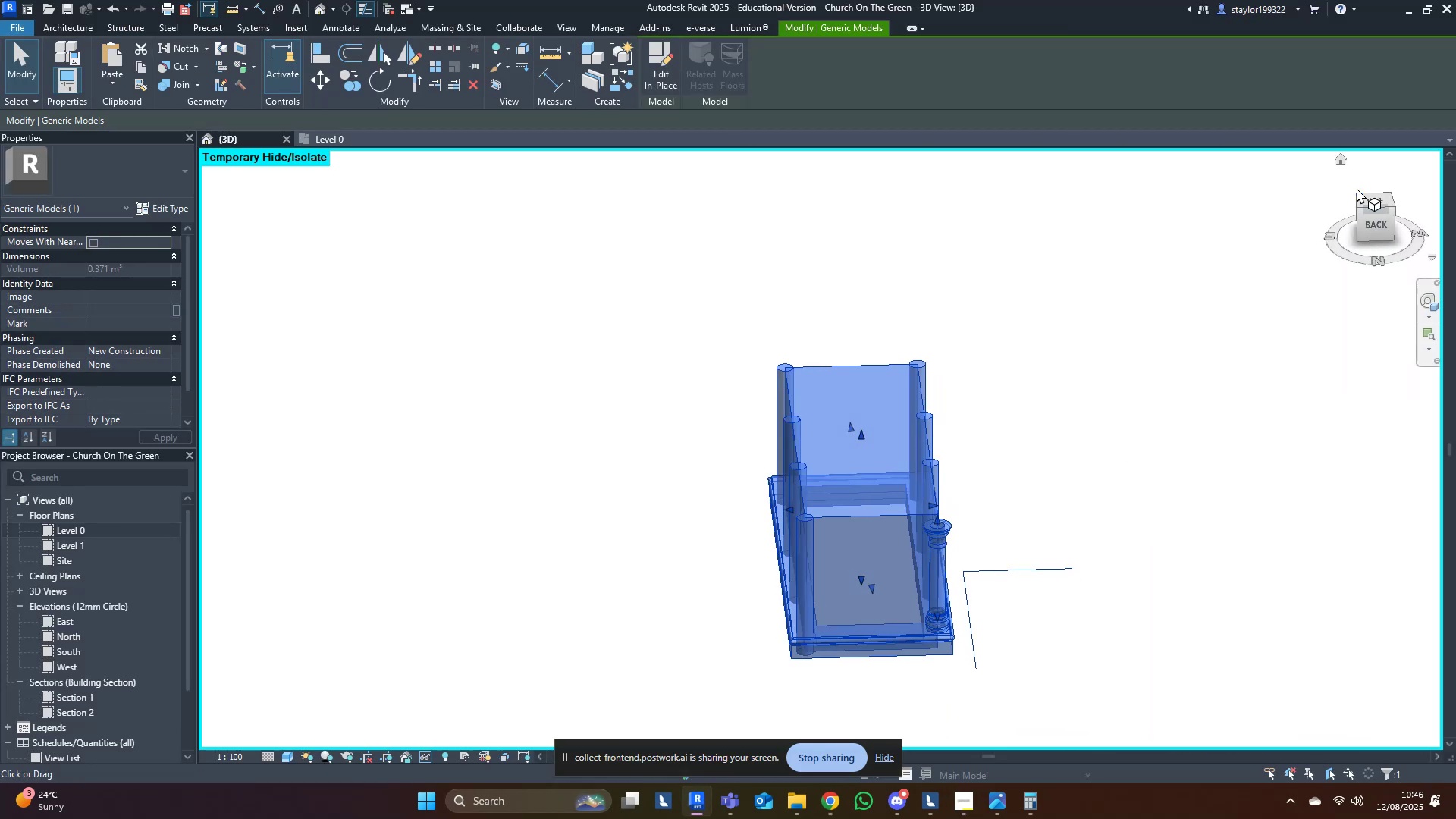 
left_click([1377, 199])
 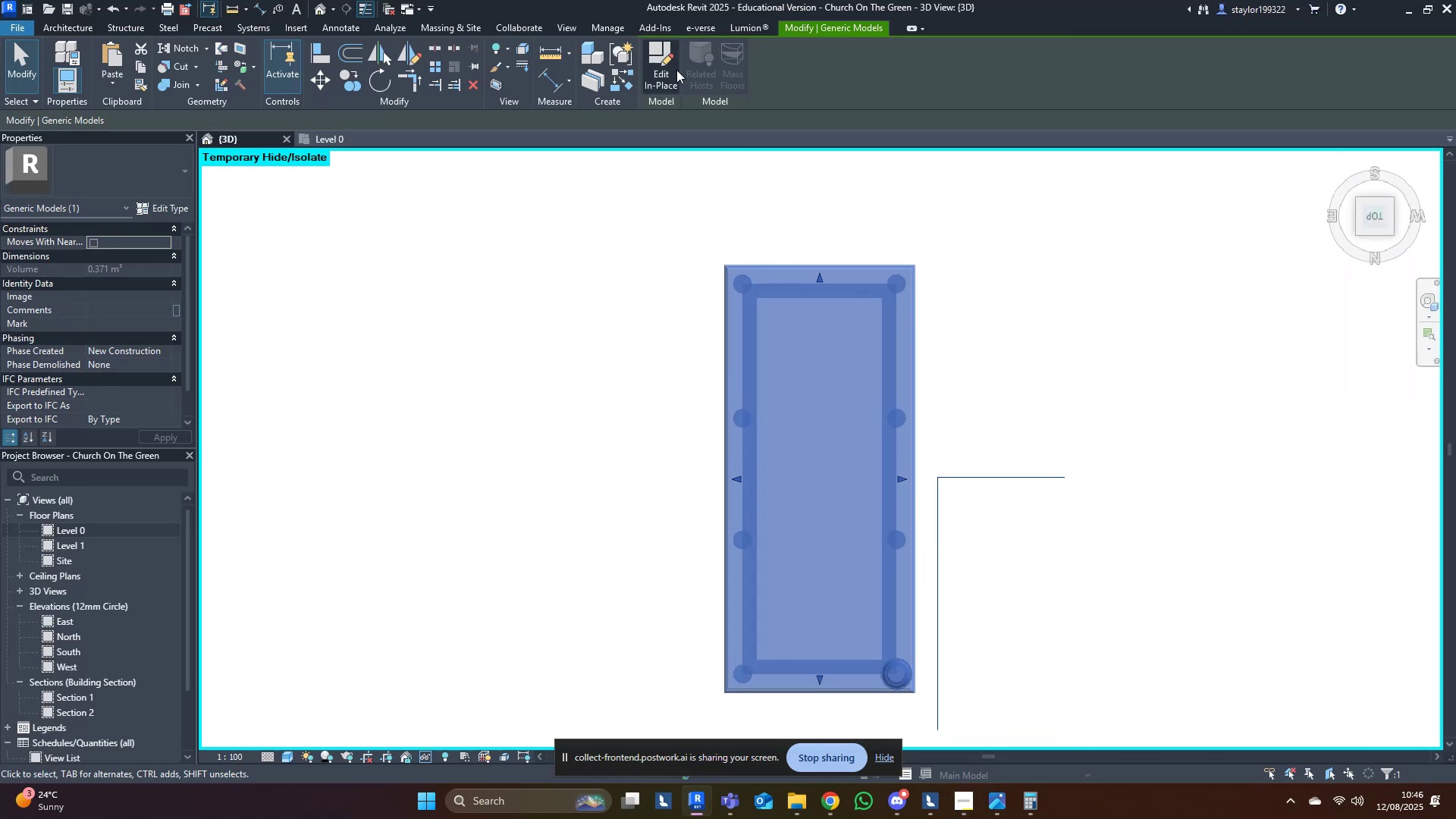 
left_click([657, 61])
 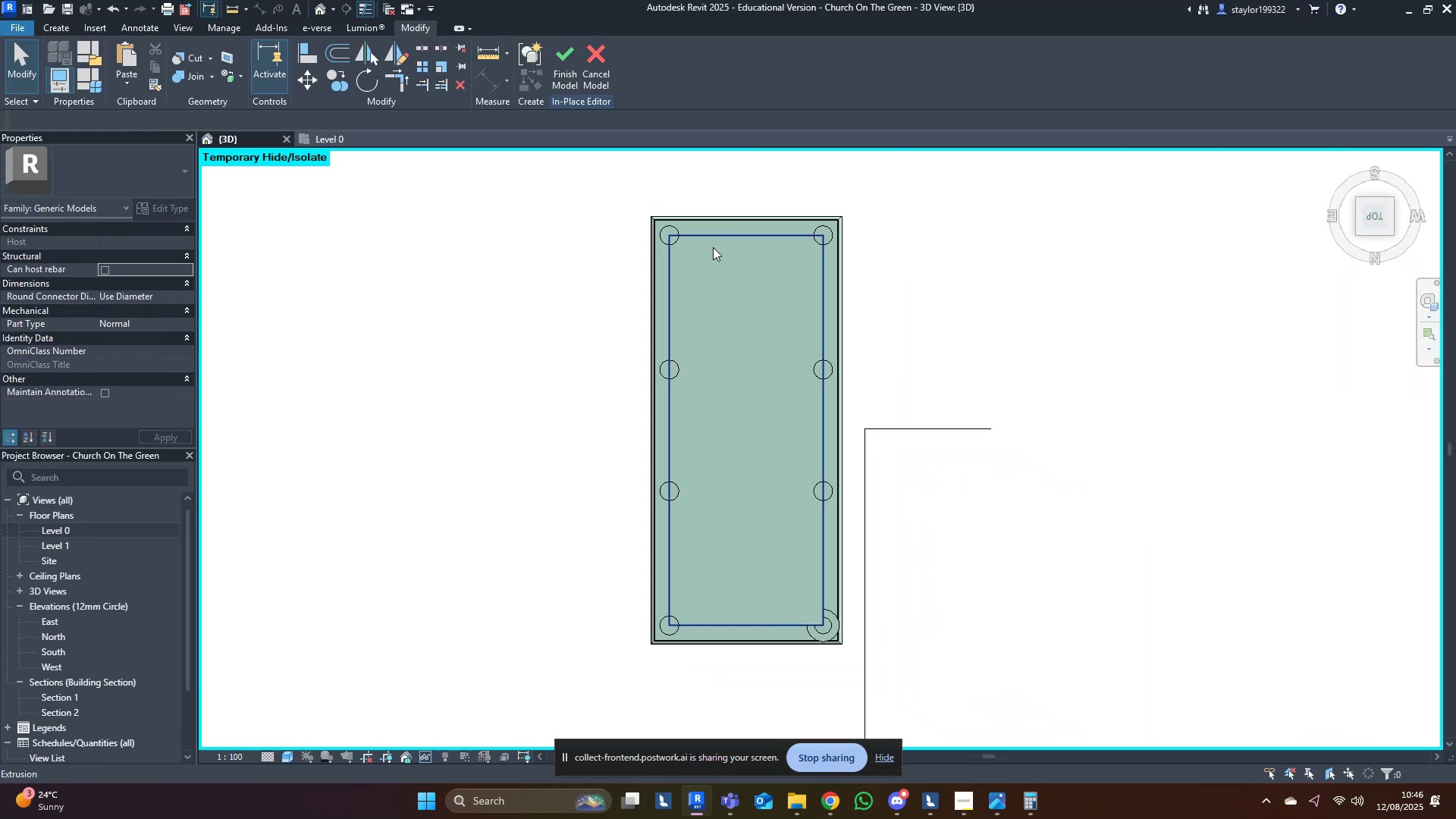 
left_click([716, 292])
 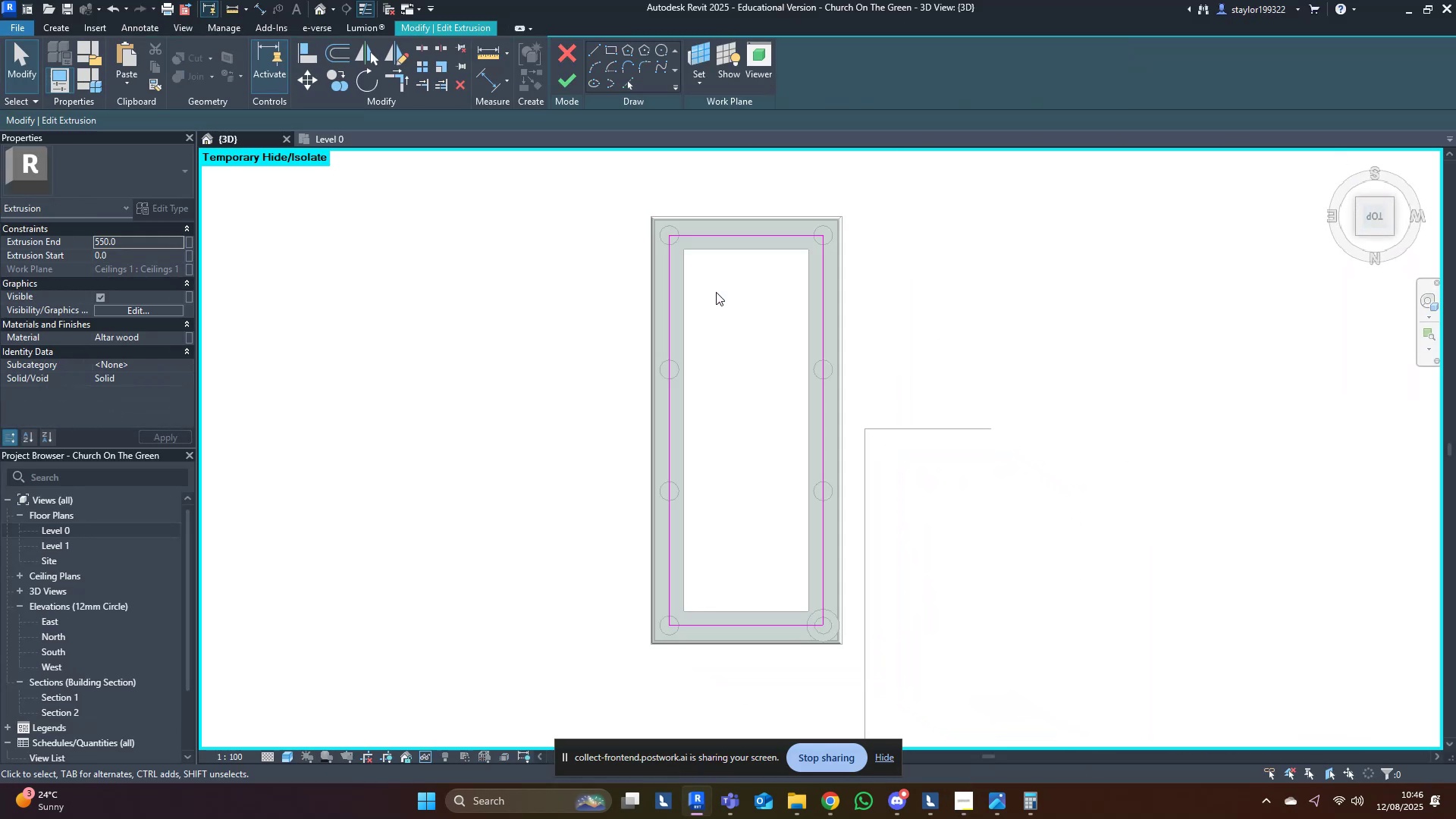 
type(of250)
 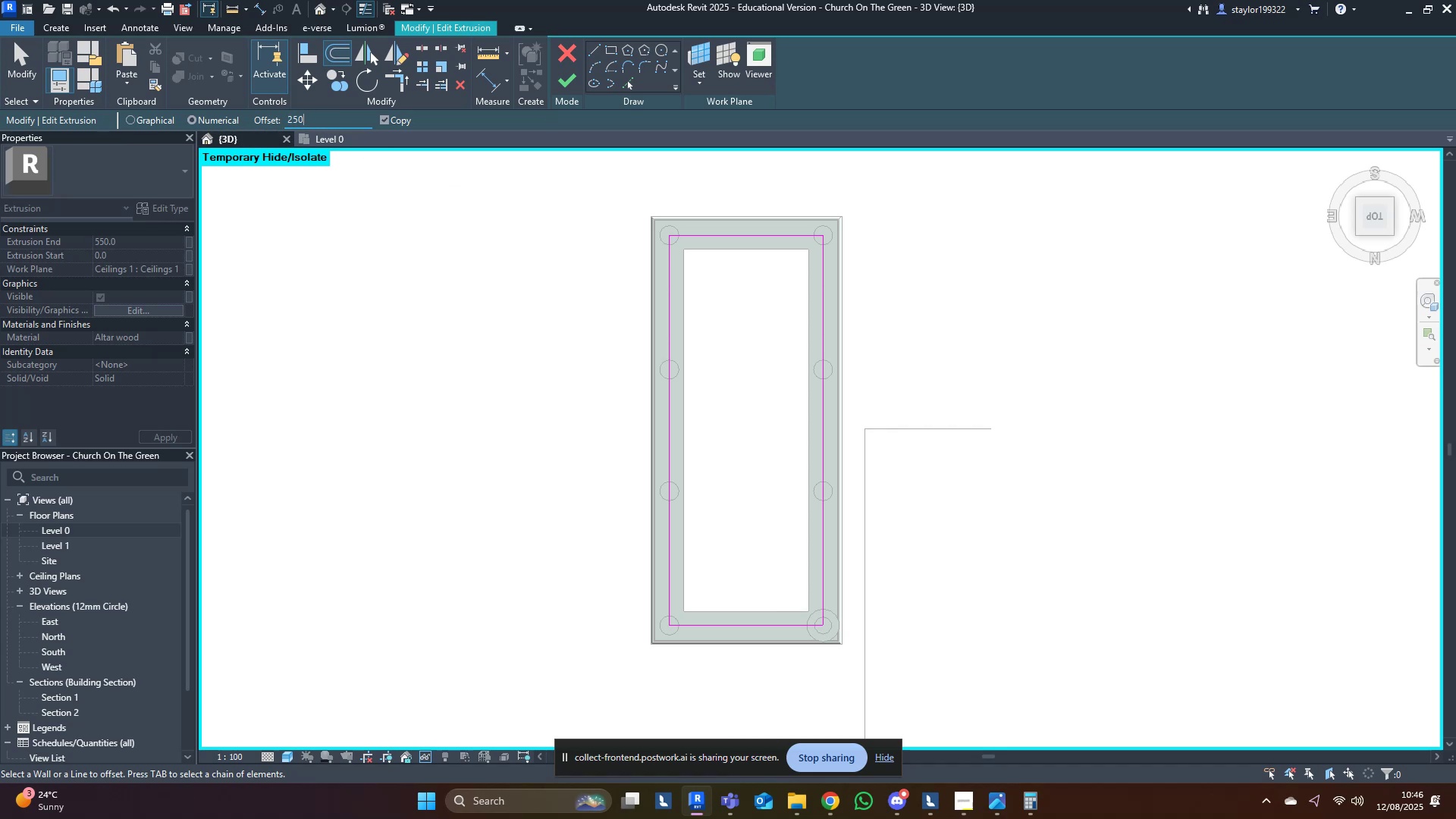 
key(Enter)
 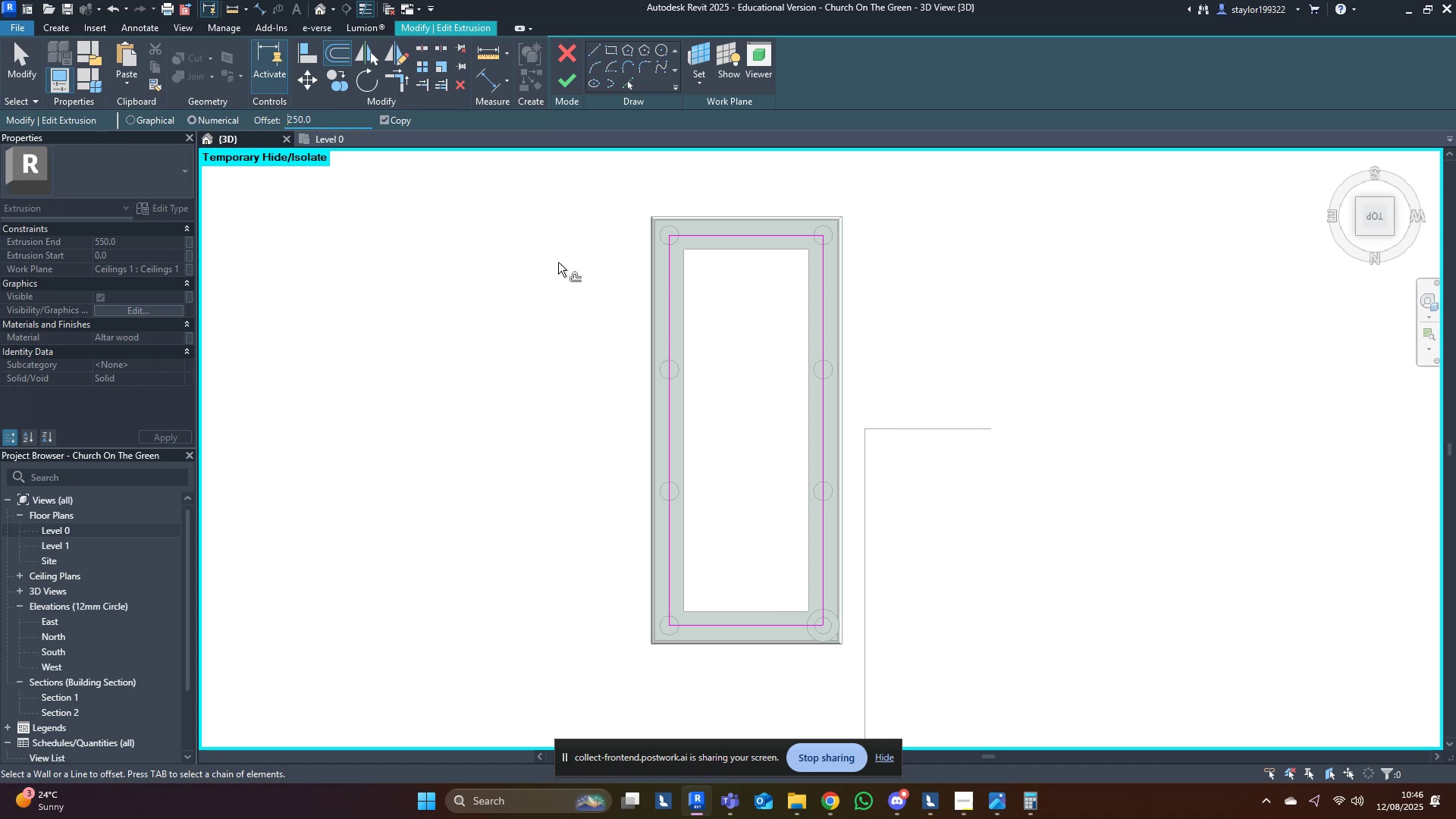 
middle_click([558, 262])
 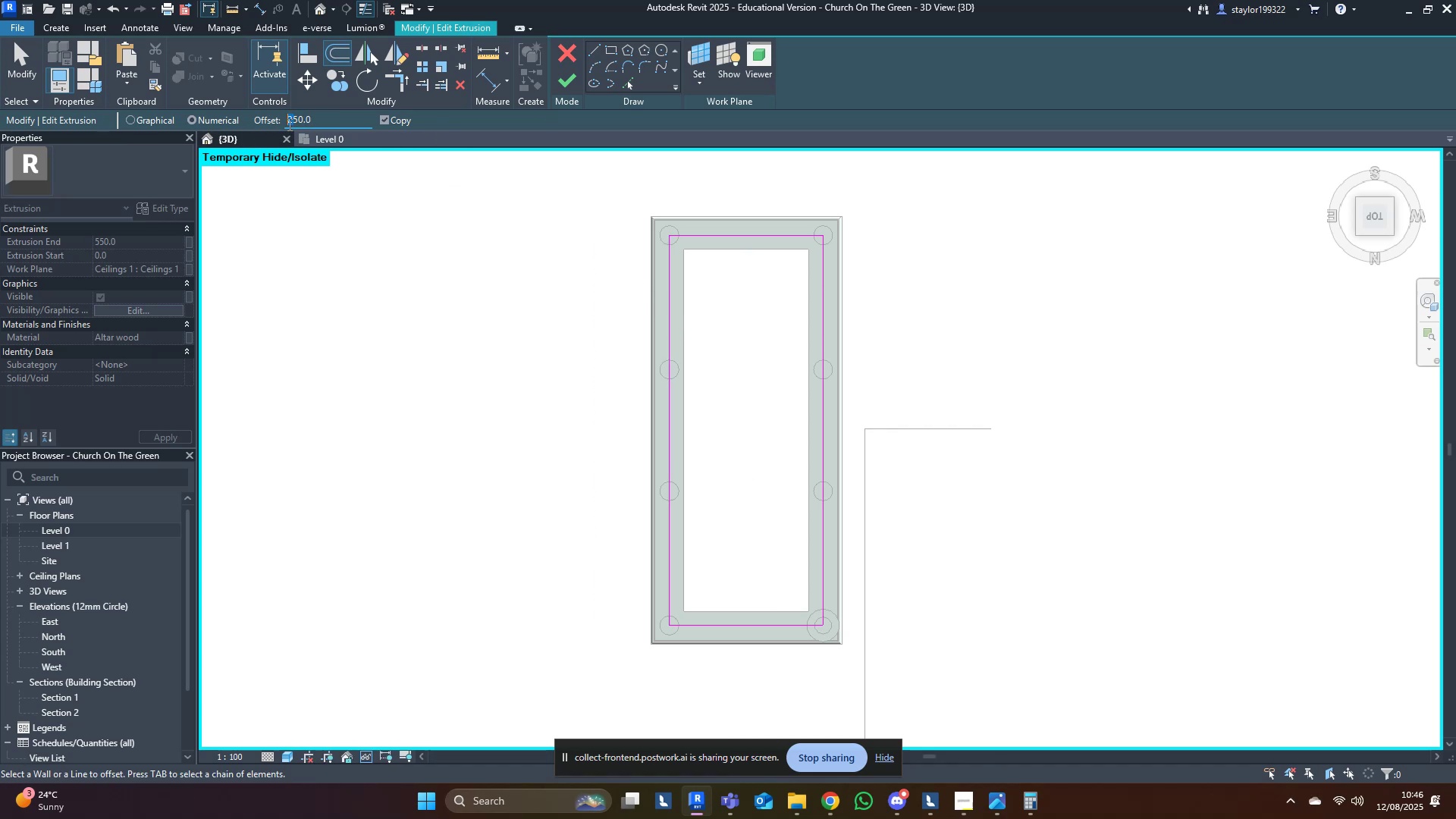 
type(110)
 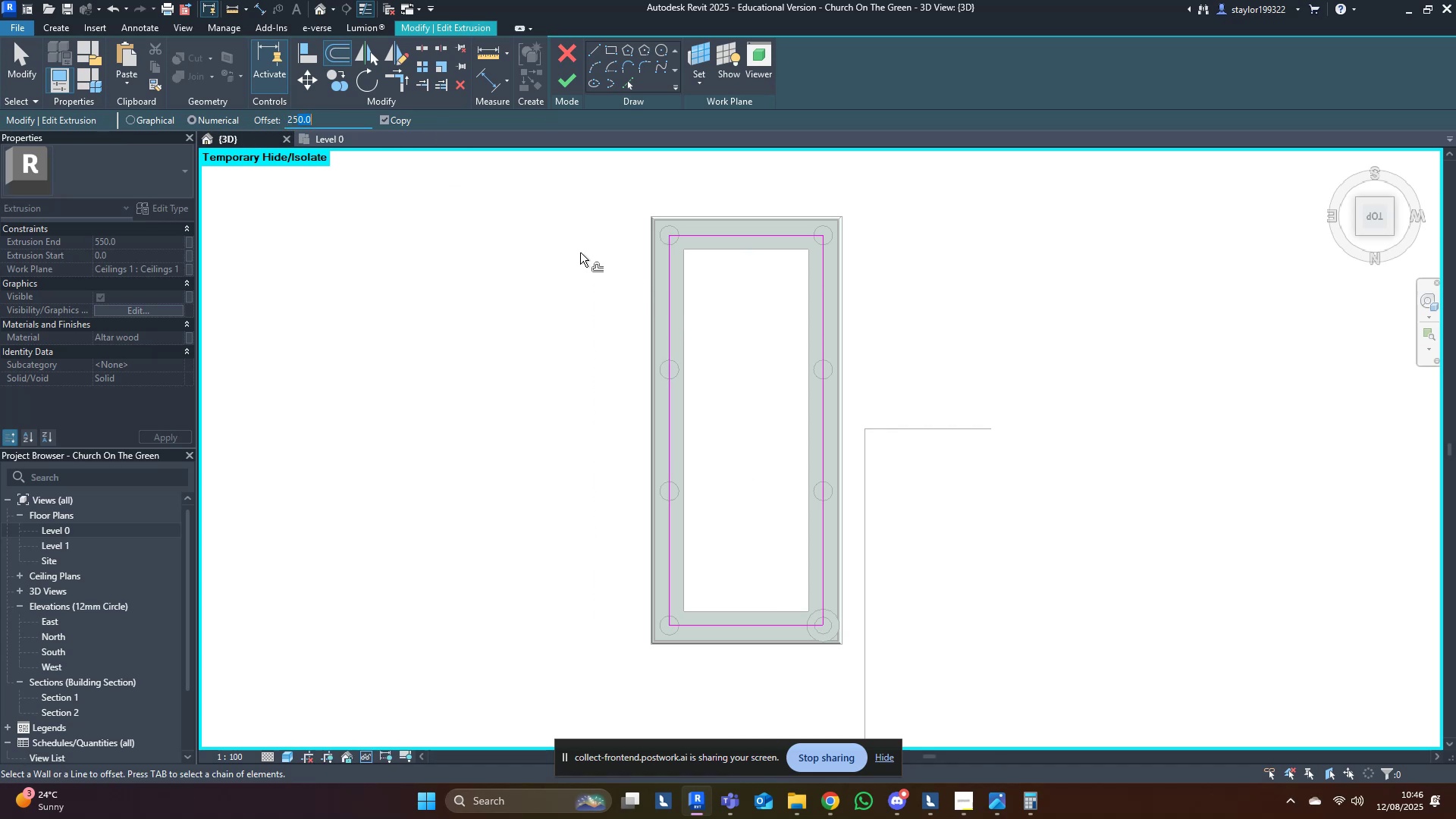 
middle_click([601, 260])
 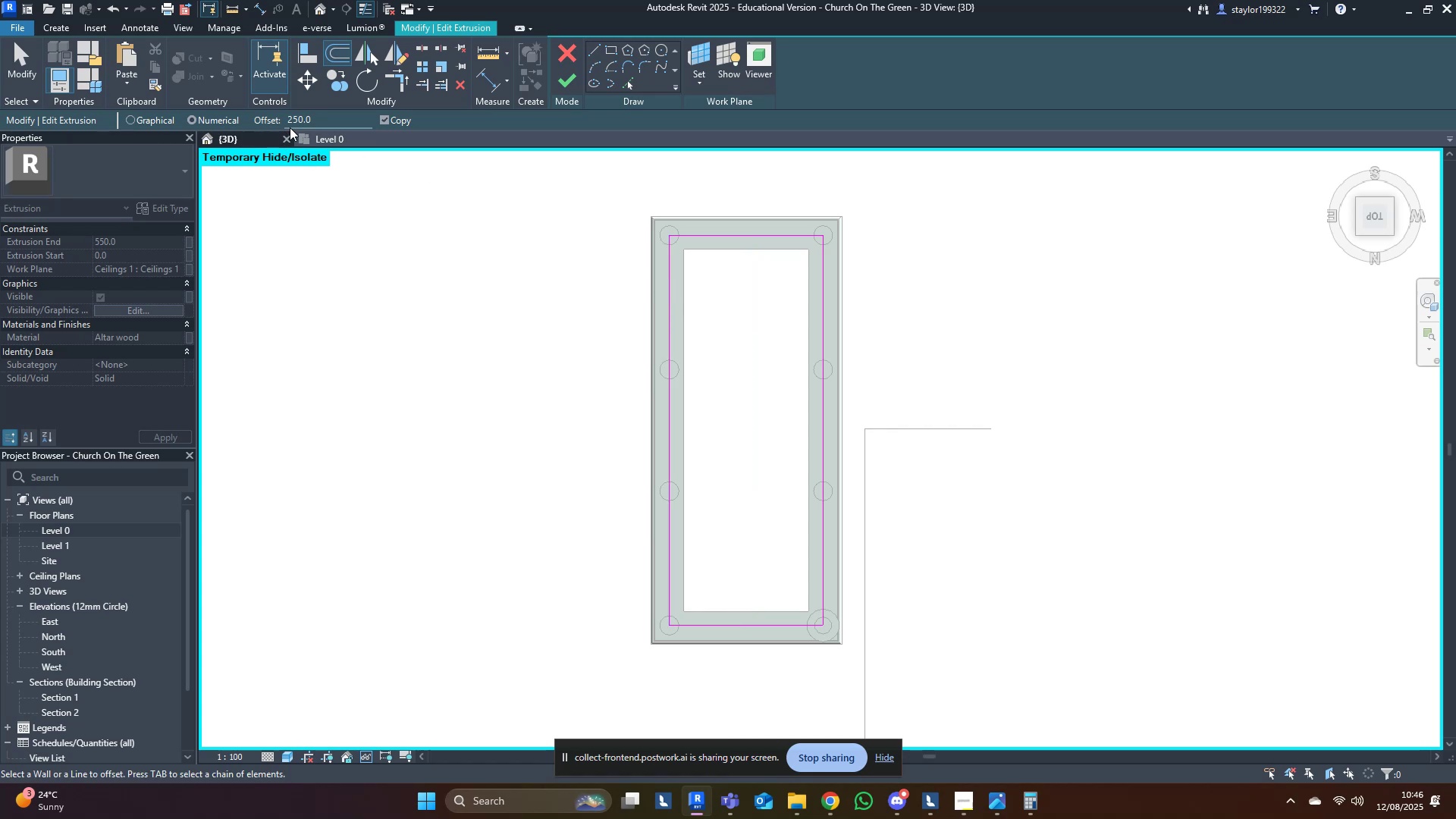 
type(10)
 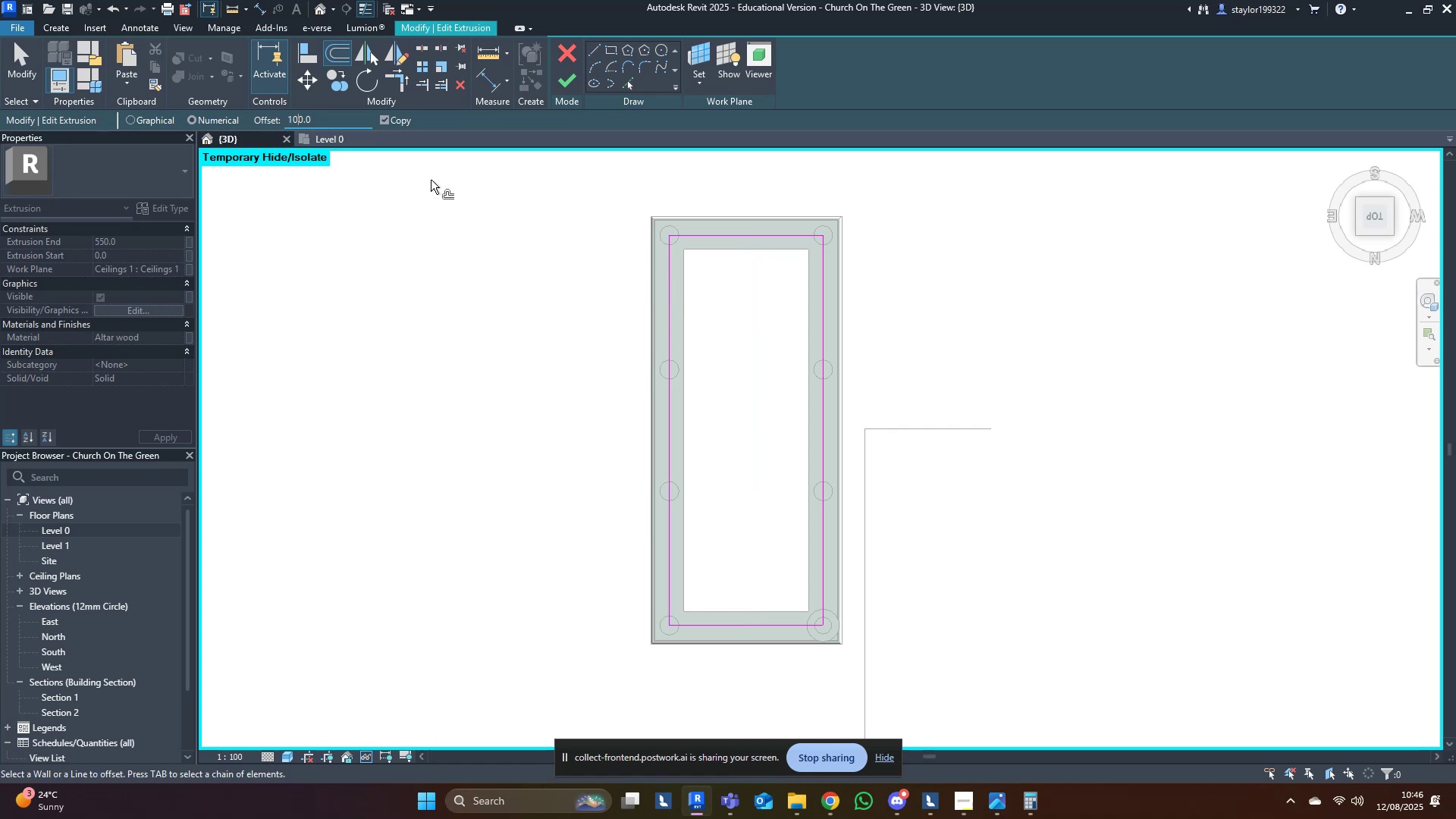 
middle_click([450, 190])
 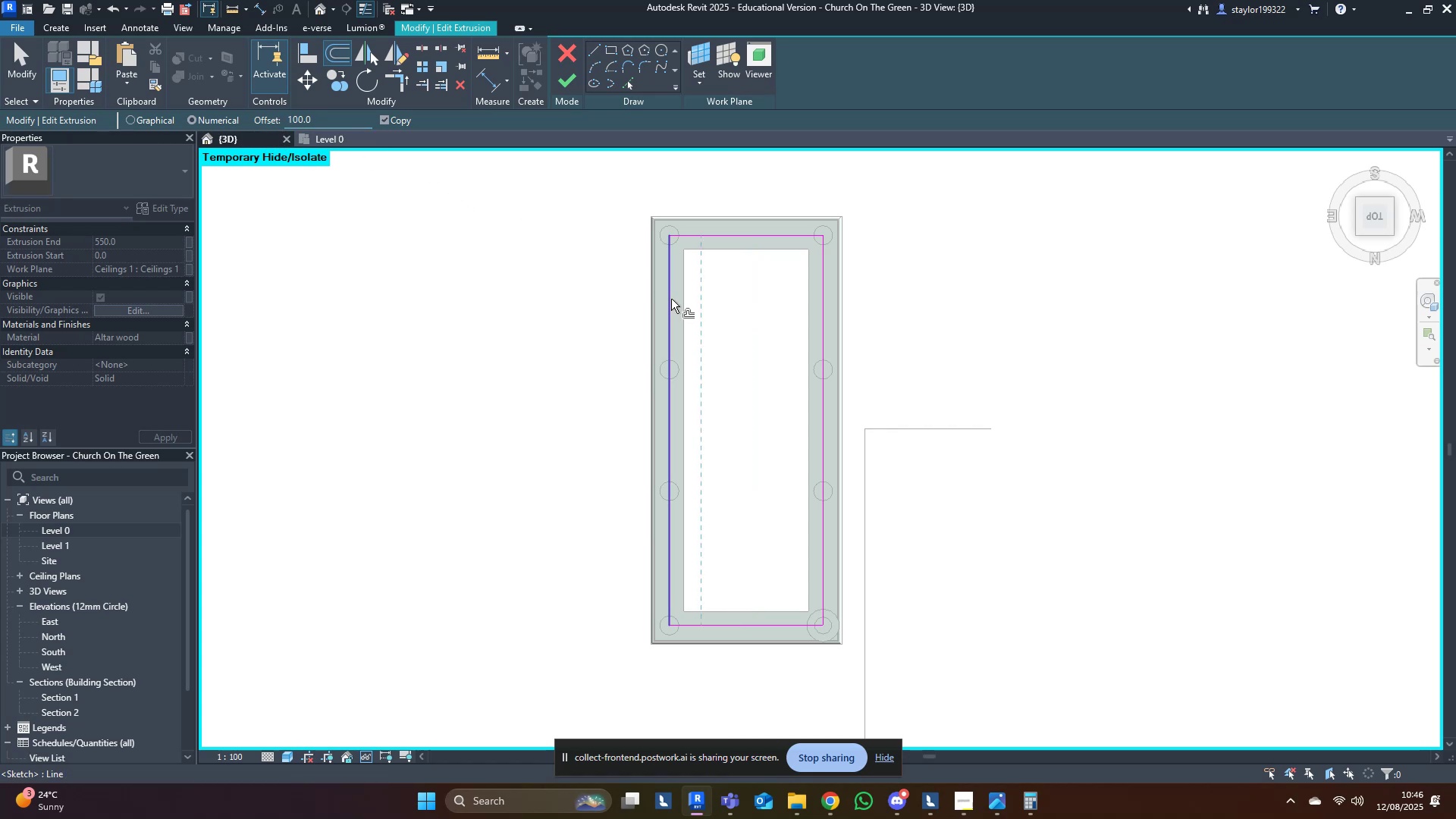 
hold_key(key=ControlLeft, duration=0.86)
left_click([671, 299])
 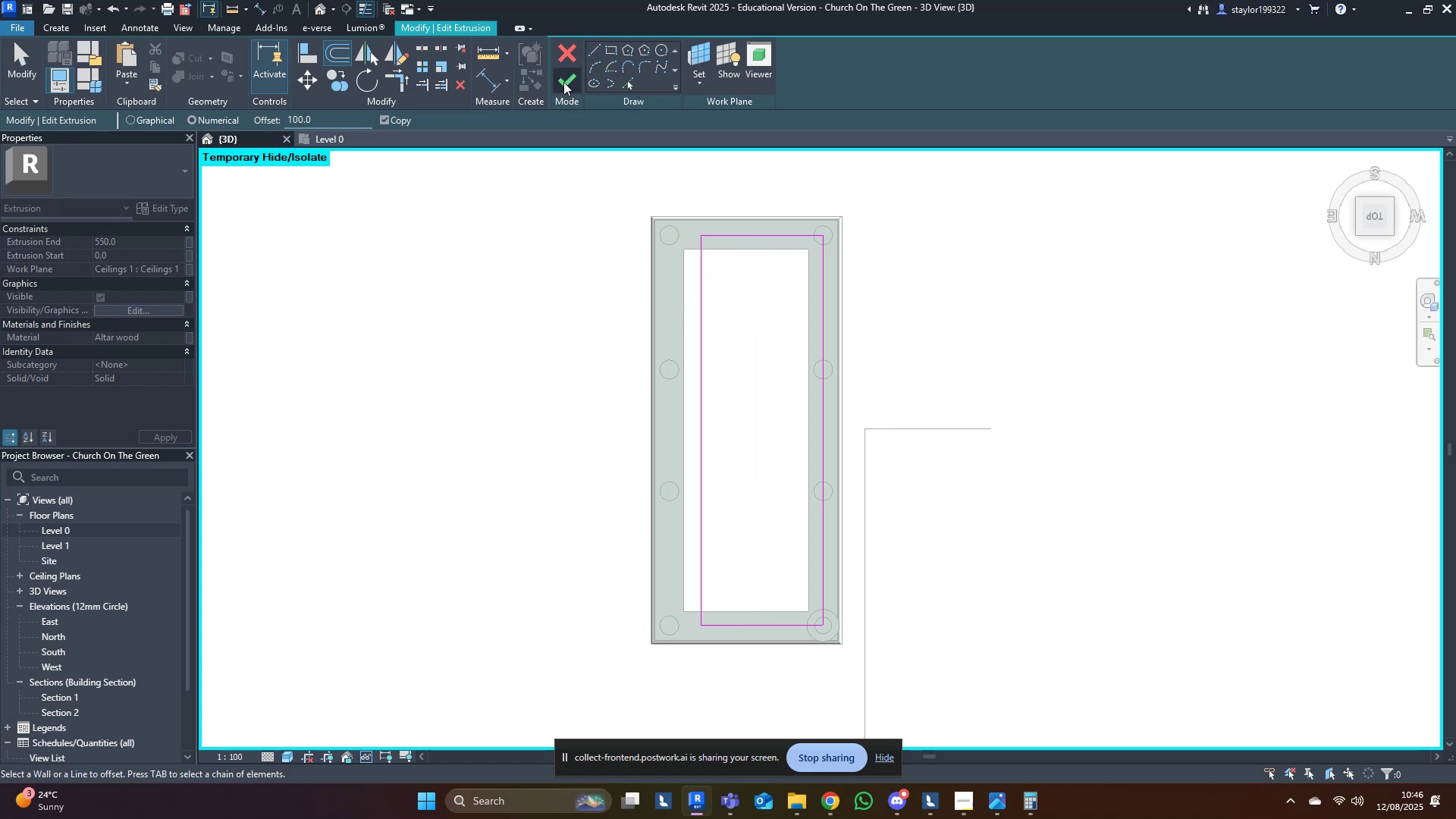 
left_click([563, 82])
 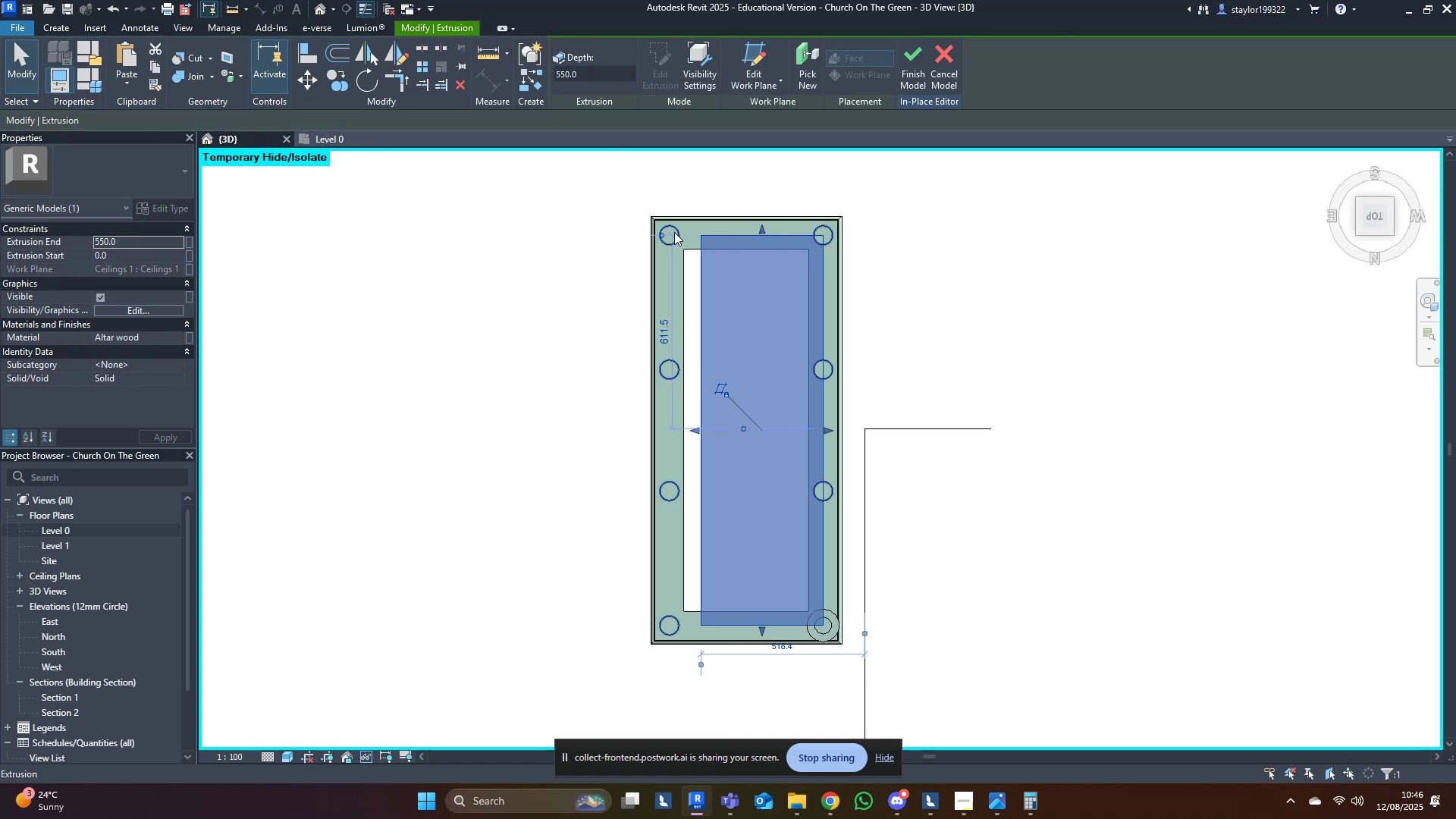 
left_click([676, 228])
 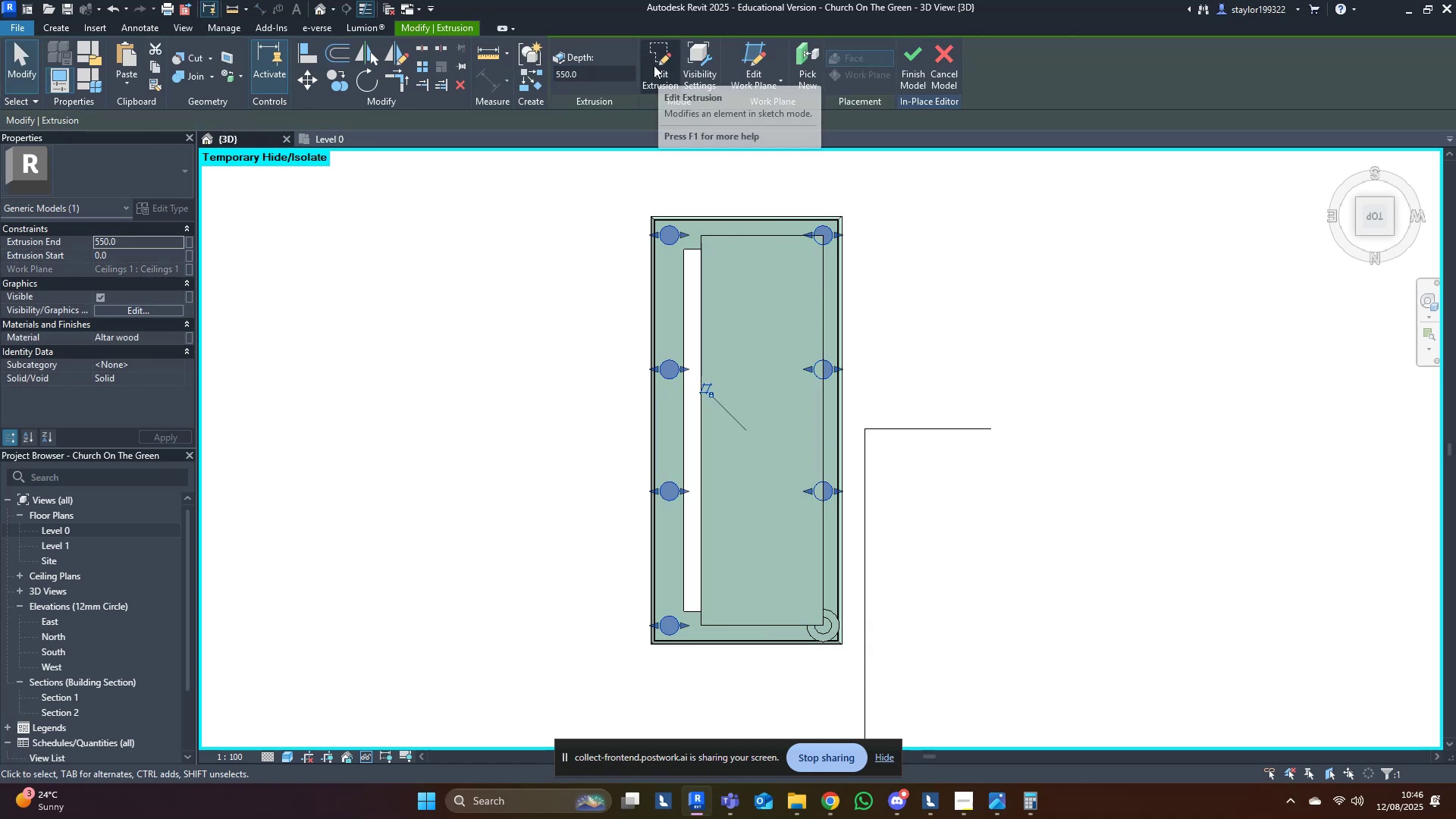 
double_click([568, 208])
 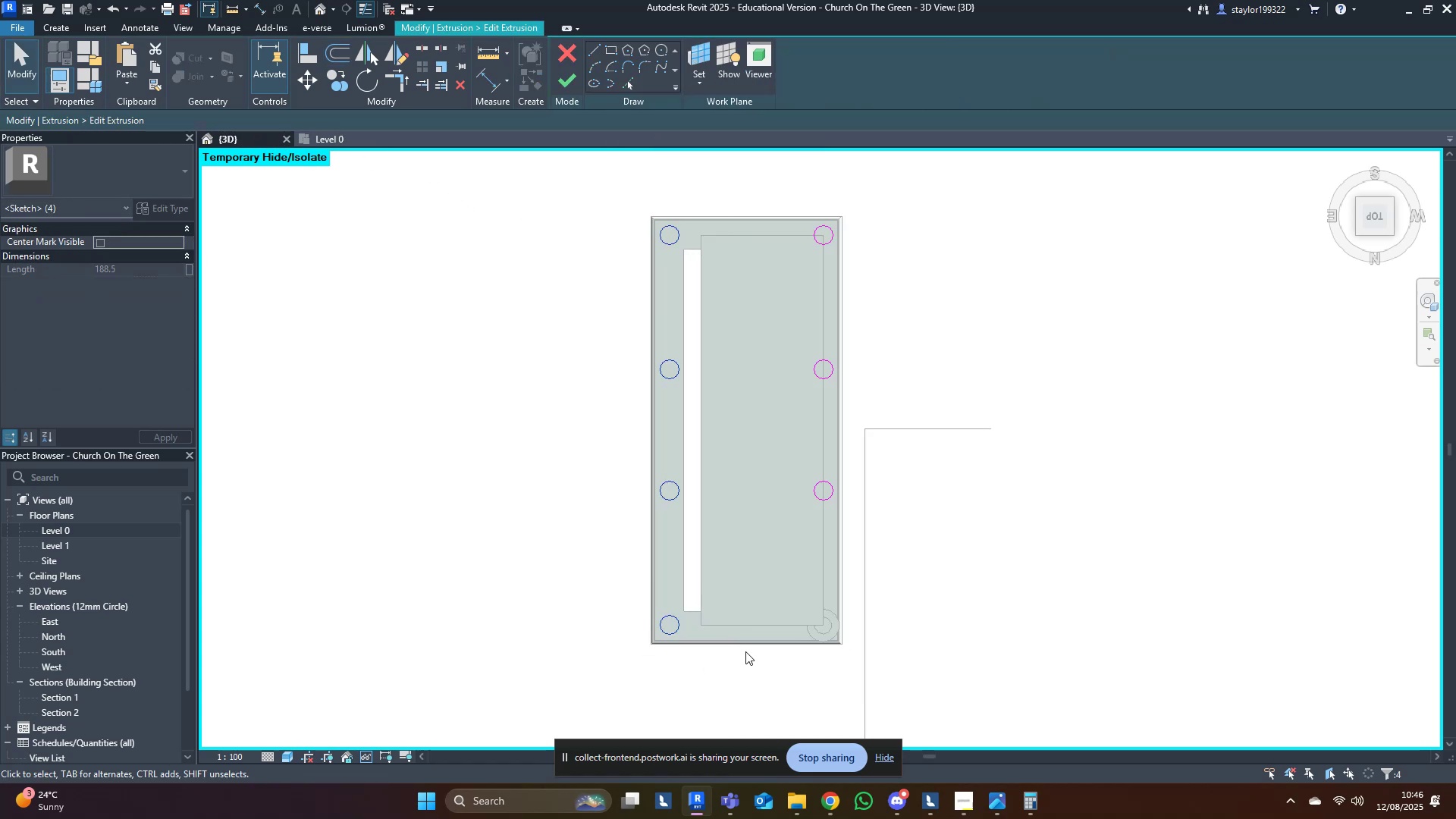 
type(mv)
 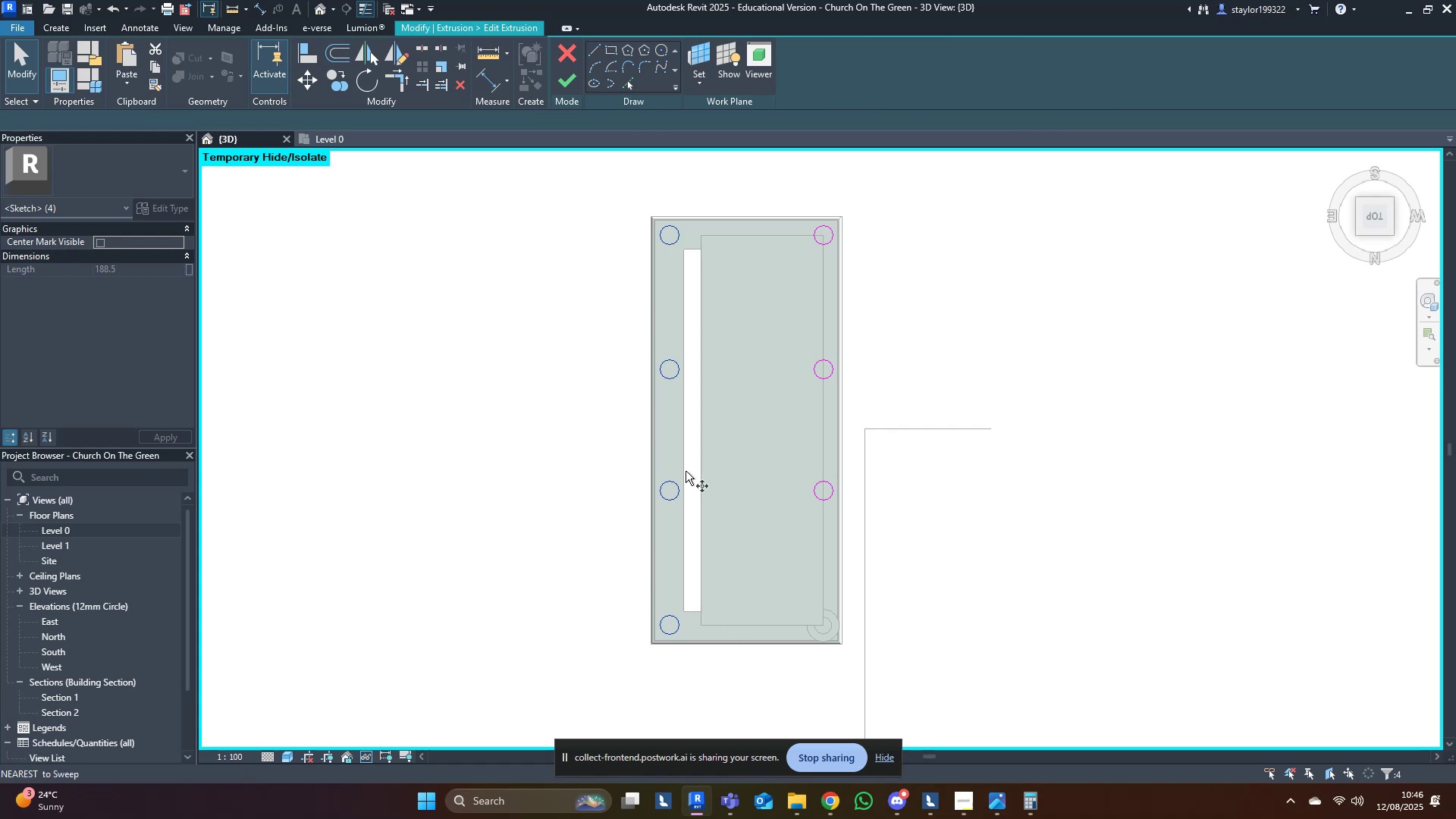 
scroll: coordinate [680, 467], scroll_direction: up, amount: 3.0
 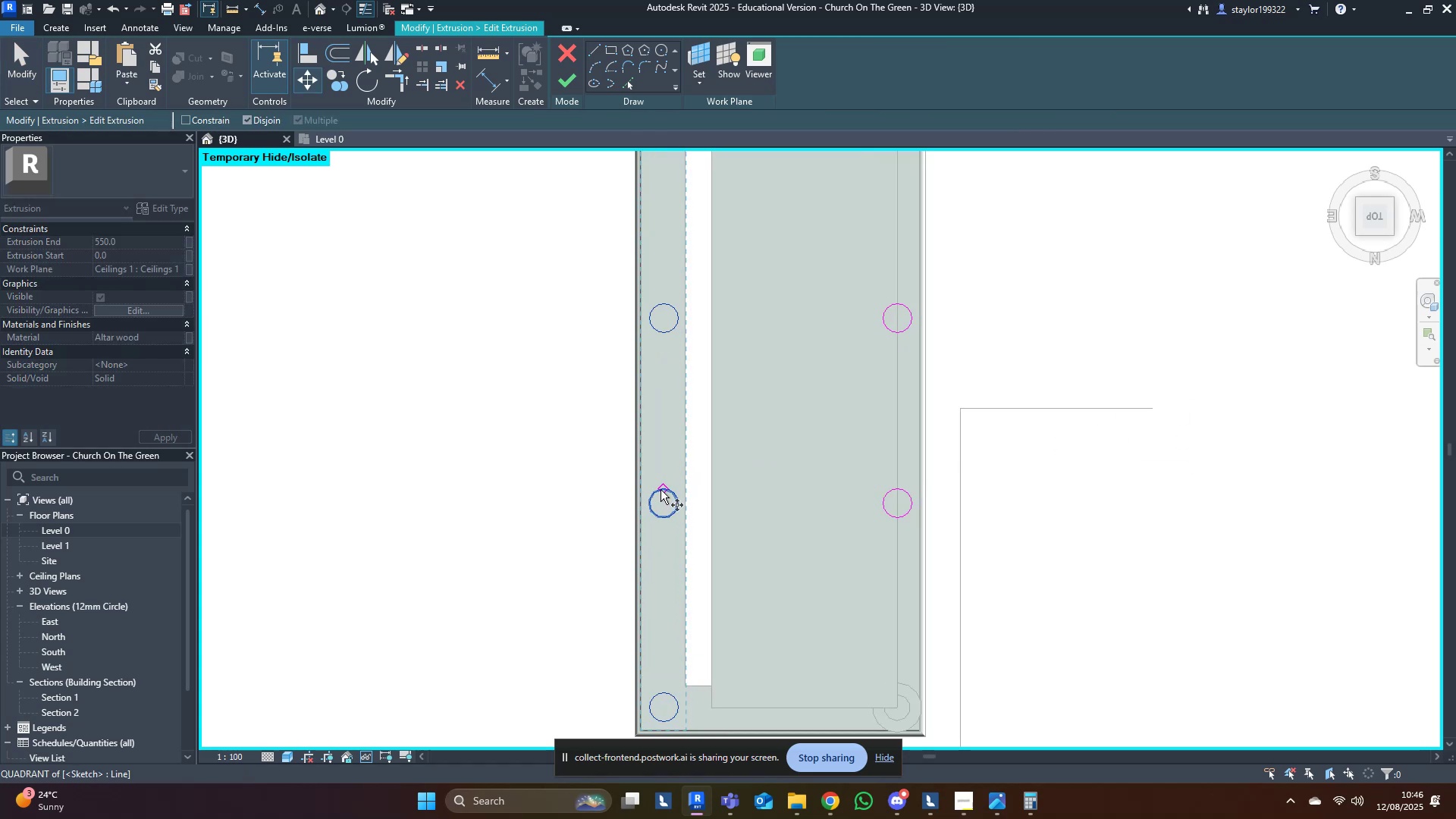 
left_click([660, 488])
 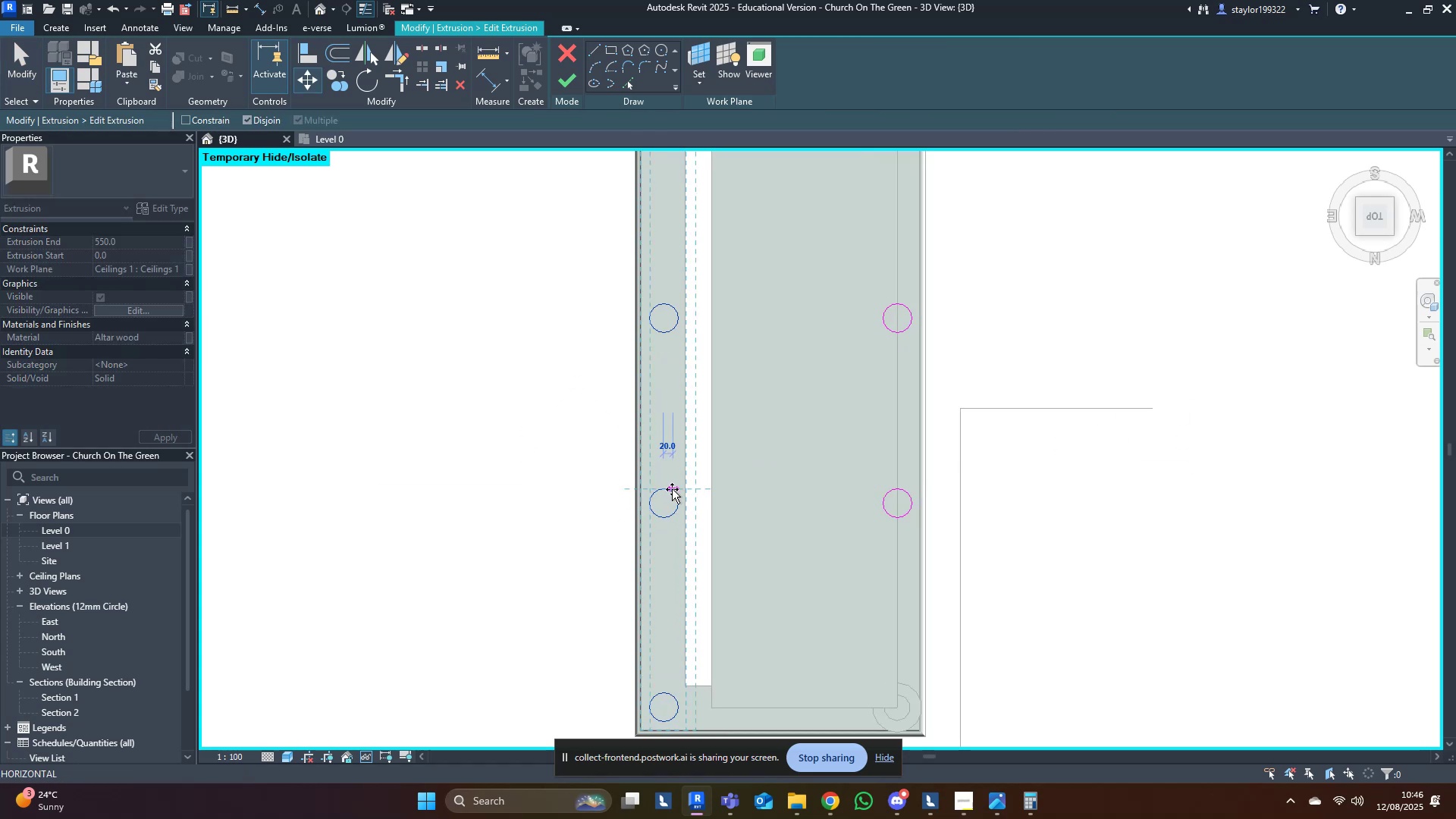 
type(100)
 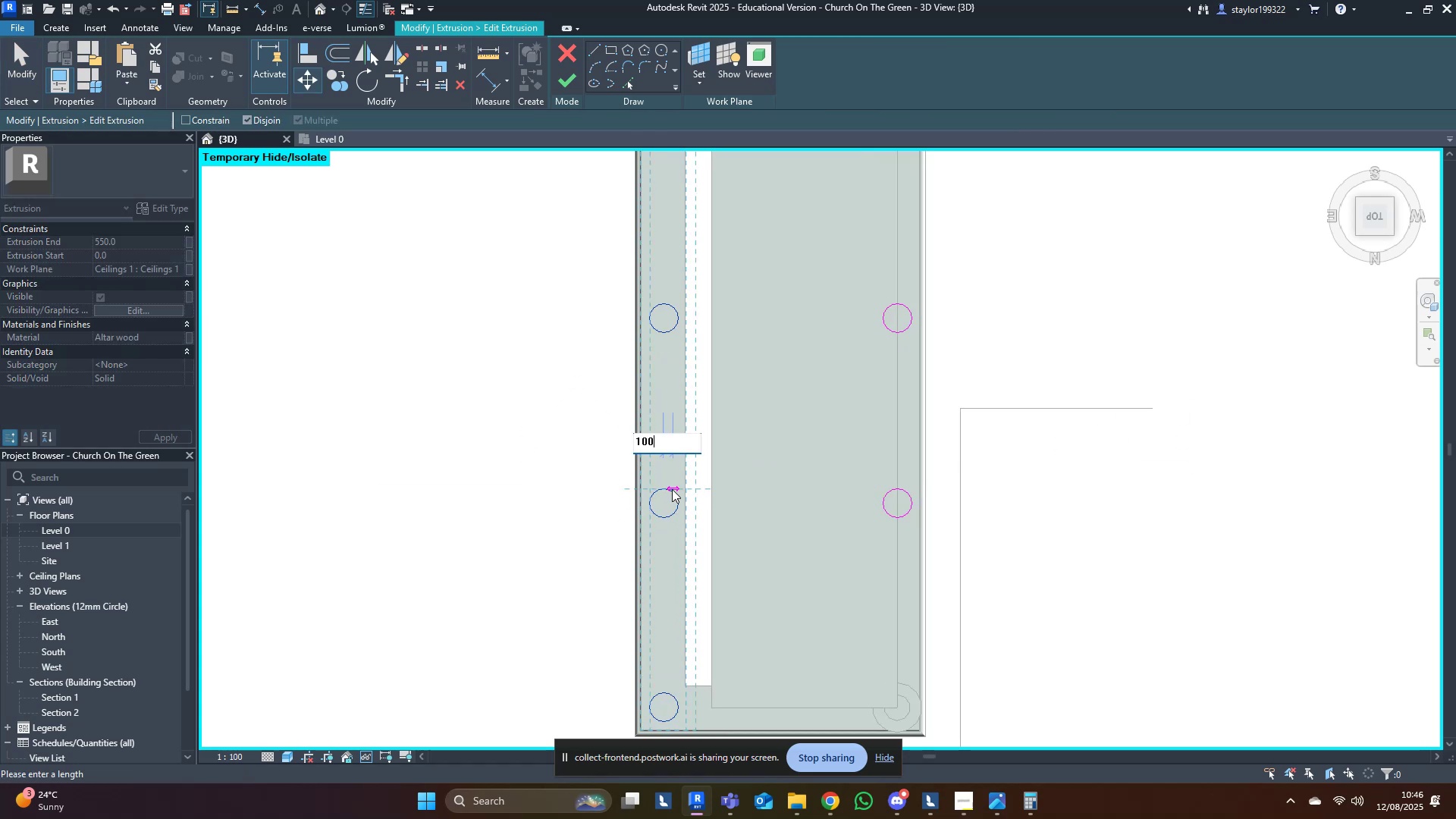 
key(Enter)
 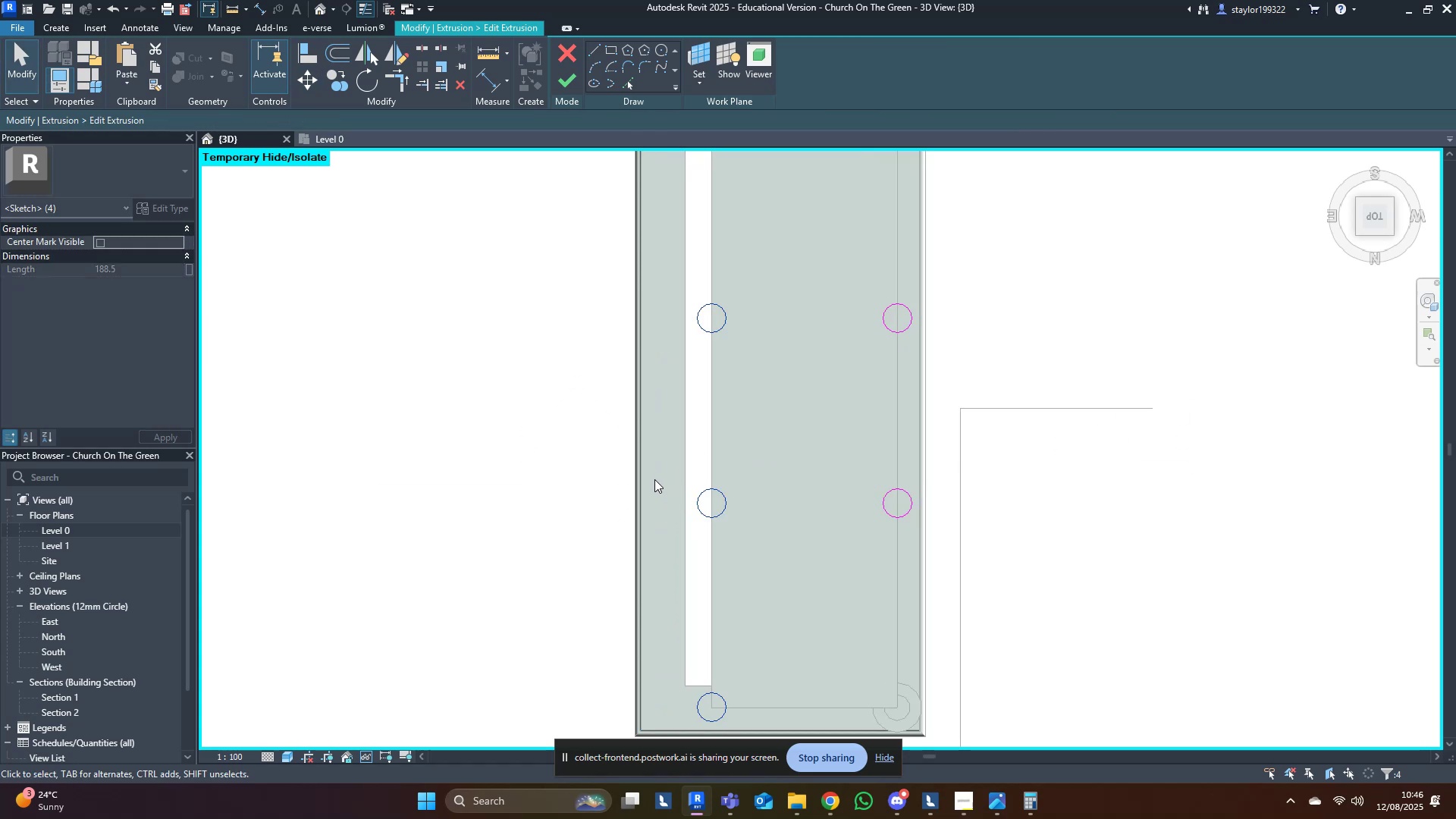 
left_click([632, 461])
 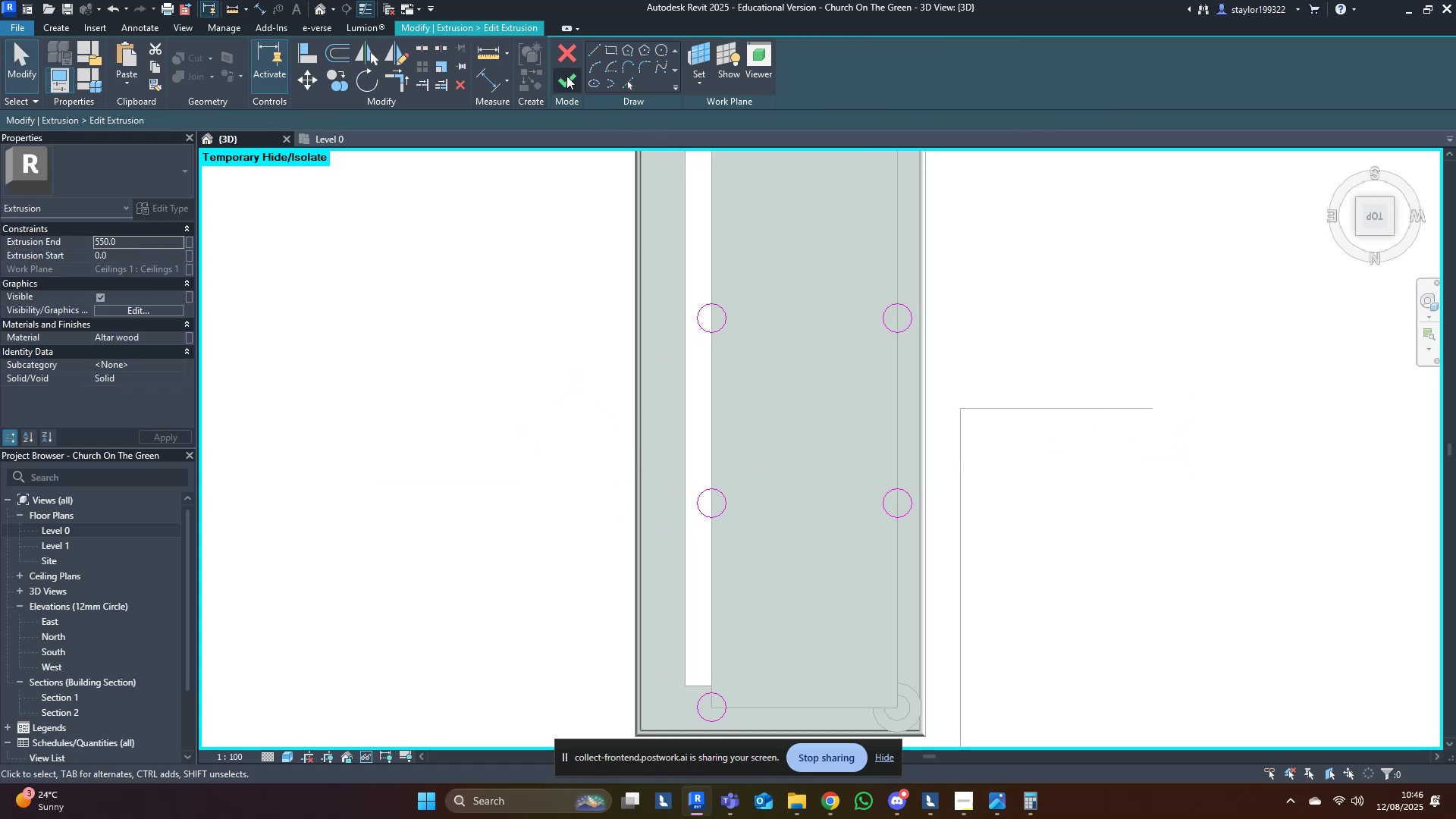 
left_click([566, 76])
 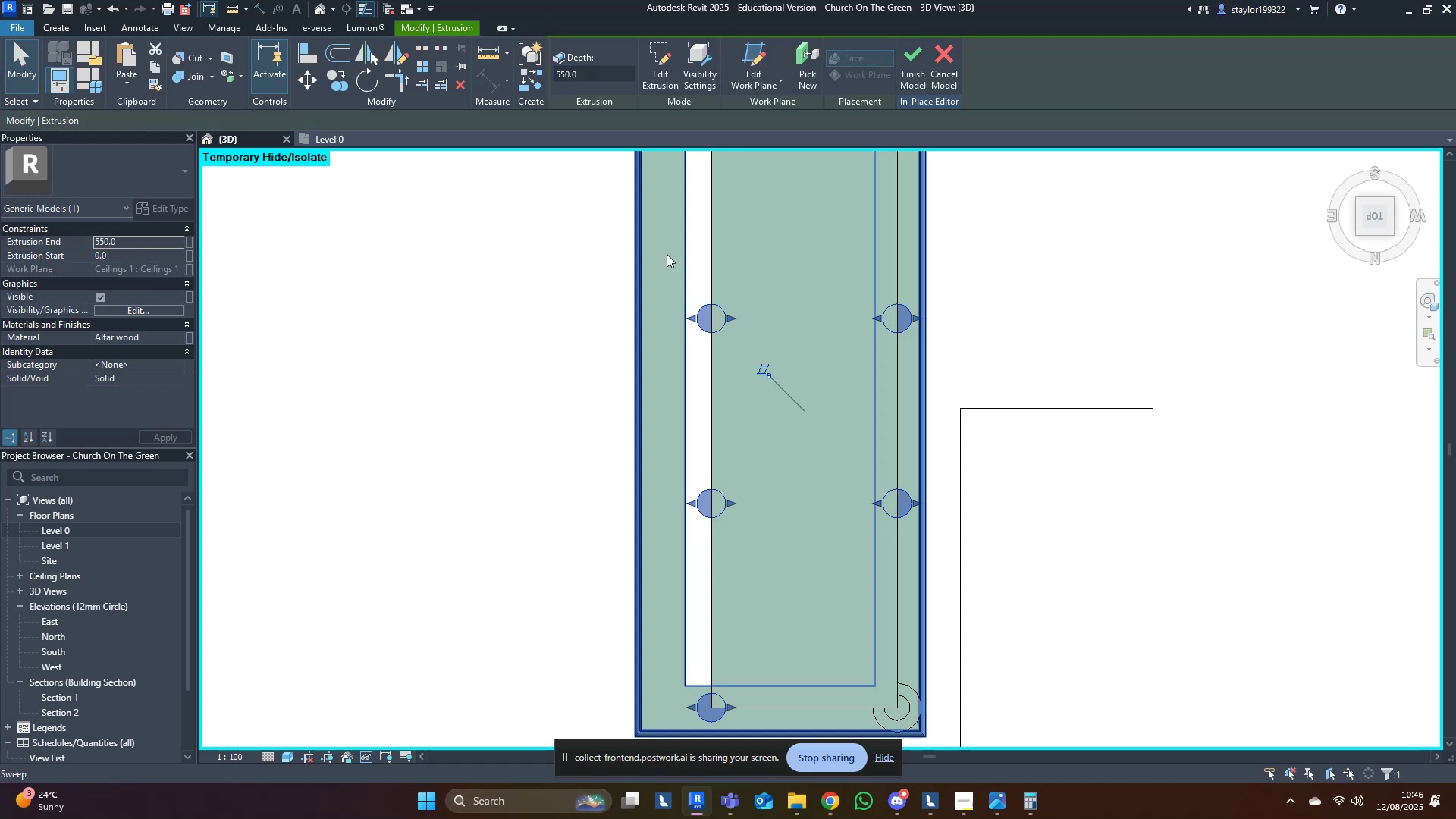 
double_click([667, 254])
 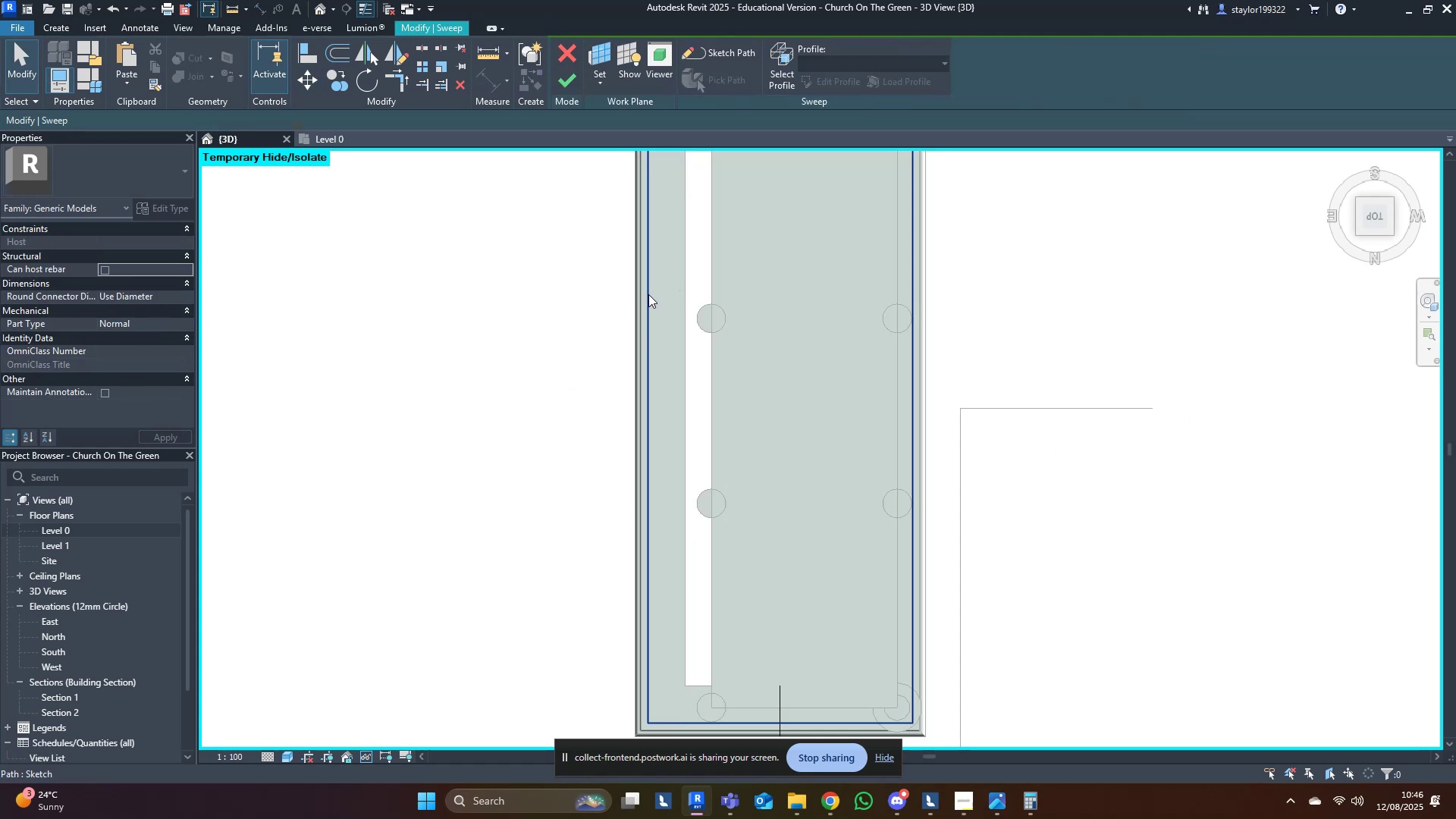 
double_click([648, 294])
 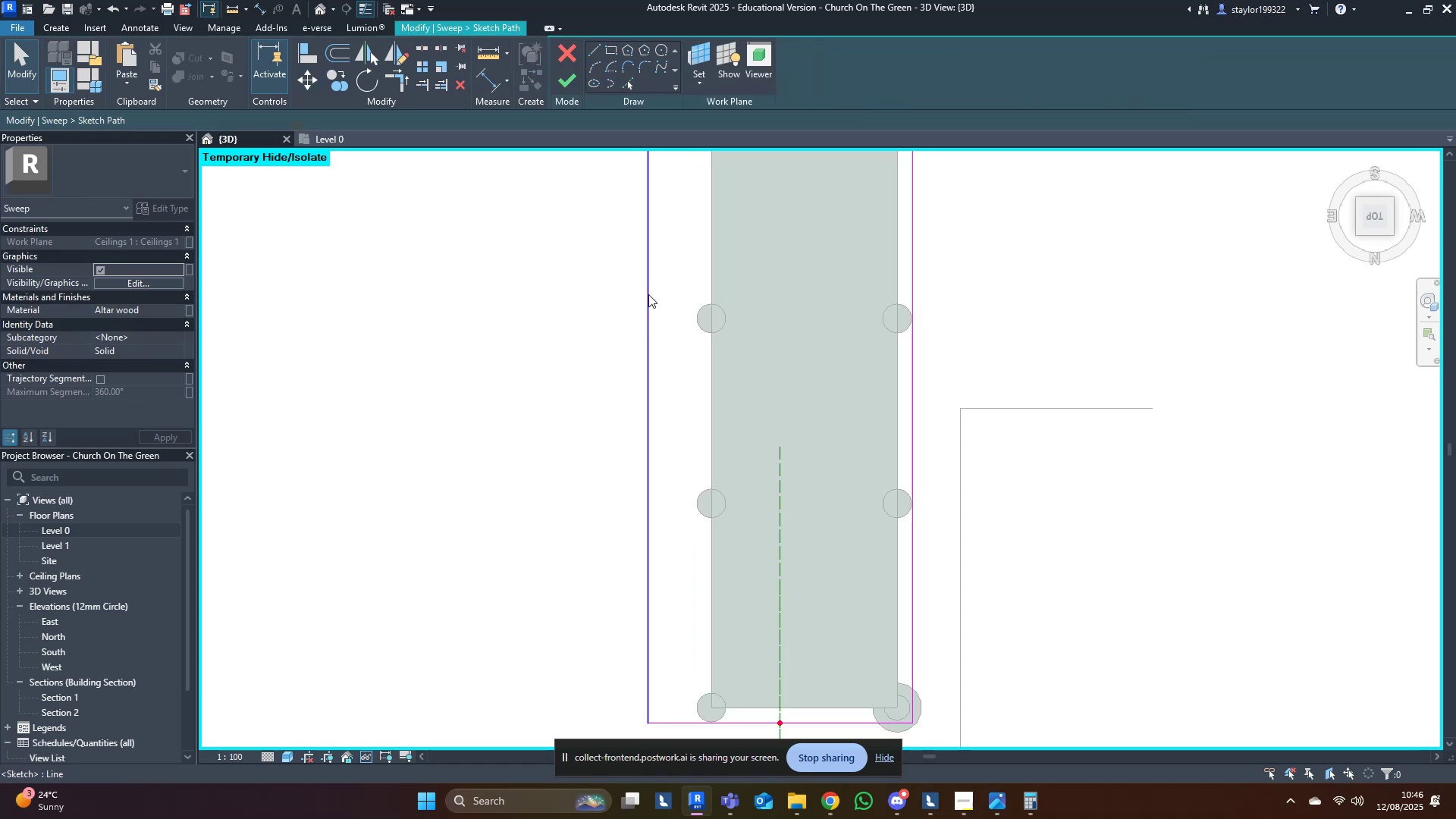 
left_click([648, 294])
 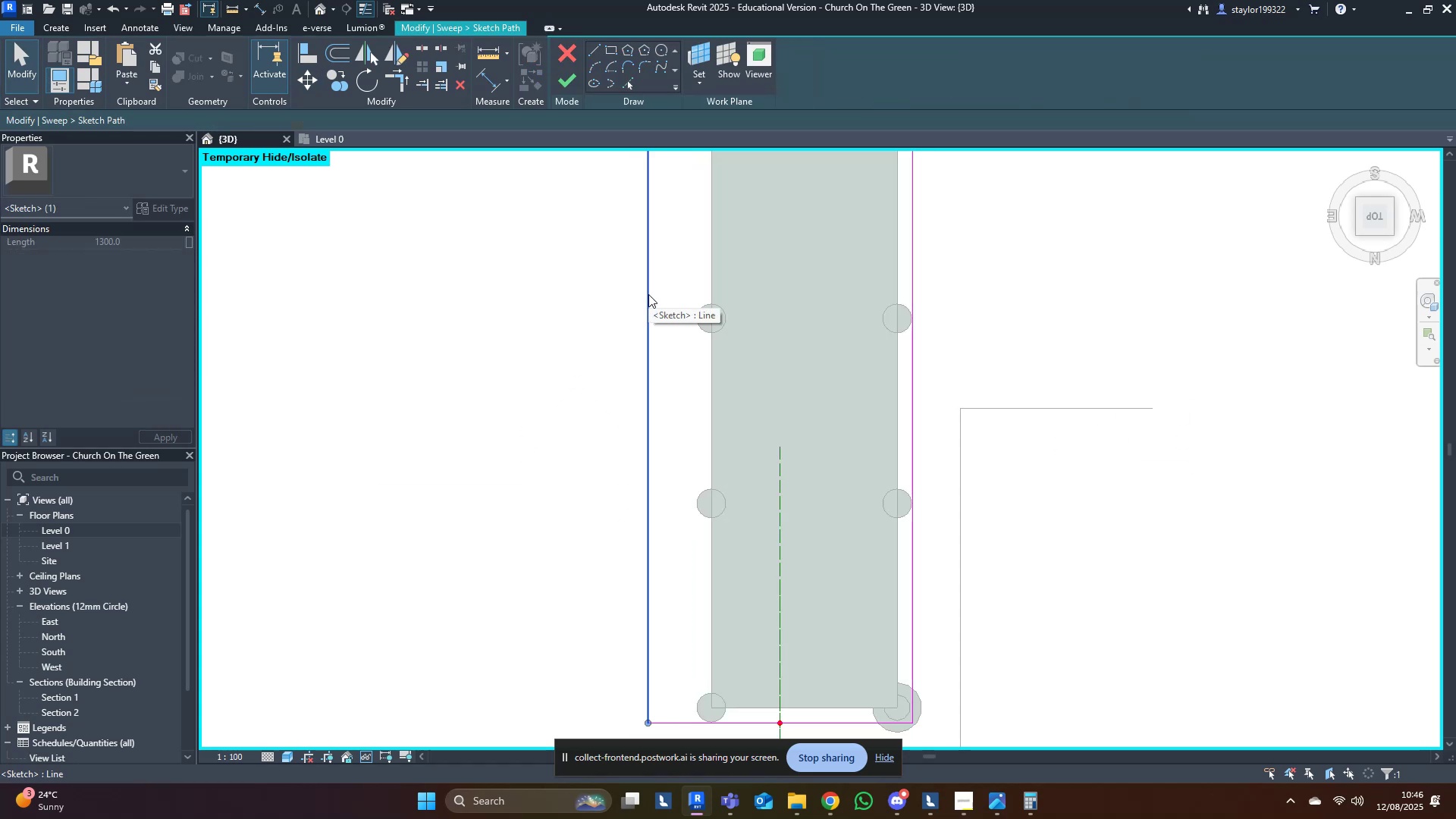 
key(F)
 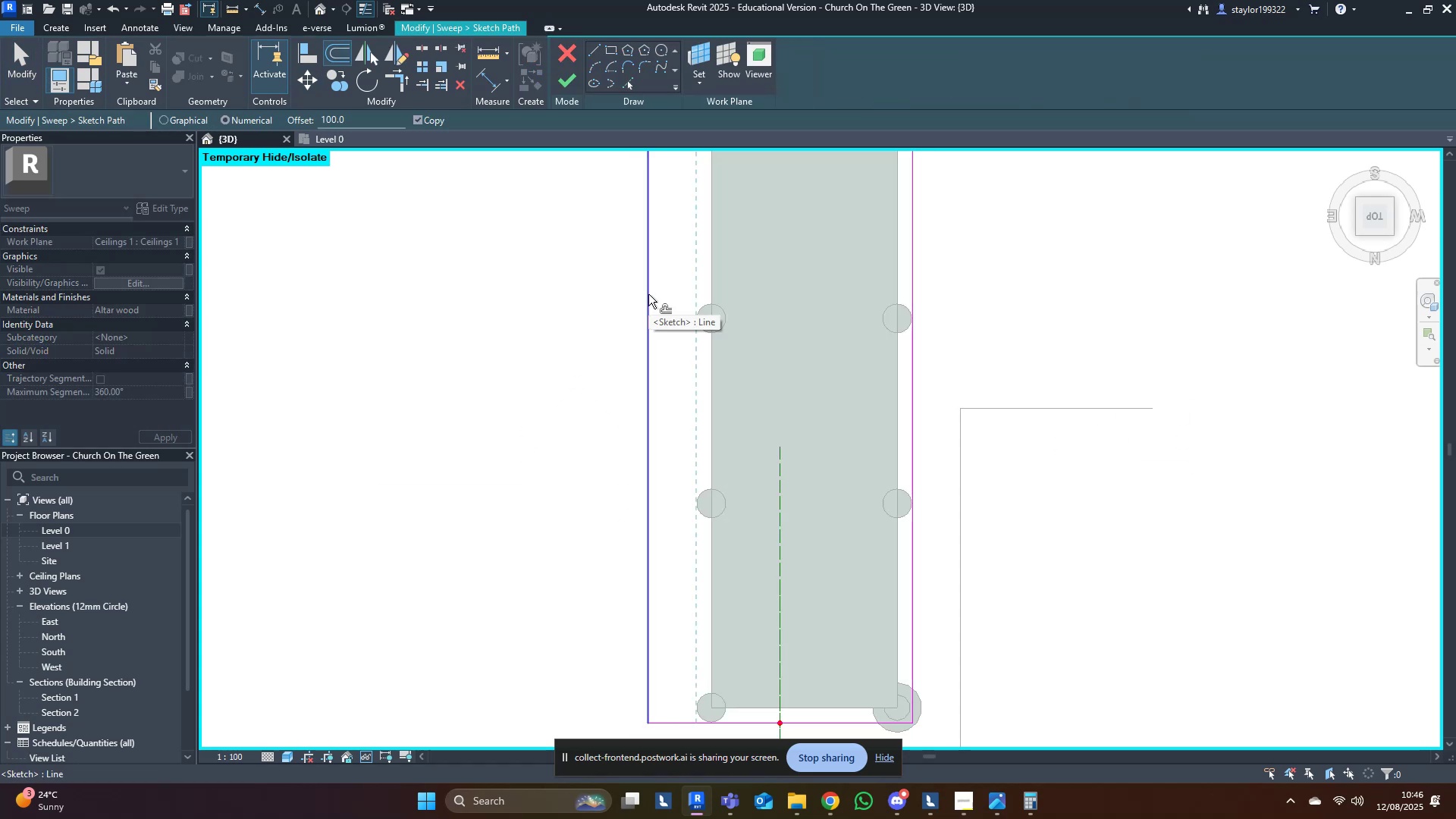 
hold_key(key=ControlLeft, duration=0.76)
left_click([648, 294])
 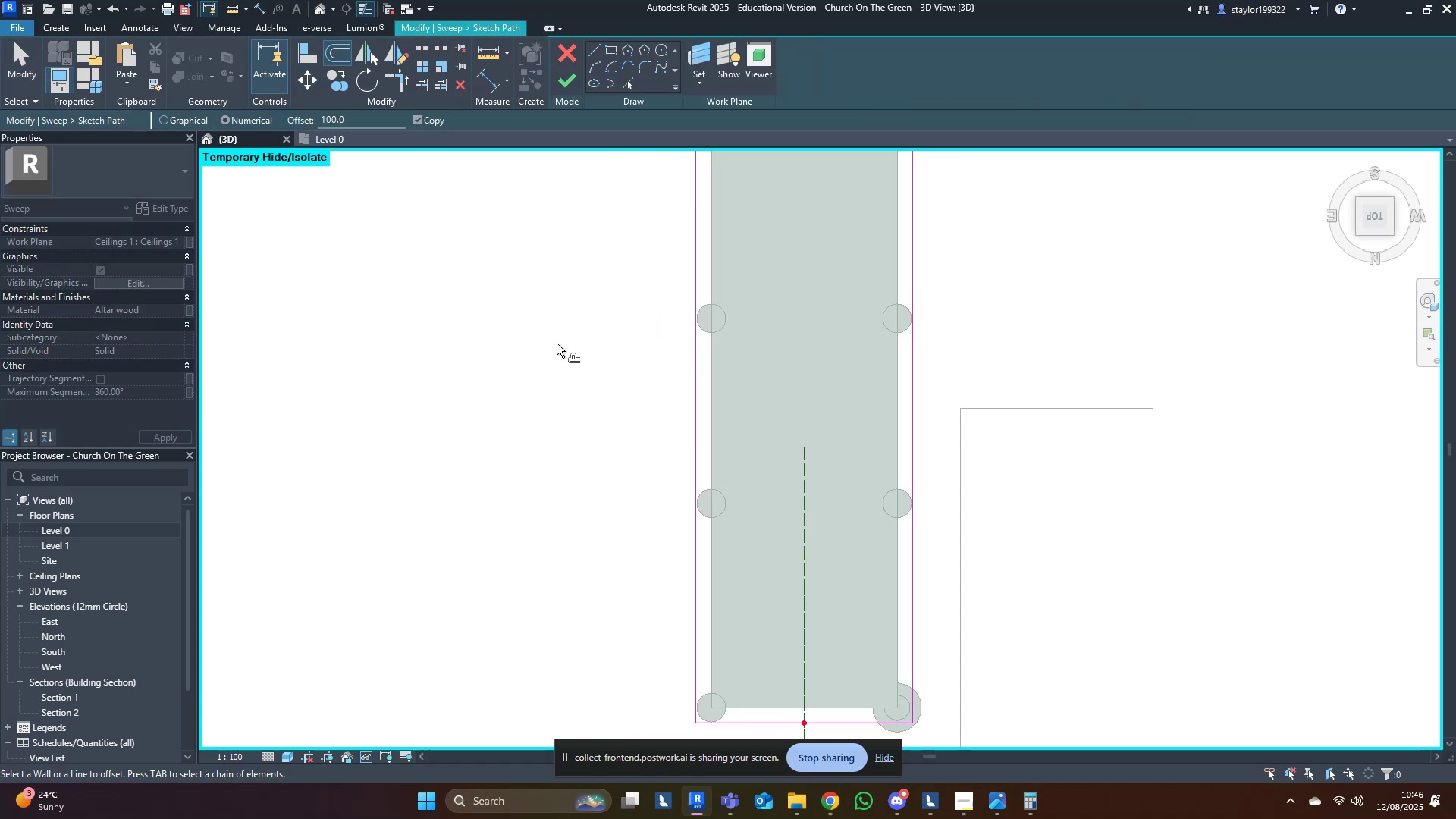 
middle_click([543, 346])
 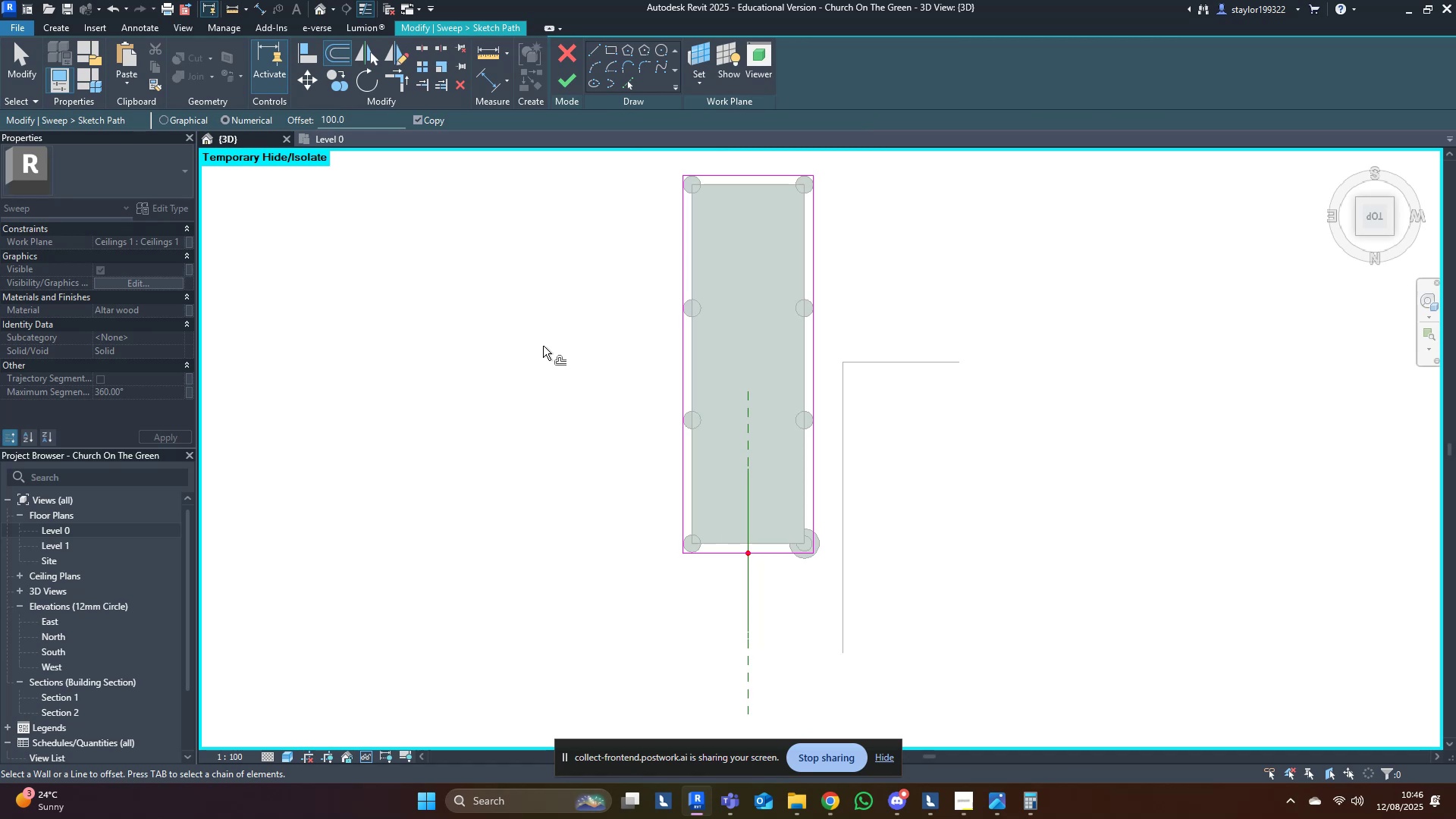 
key(Escape)
 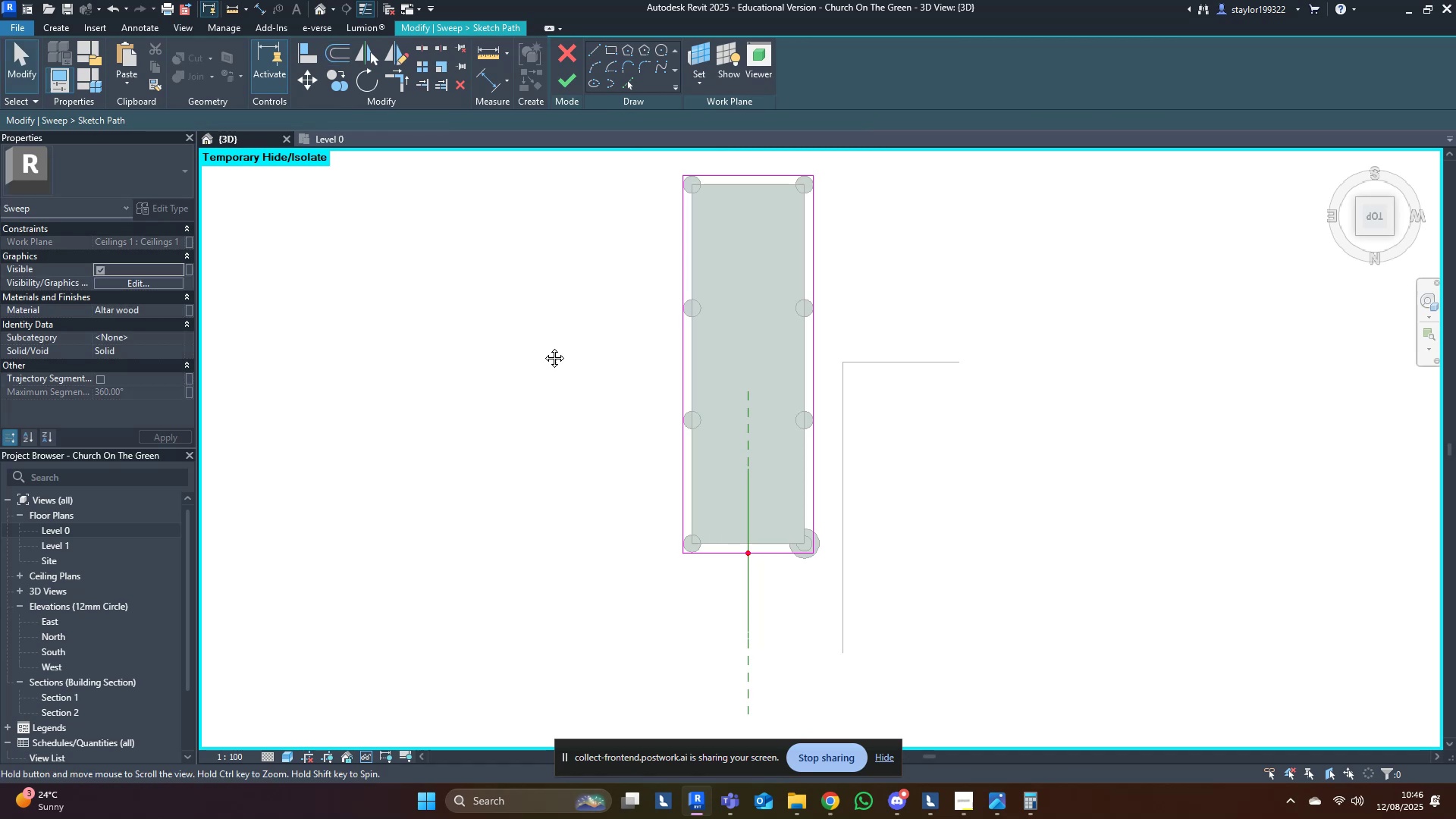 
triple_click([543, 347])
 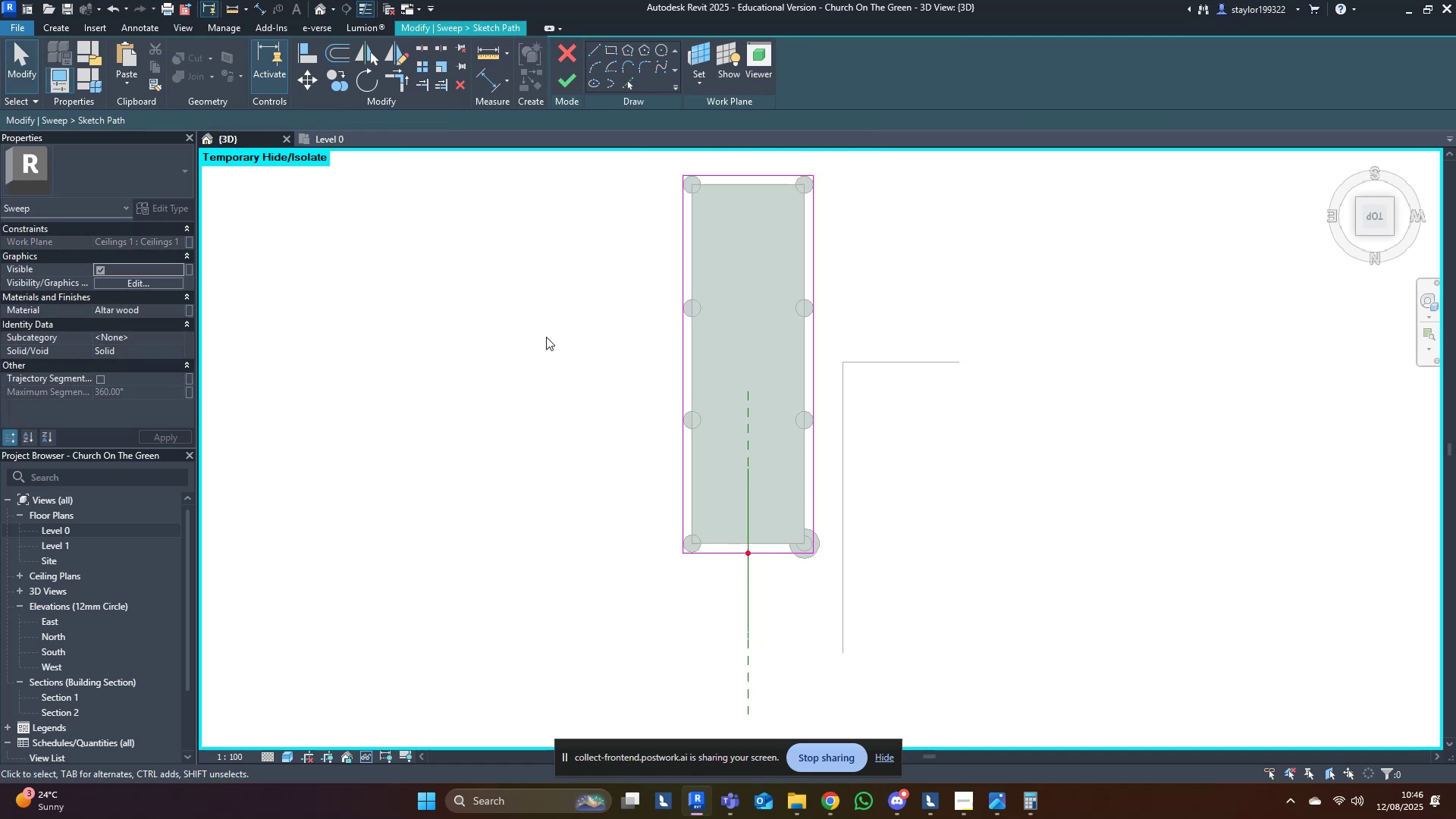 
scroll: coordinate [551, 331], scroll_direction: down, amount: 2.0
 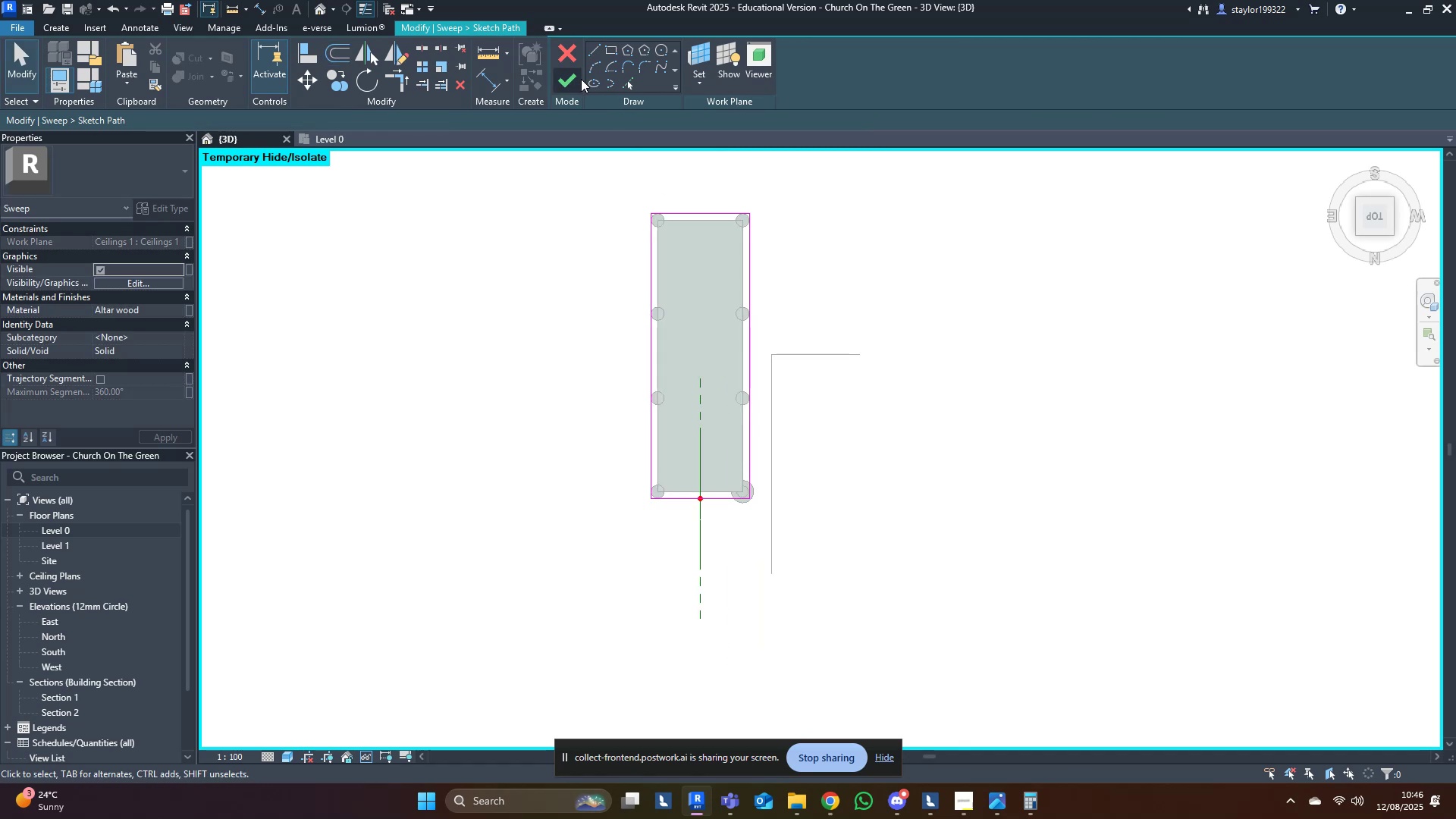 
left_click([572, 80])
 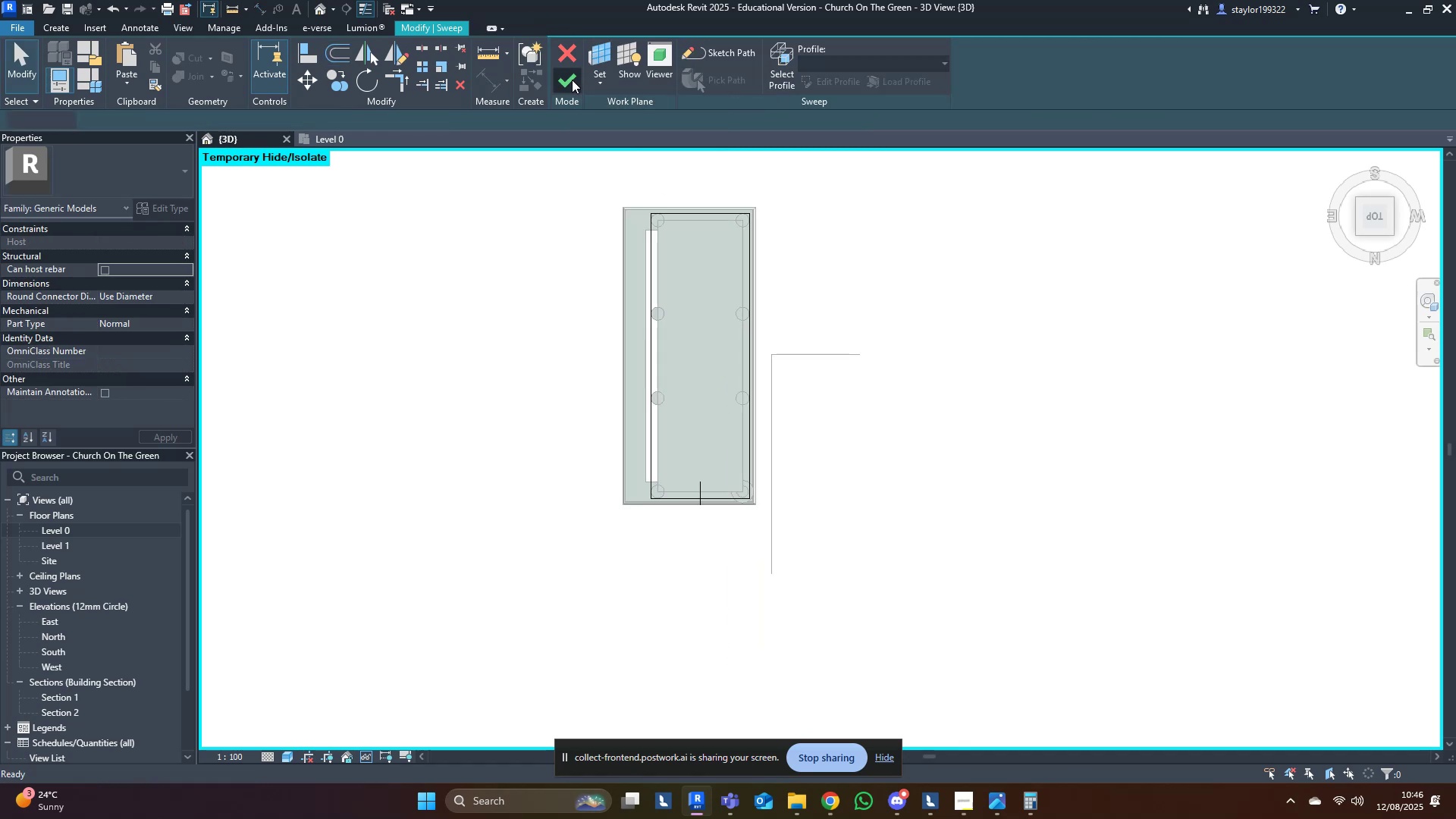 
double_click([877, 303])
 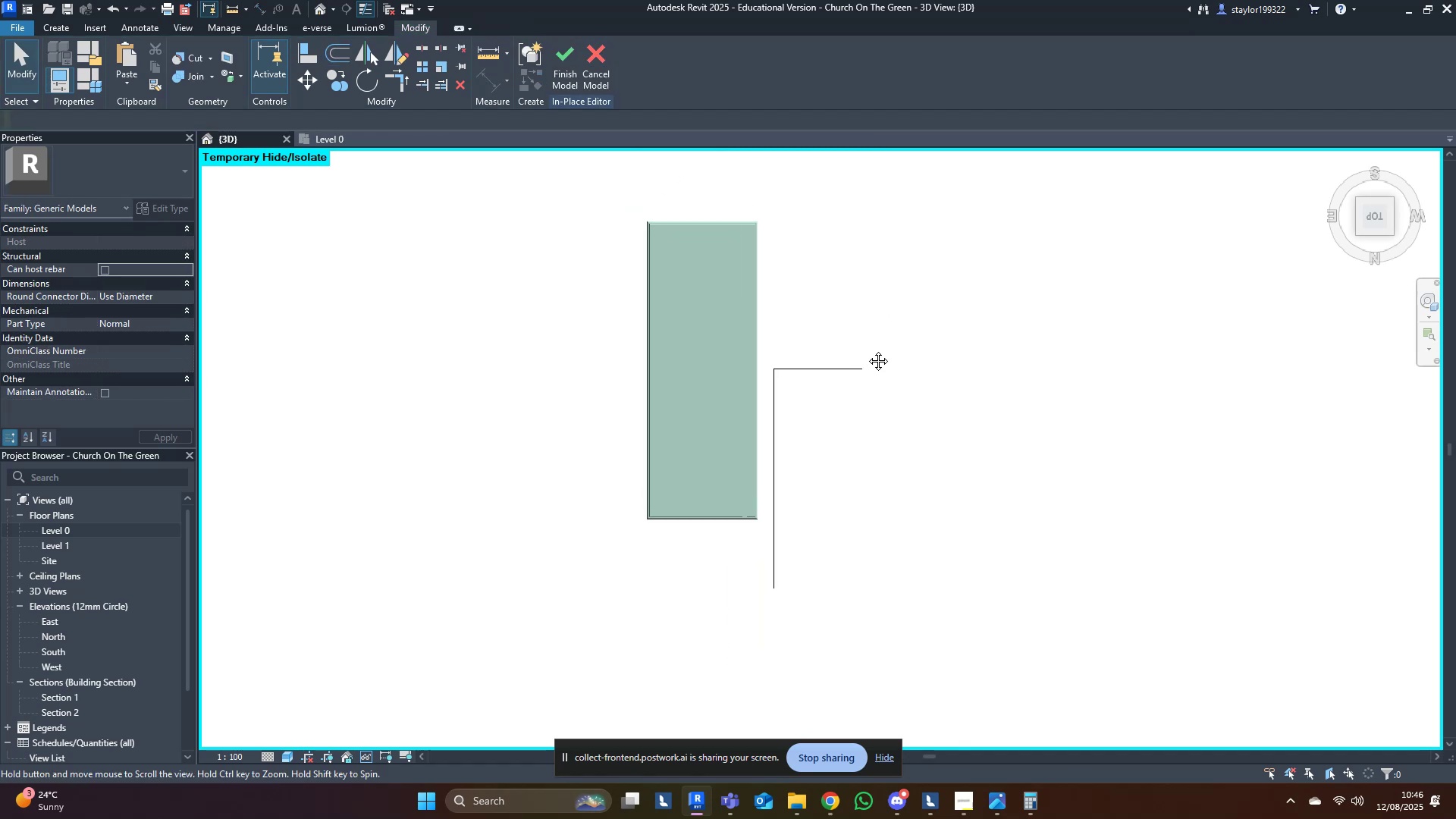 
hold_key(key=ShiftLeft, duration=0.49)
 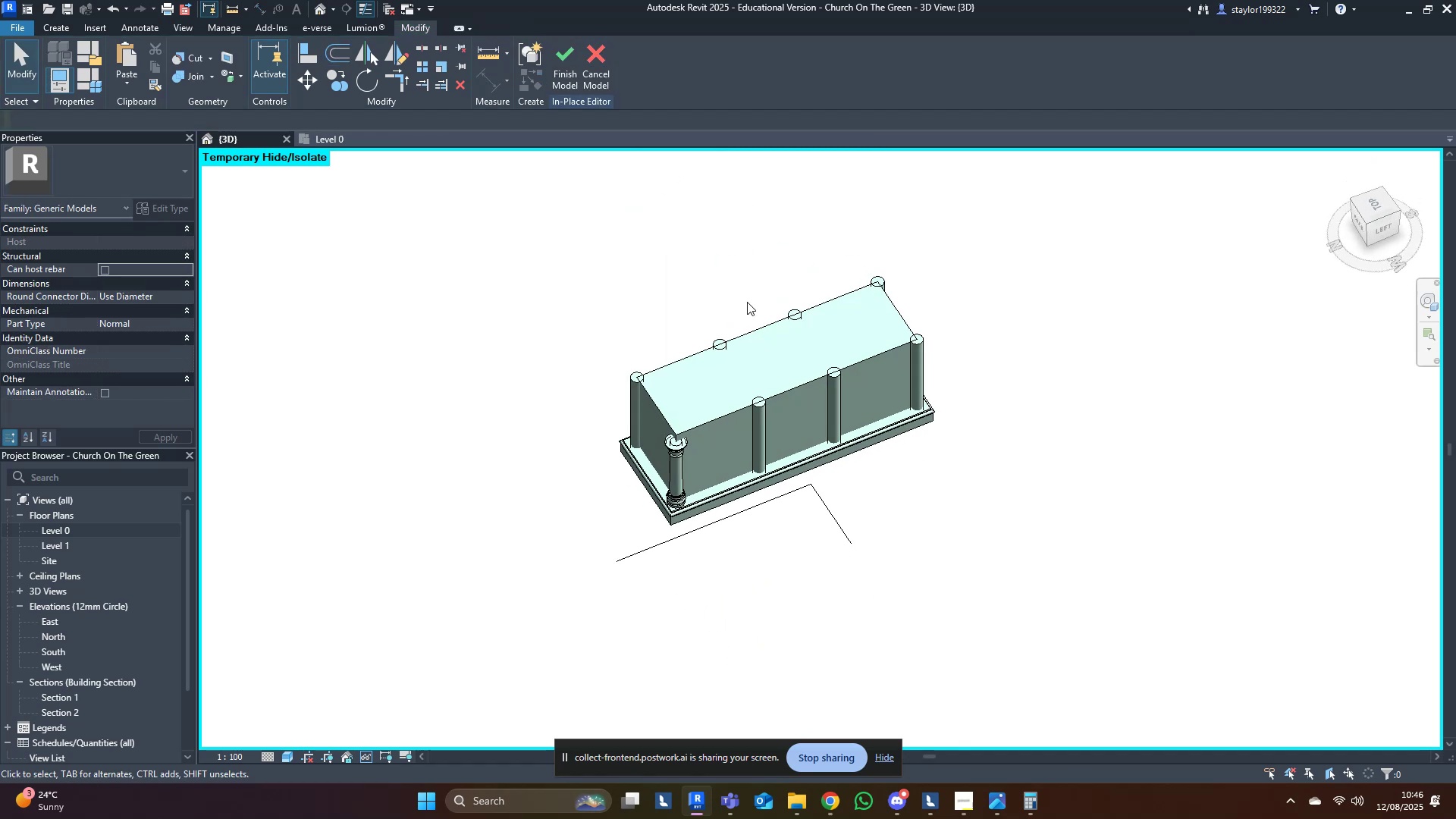 
scroll: coordinate [652, 507], scroll_direction: up, amount: 4.0
 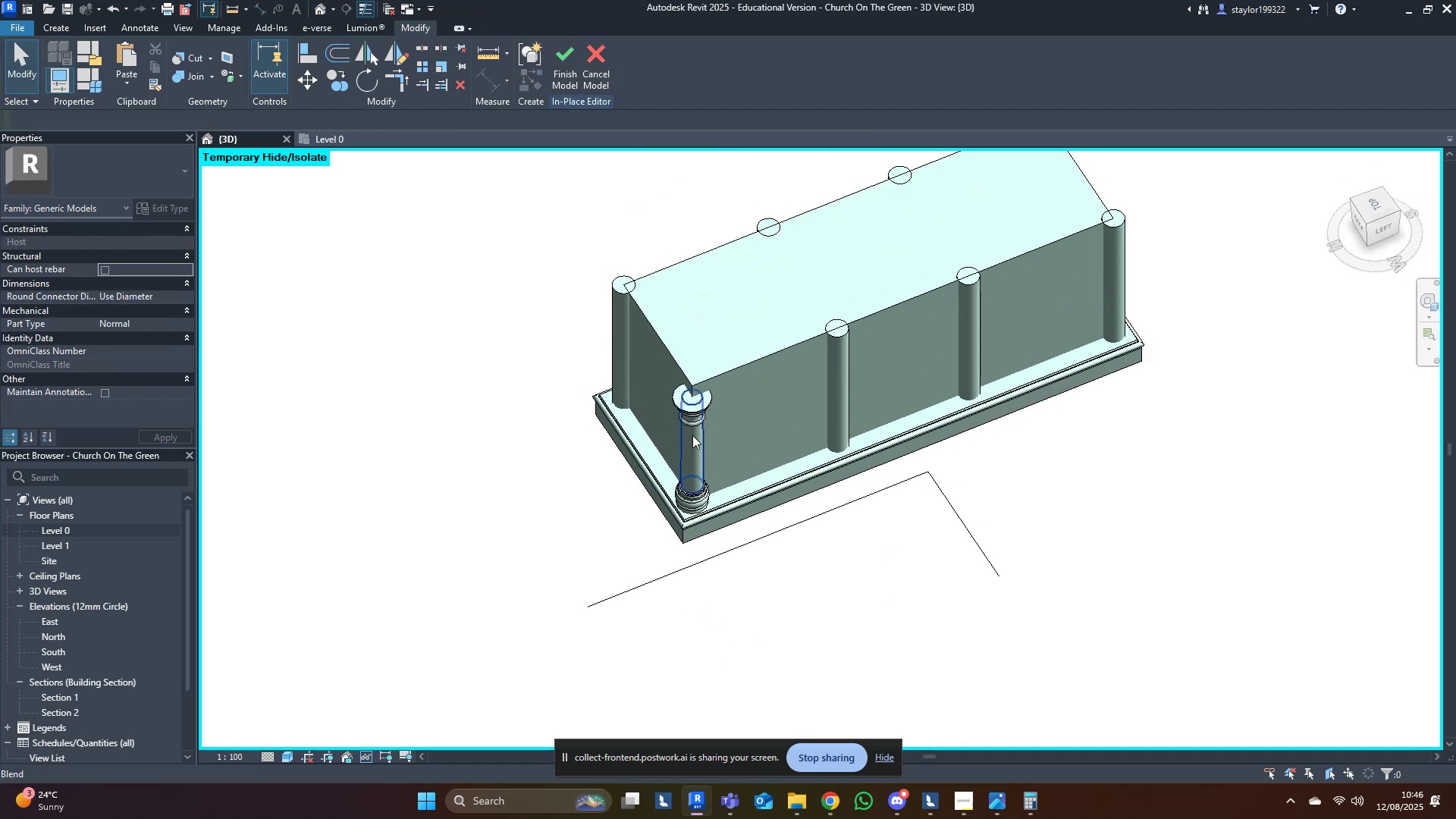 
left_click([692, 435])
 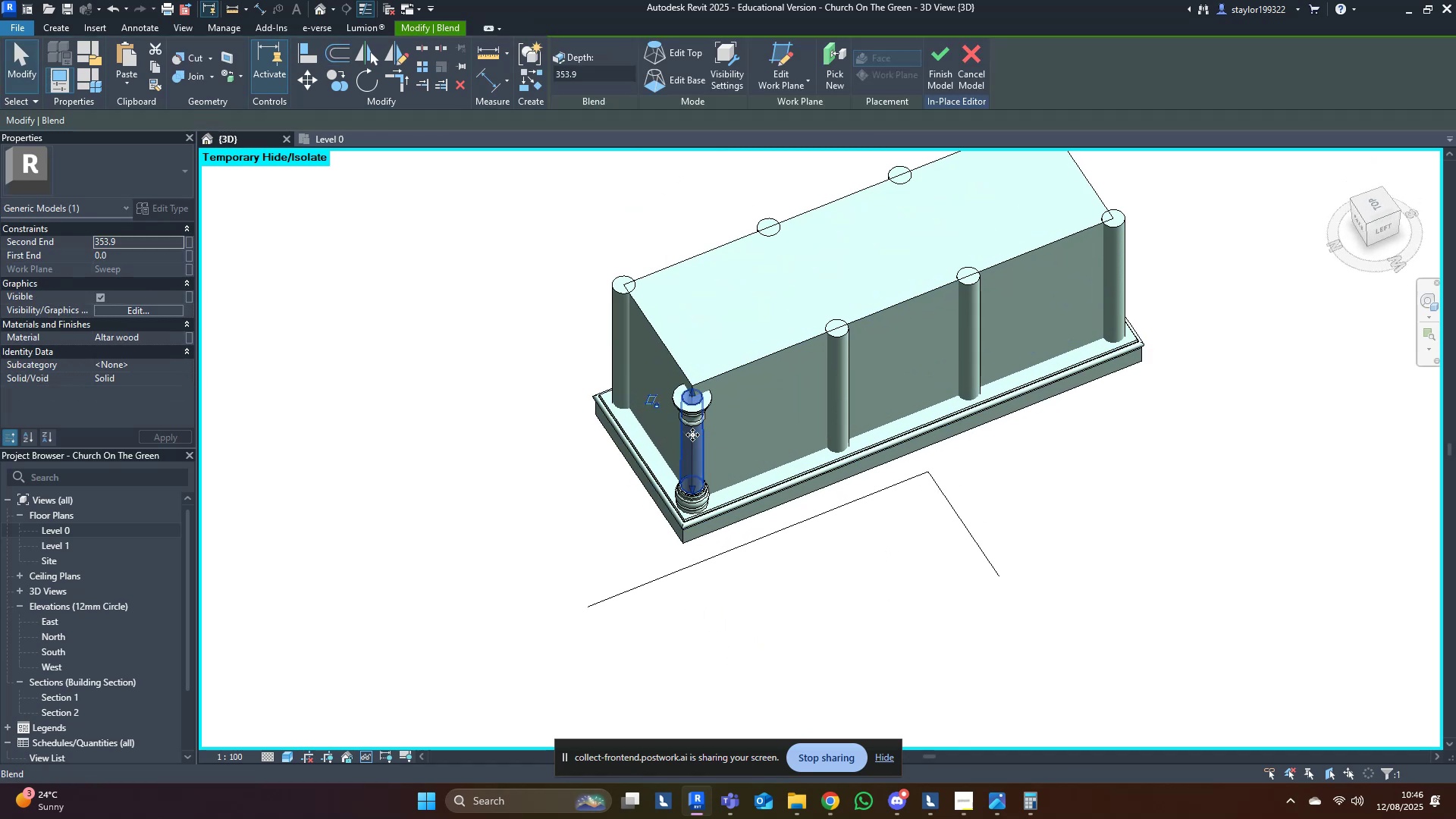 
left_click([767, 488])
 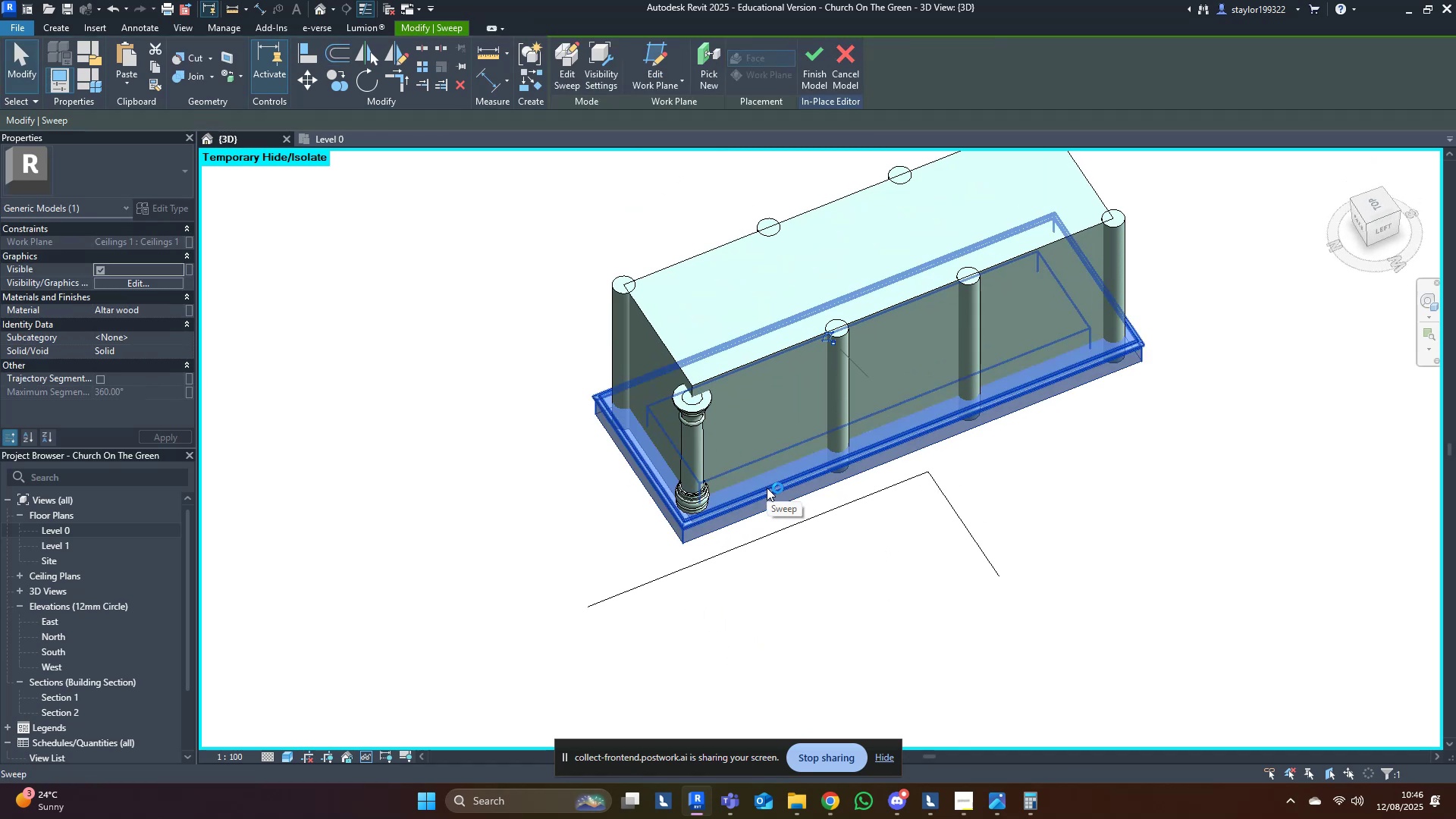 
type(hh)
 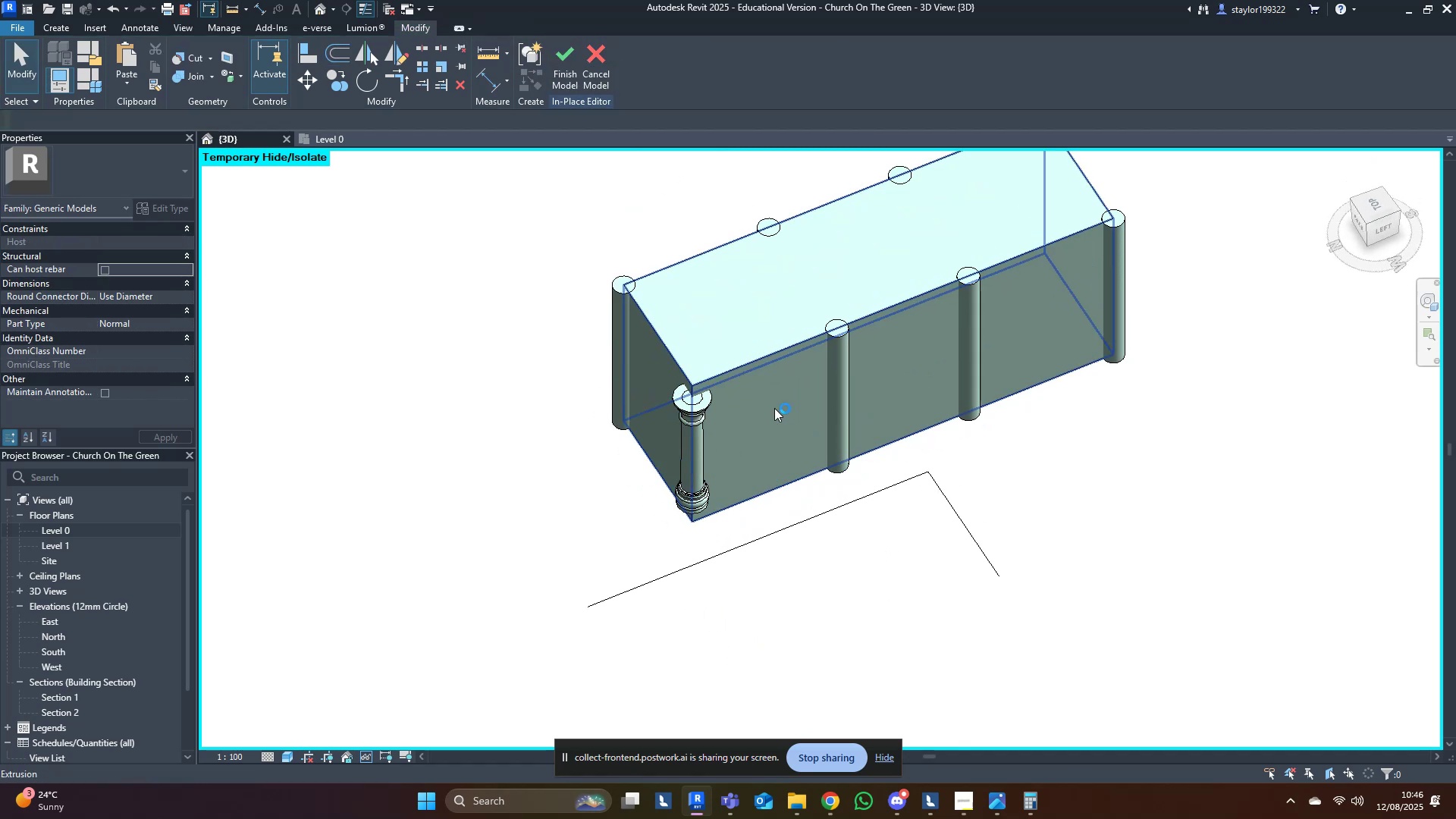 
left_click([774, 407])
 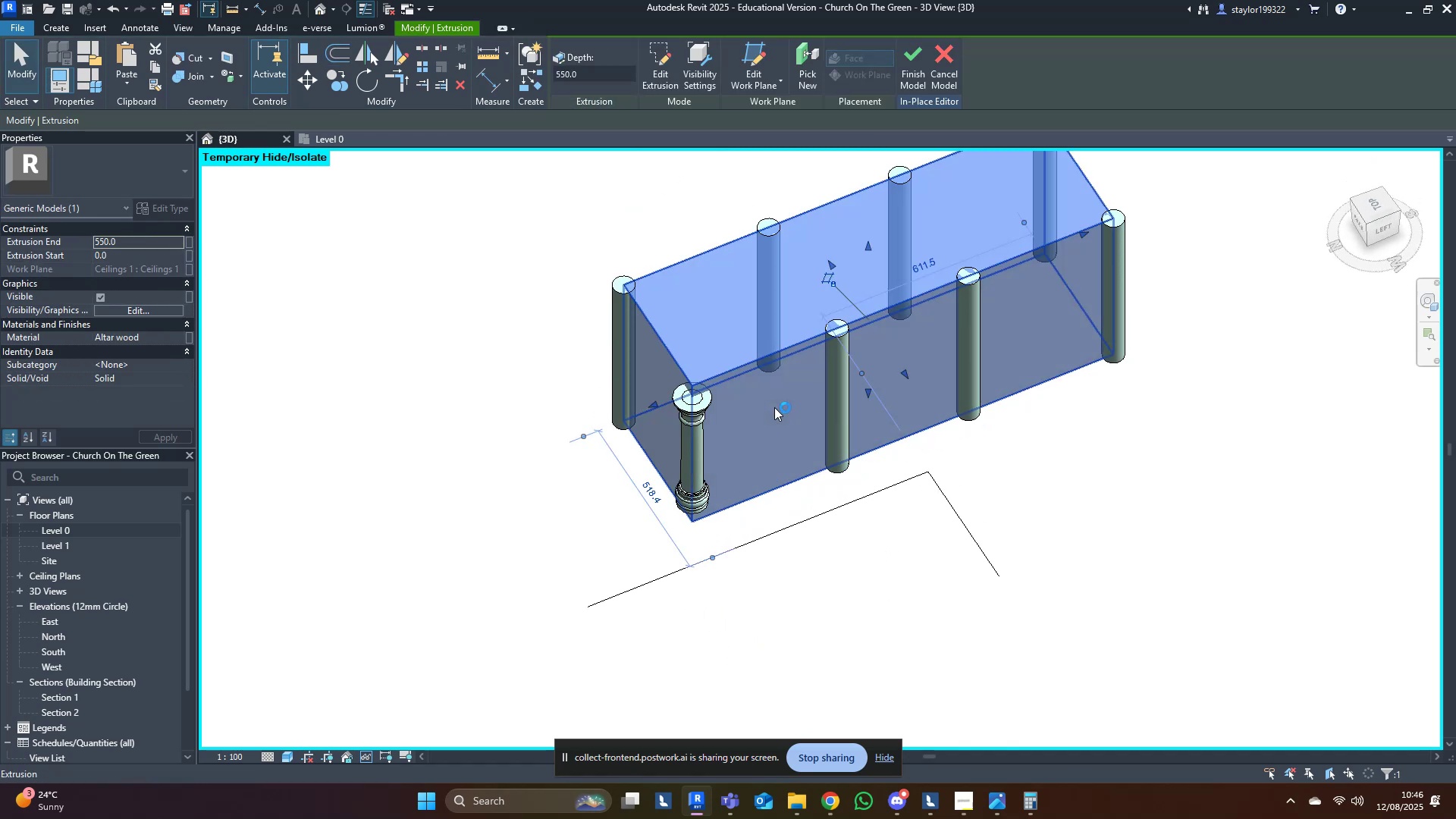 
type(hh)
 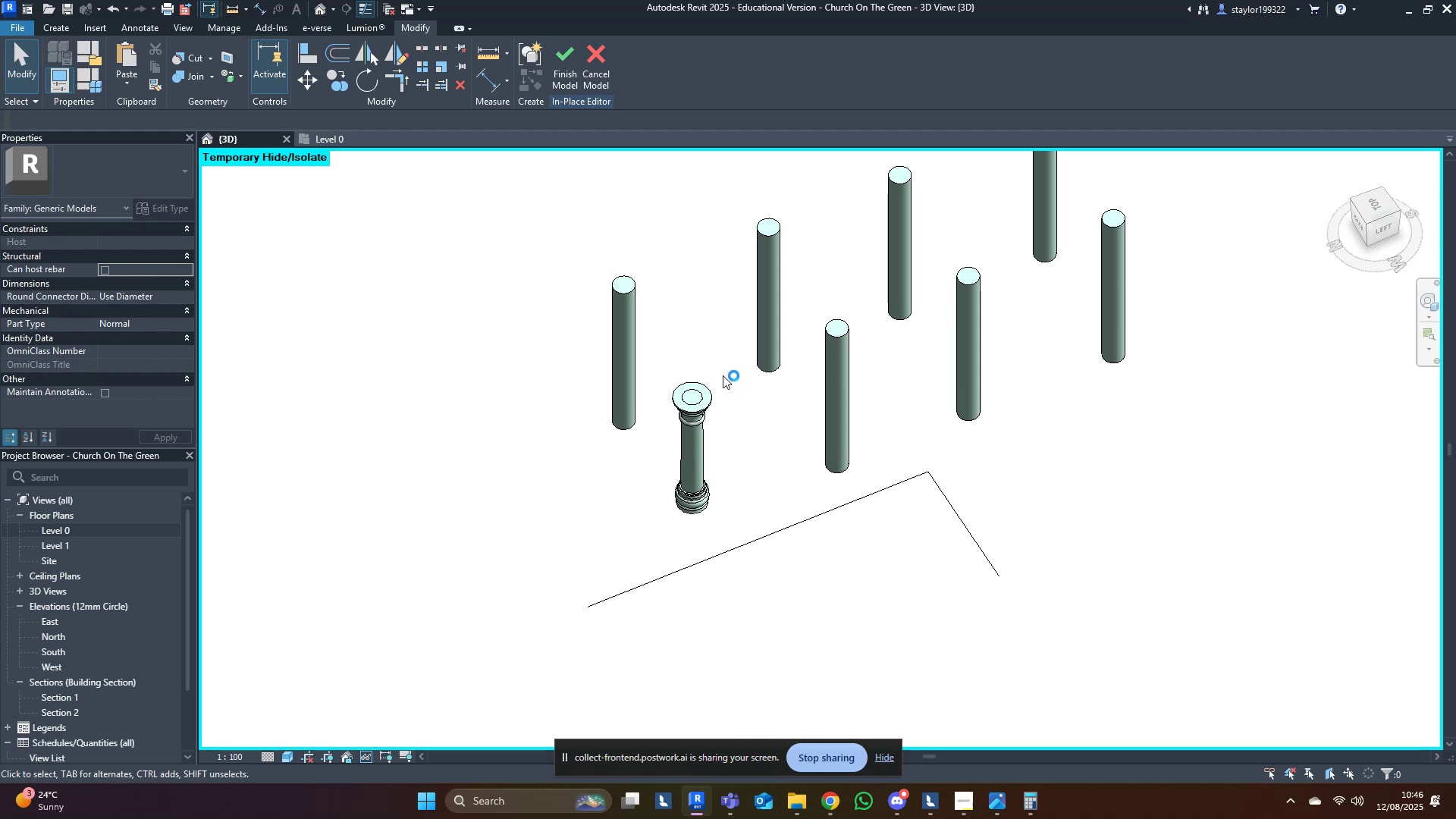 
left_click_drag(start_coordinate=[717, 359], to_coordinate=[679, 535])
 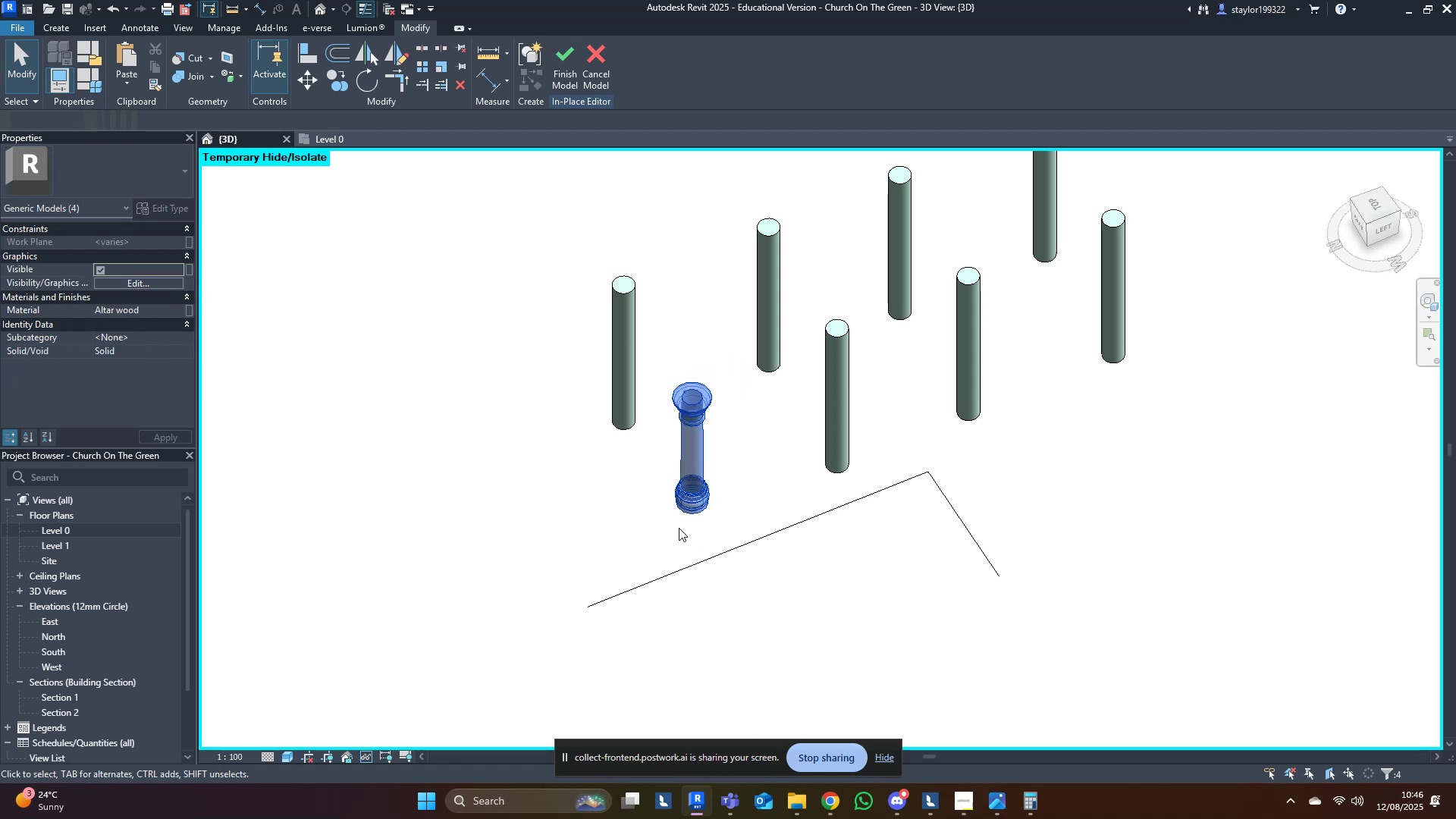 
hold_key(key=ShiftLeft, duration=0.35)
 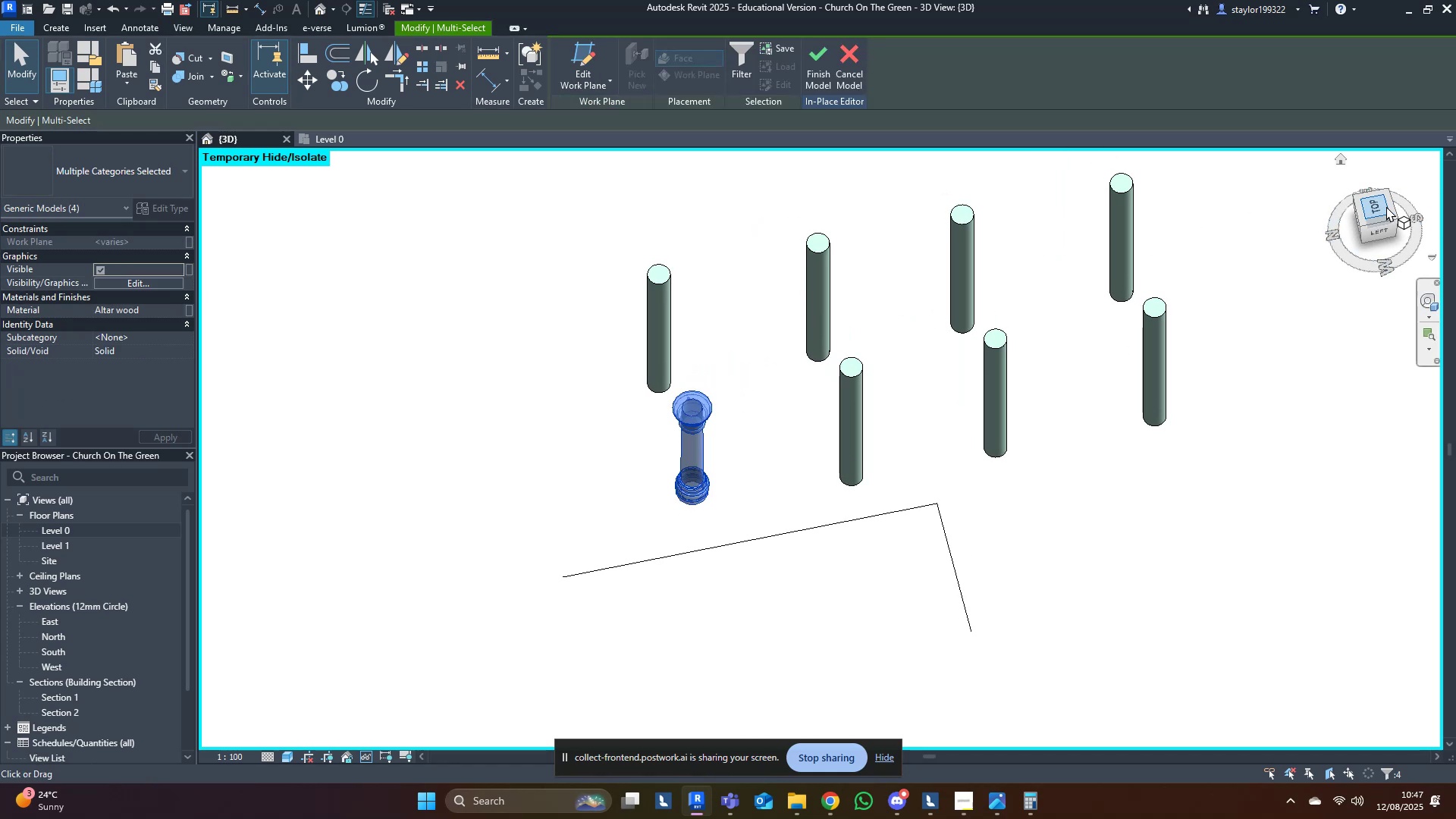 
left_click([1386, 206])
 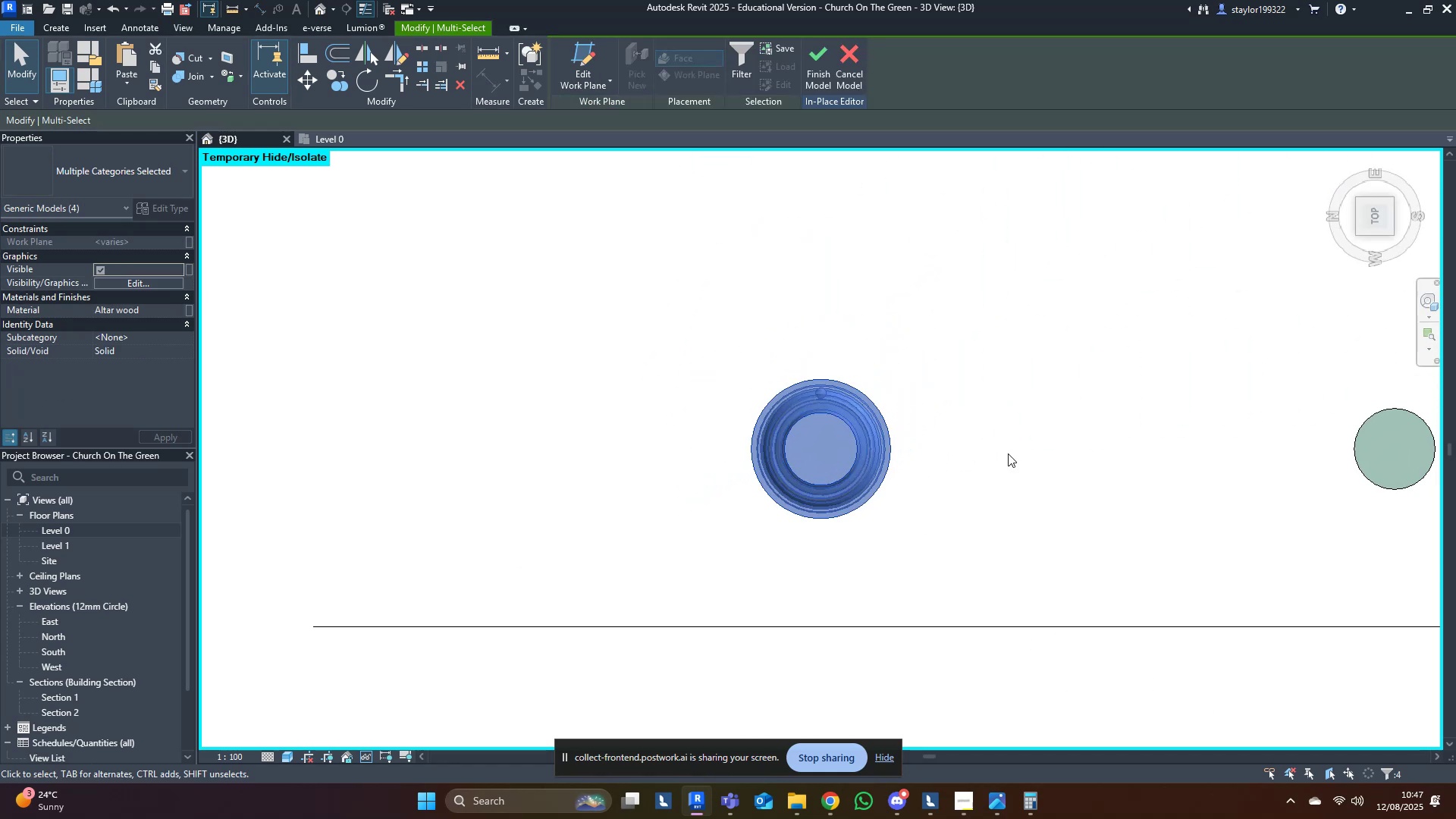 
scroll: coordinate [767, 480], scroll_direction: down, amount: 4.0
 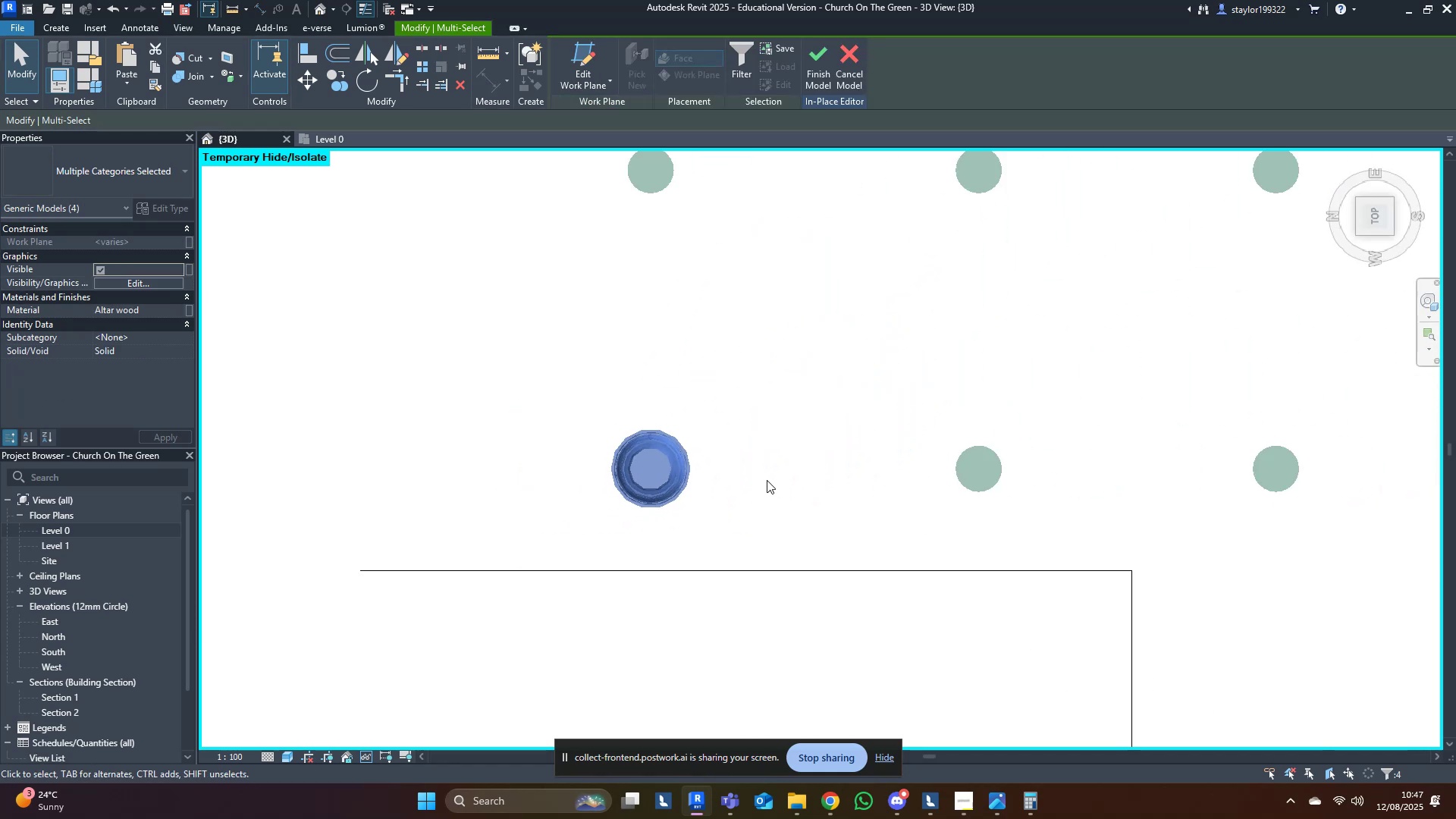 
hold_key(key=ShiftLeft, duration=0.39)
 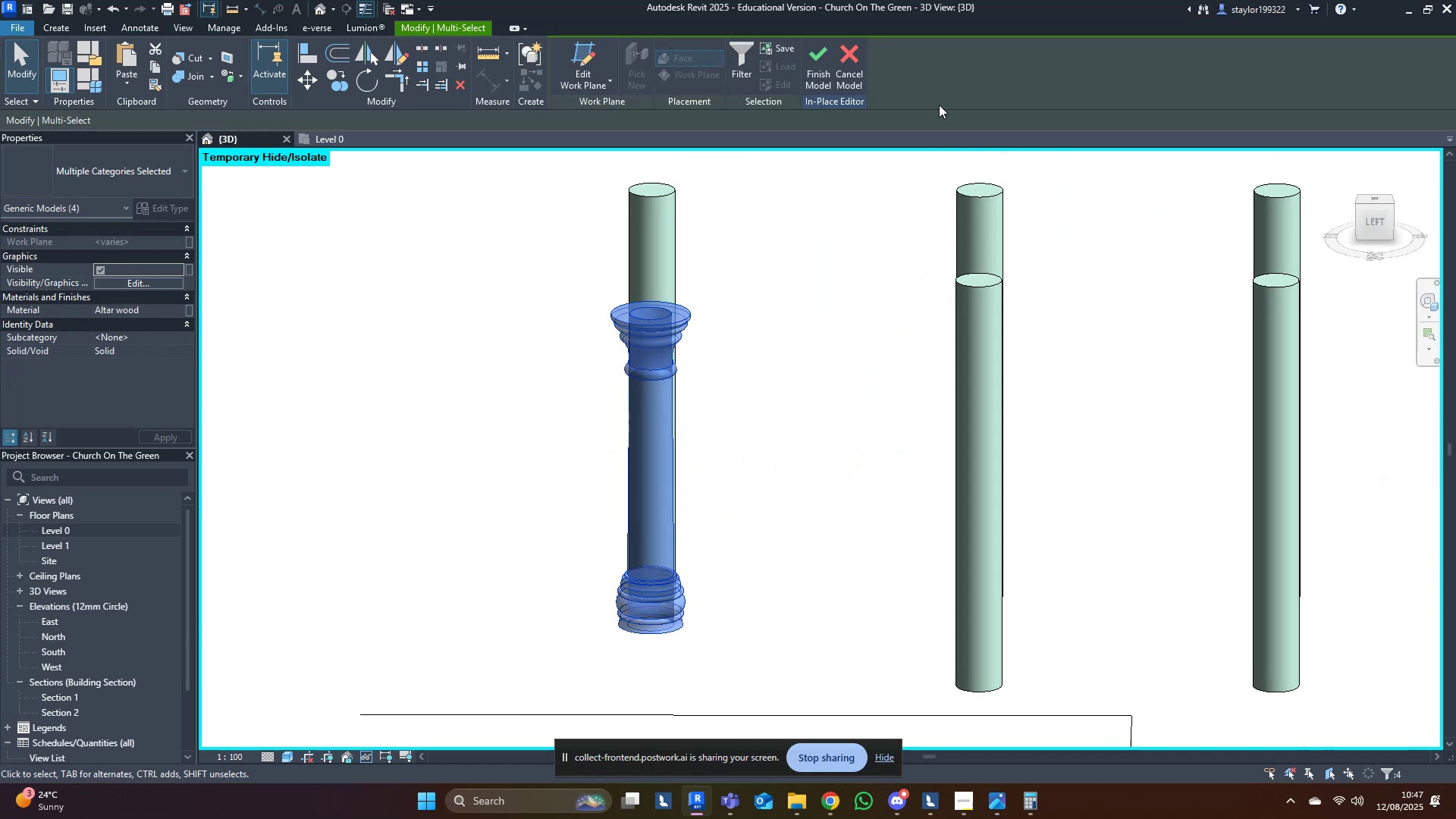 
key(Shift+ShiftLeft)
 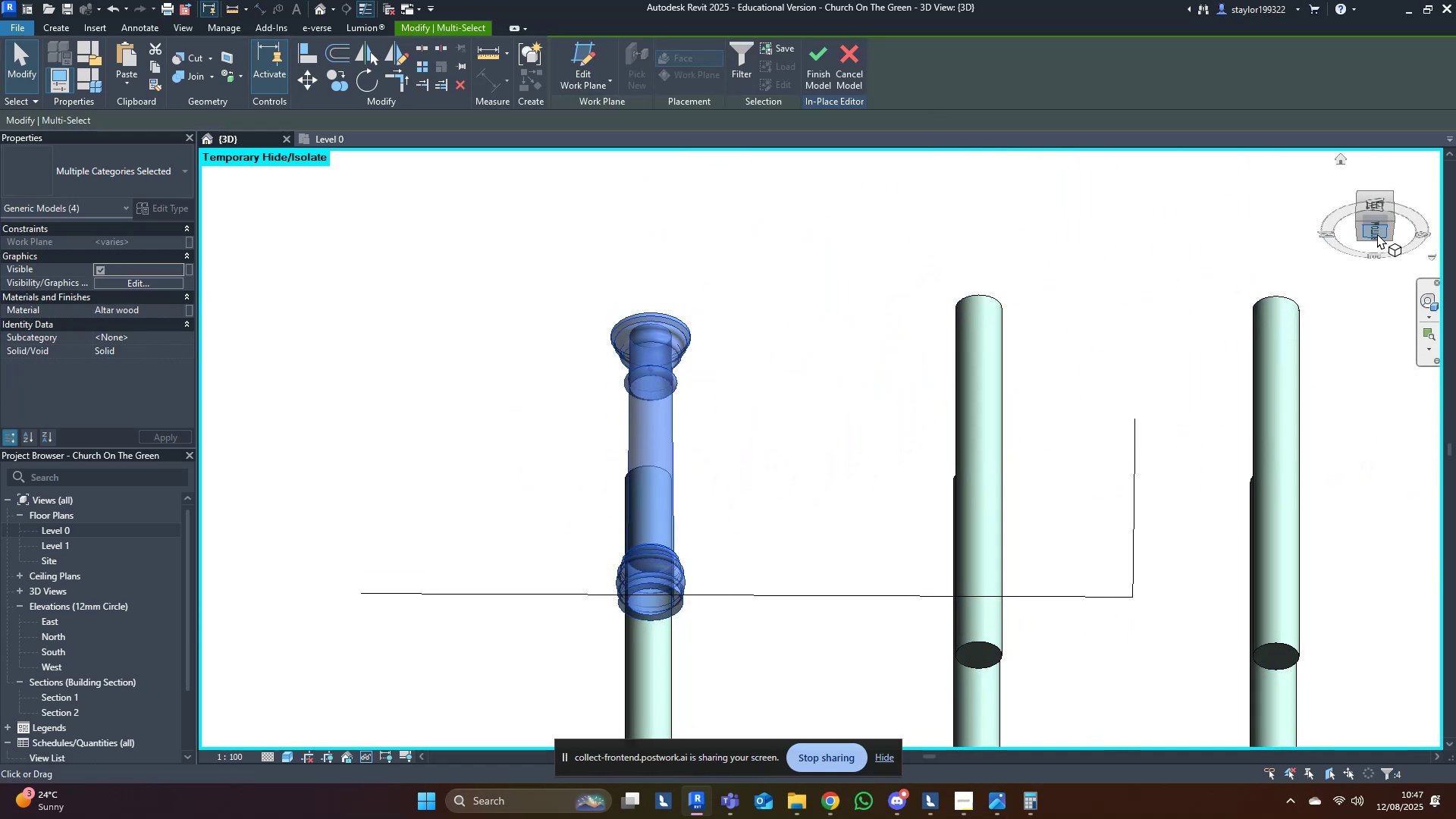 
left_click([1376, 231])
 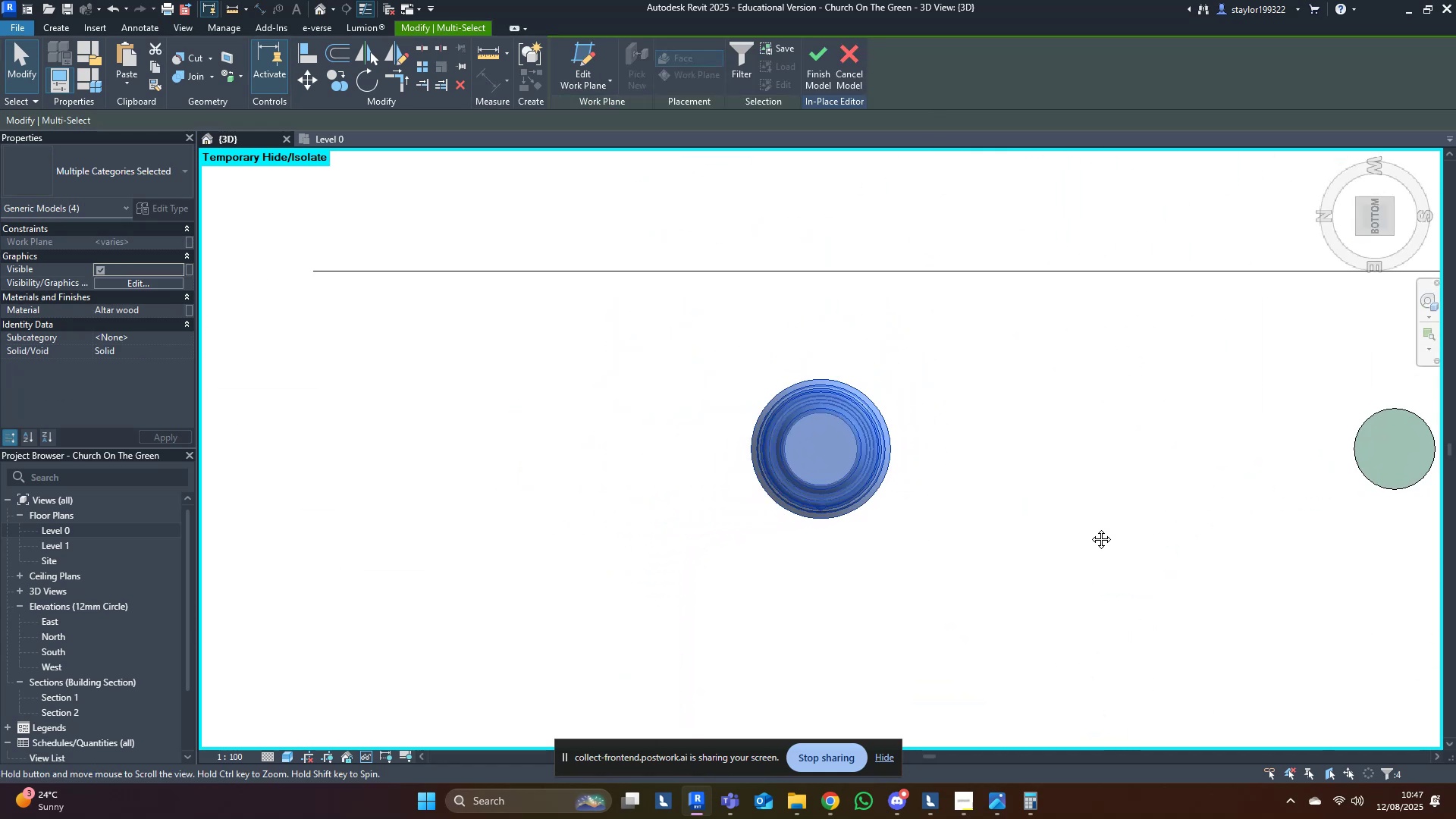 
type(mv)
 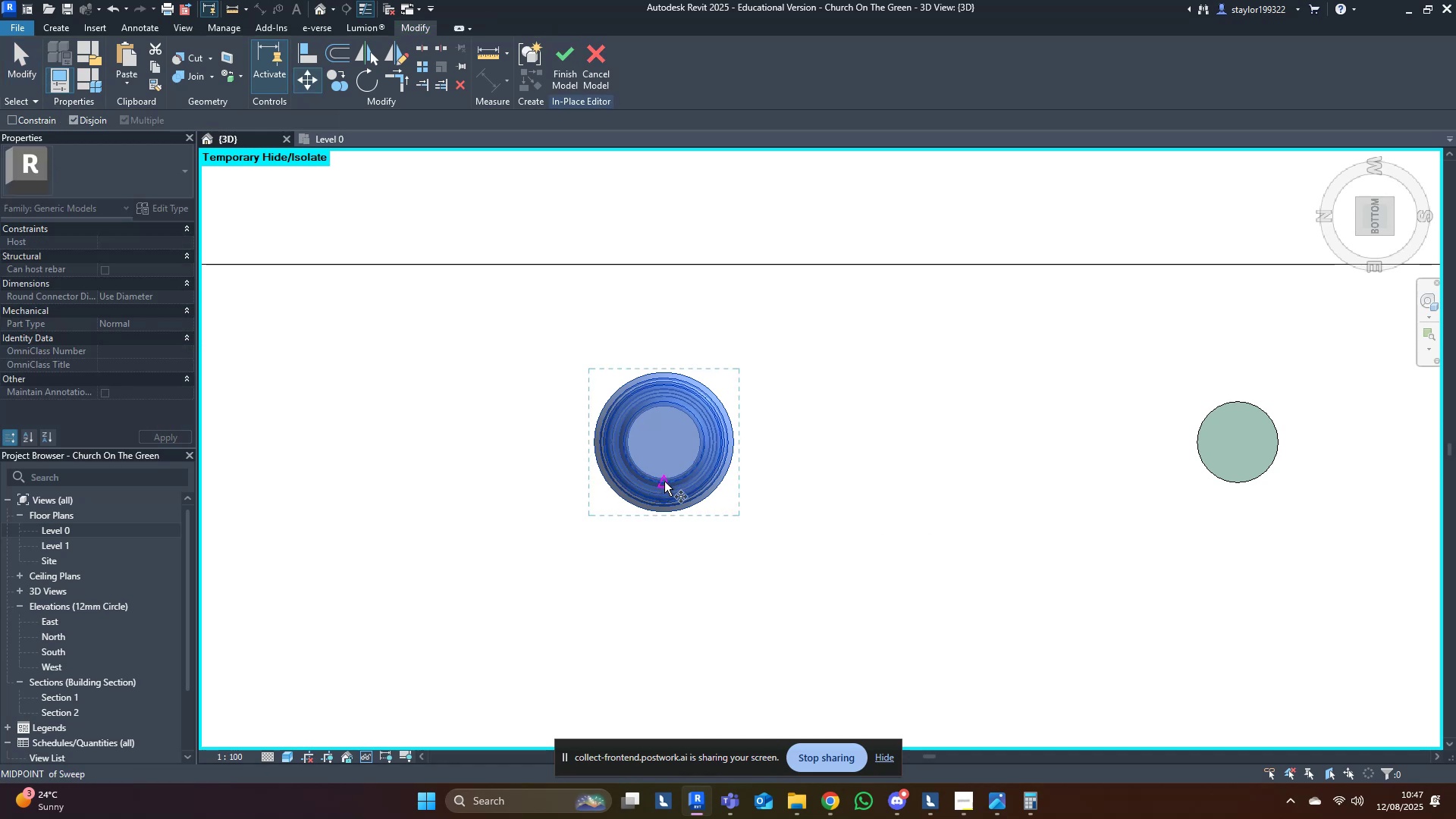 
scroll: coordinate [664, 482], scroll_direction: up, amount: 4.0
 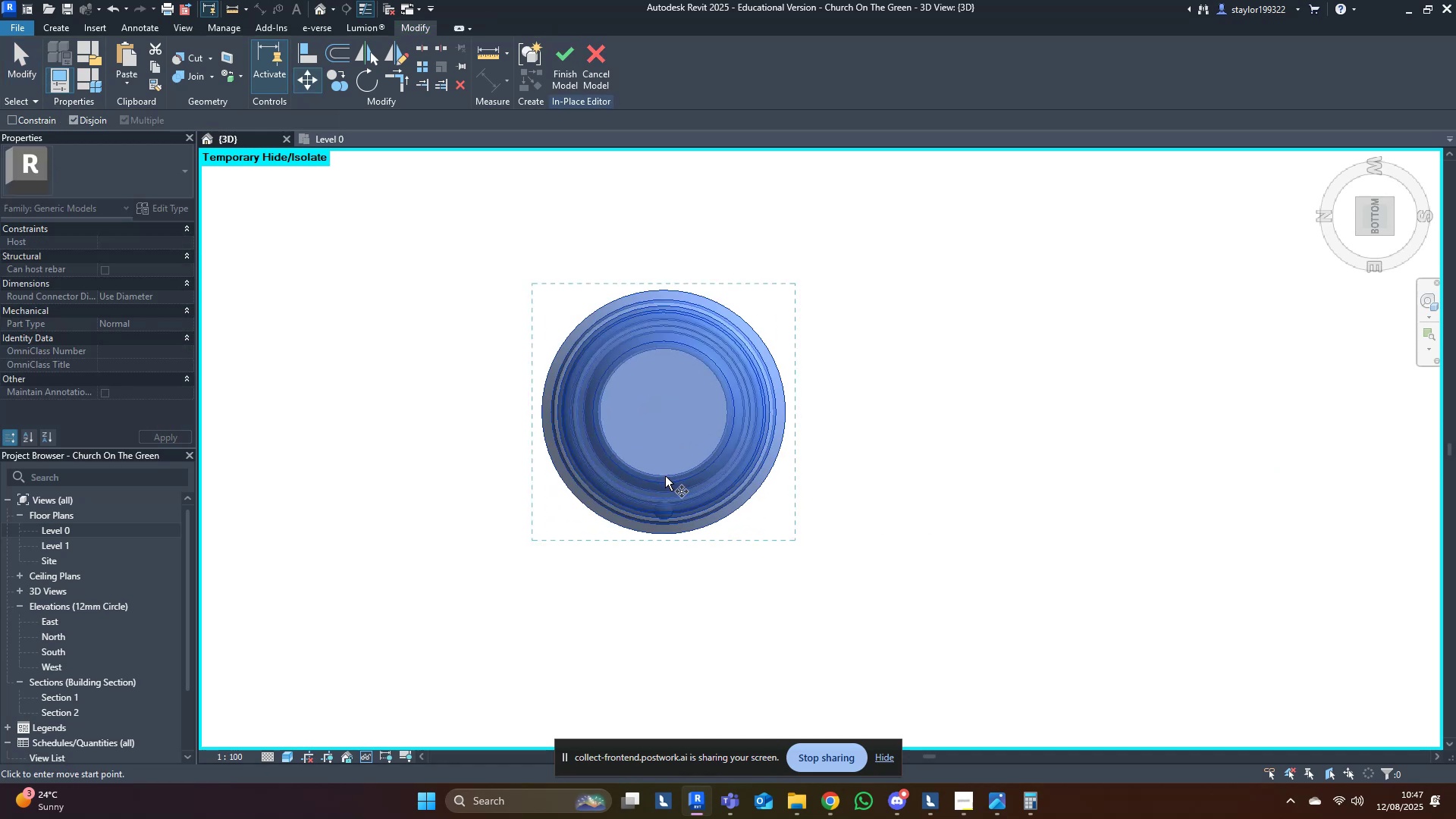 
left_click([665, 482])
 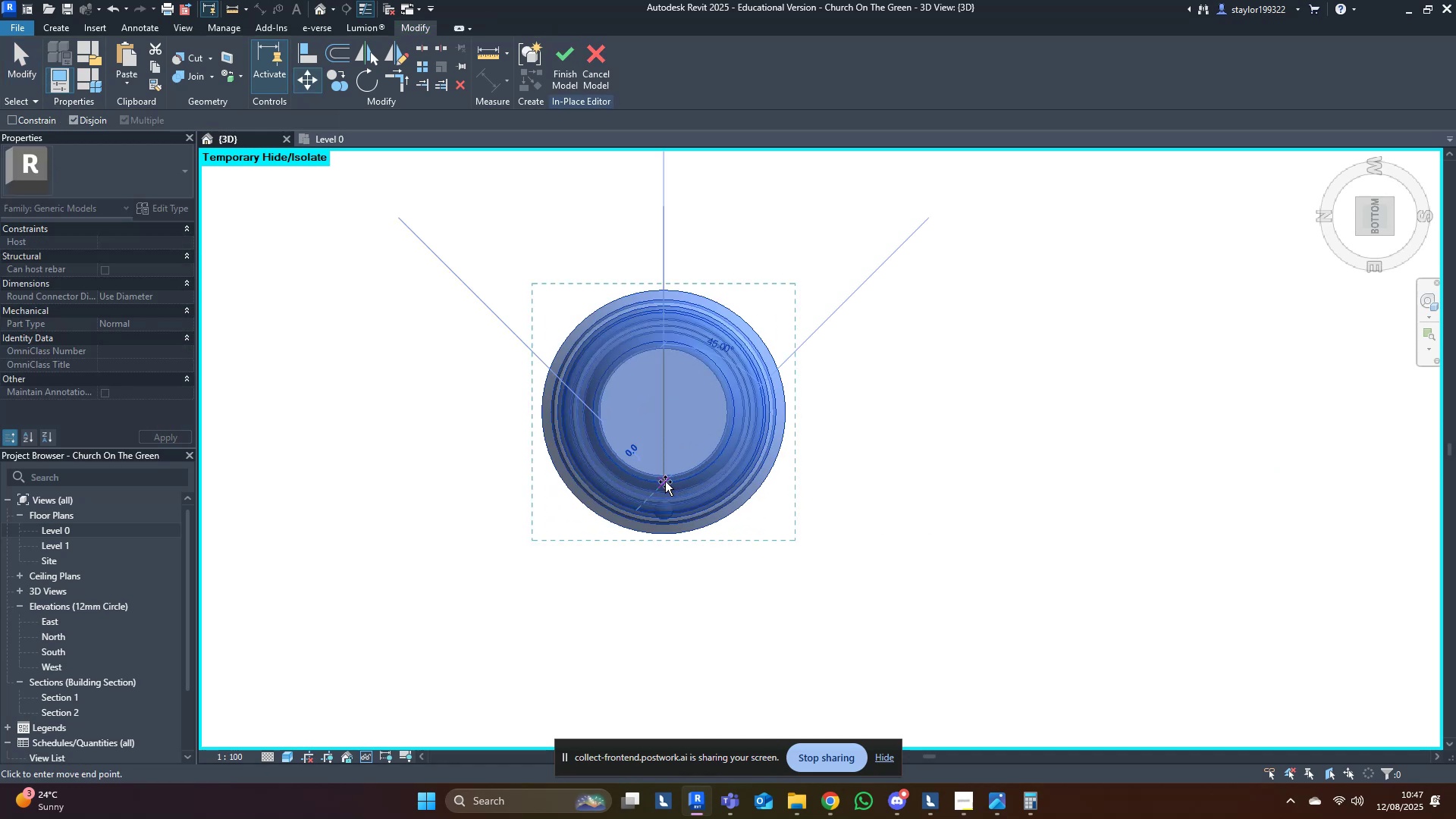 
scroll: coordinate [665, 482], scroll_direction: down, amount: 4.0
 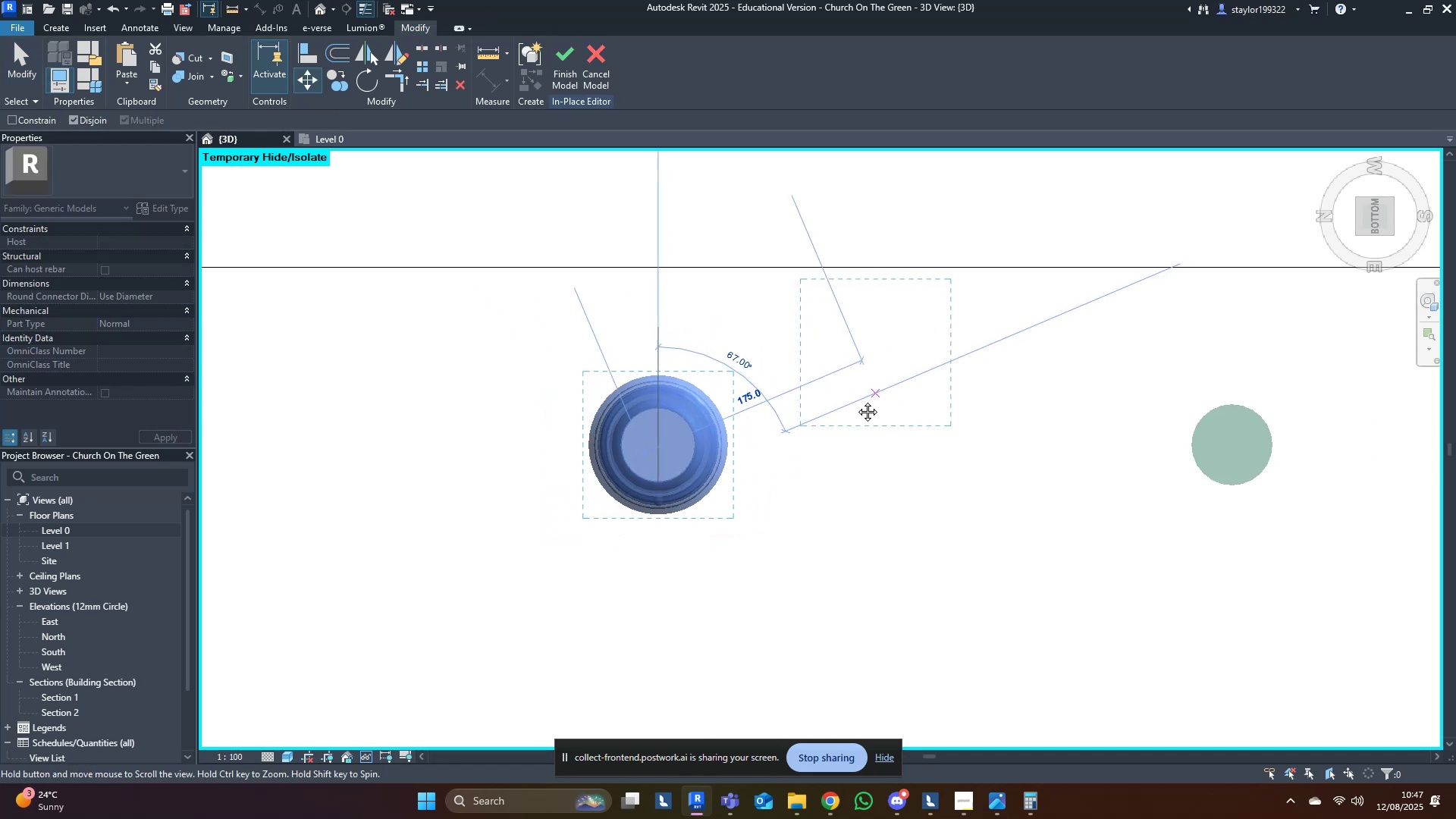 
hold_key(key=ControlLeft, duration=1.5)
left_click([955, 503])
 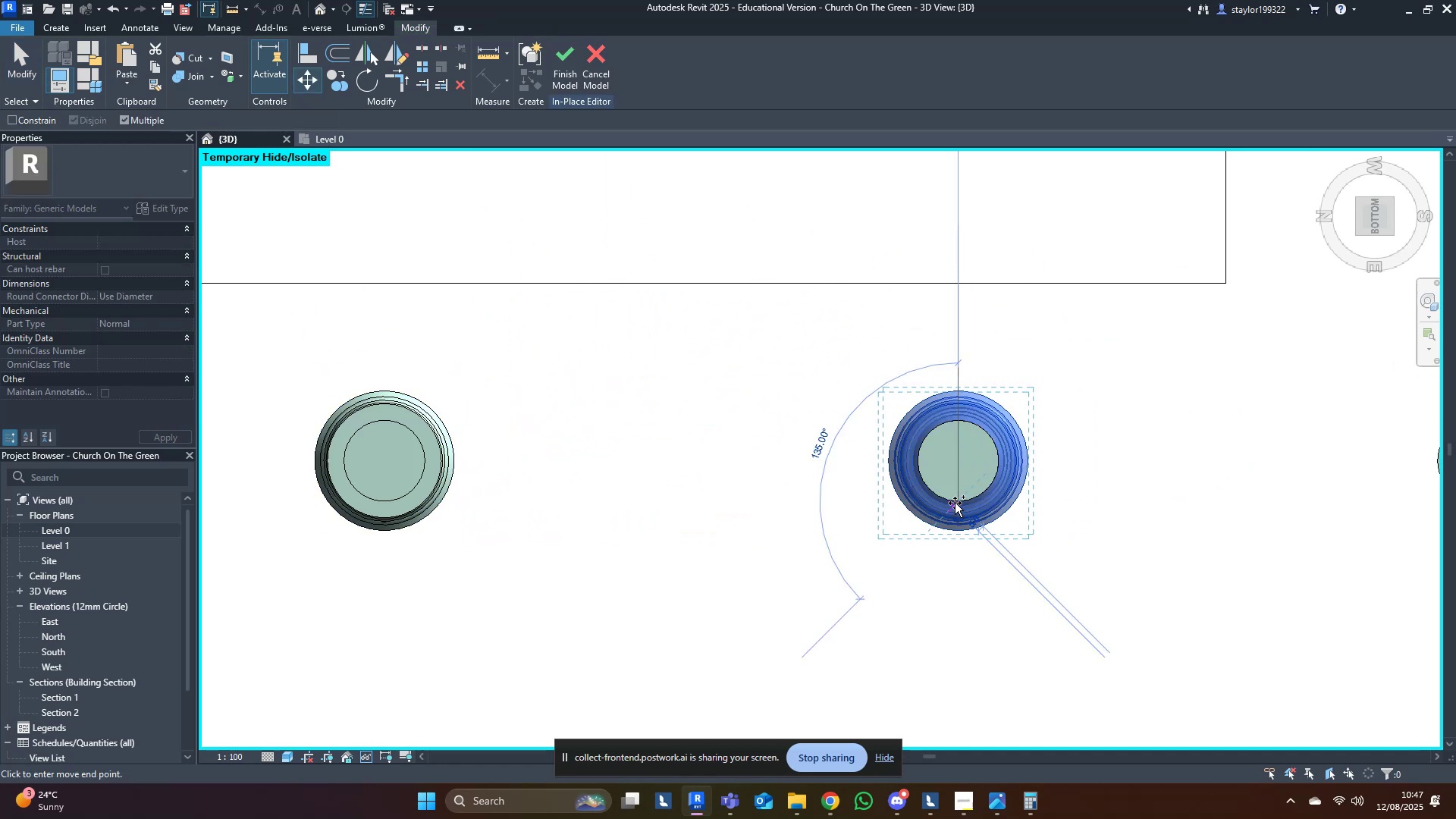 
scroll: coordinate [955, 503], scroll_direction: down, amount: 4.0
 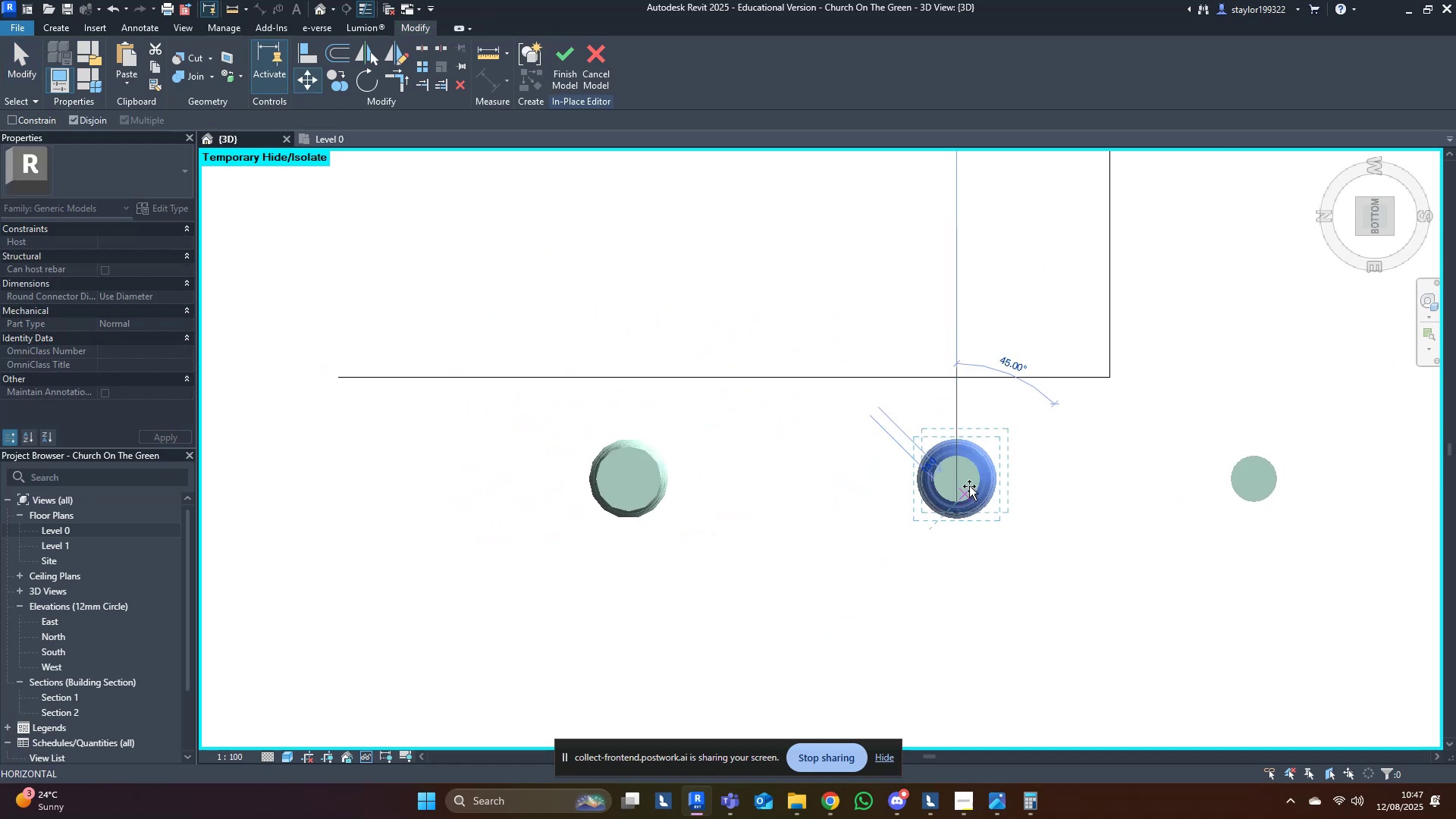 
hold_key(key=ControlLeft, duration=1.04)
left_click([1251, 504])
 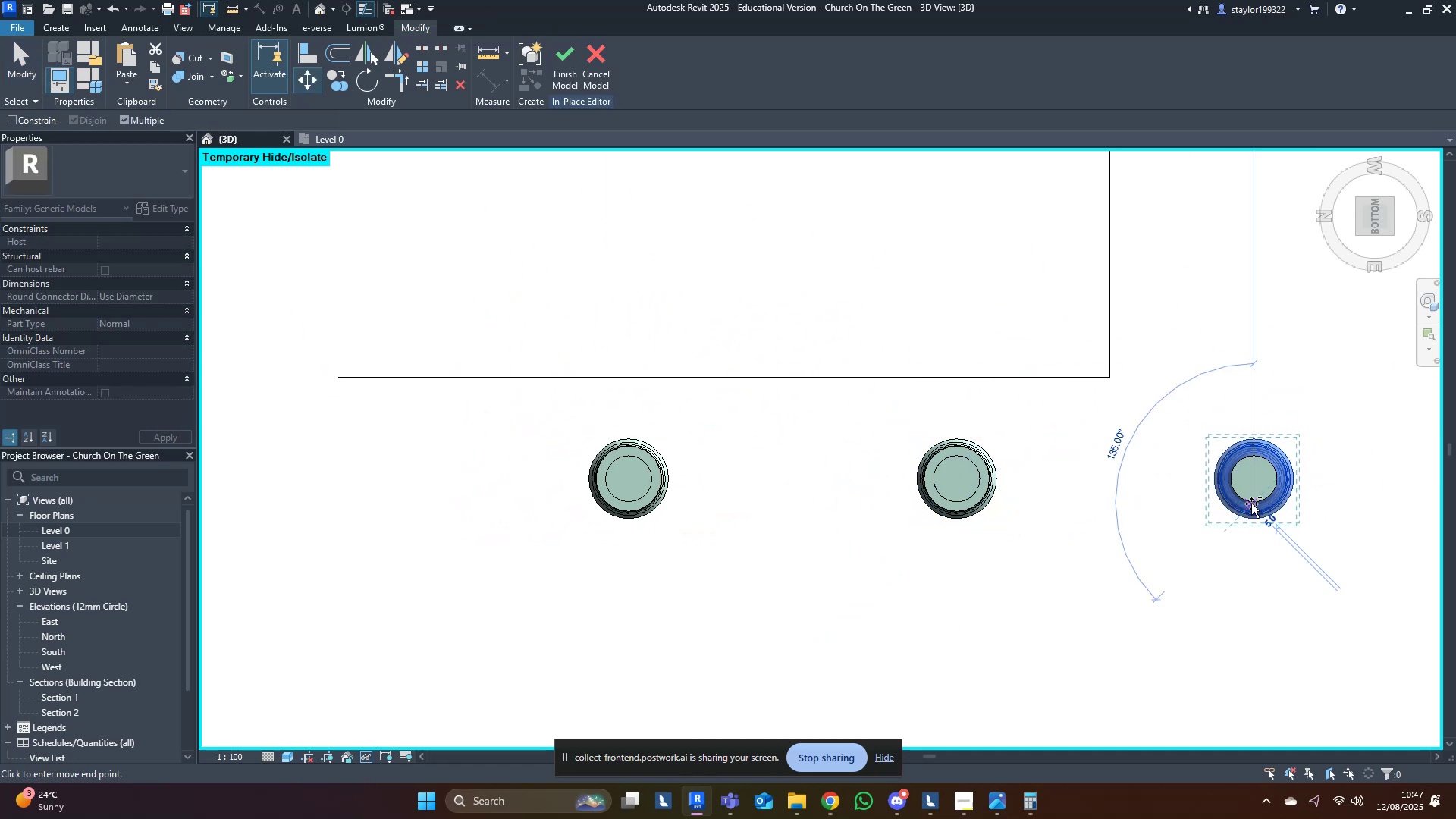 
scroll: coordinate [1251, 504], scroll_direction: down, amount: 3.0
 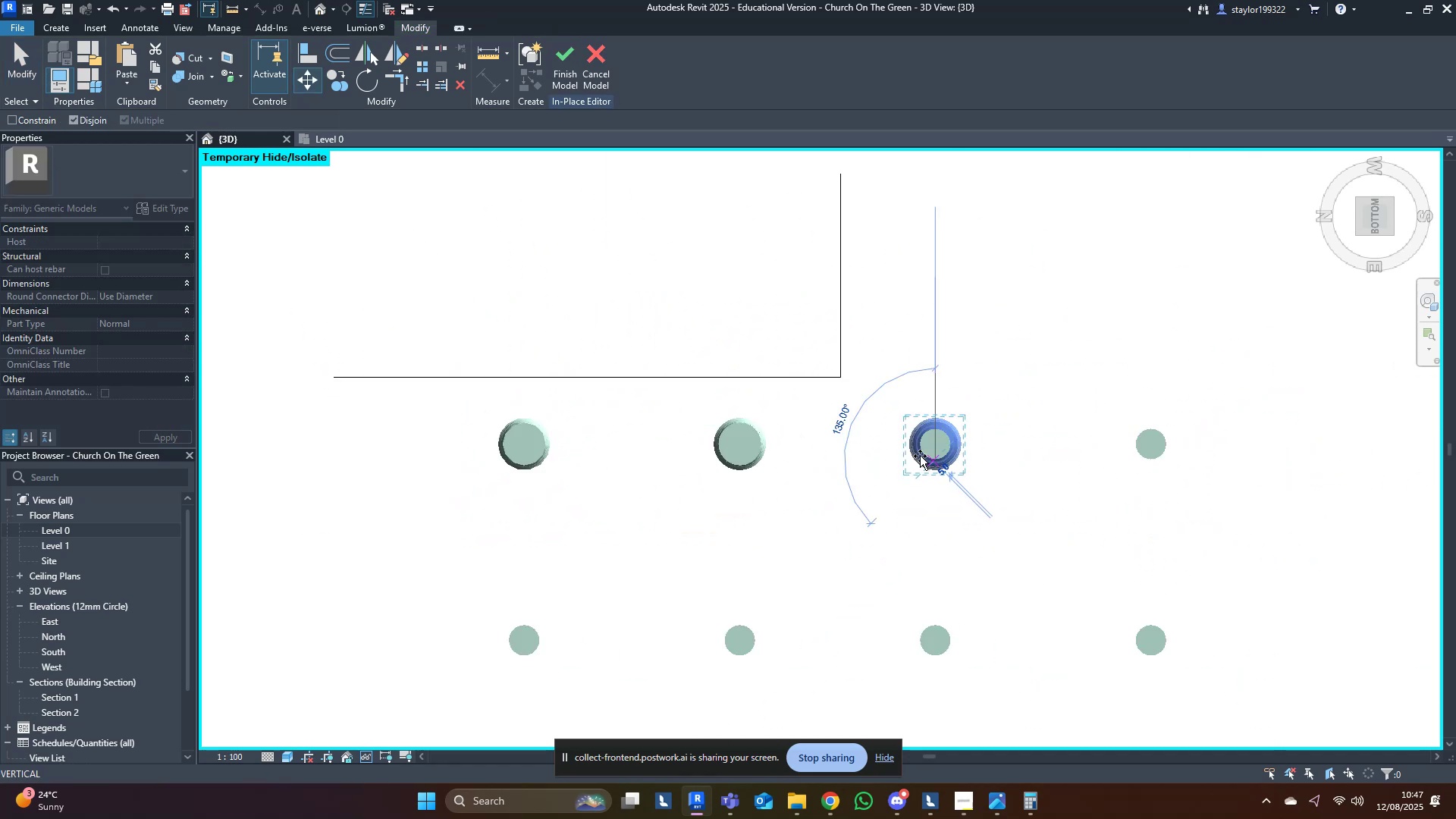 
hold_key(key=ControlLeft, duration=1.5)
left_click([1144, 462])
 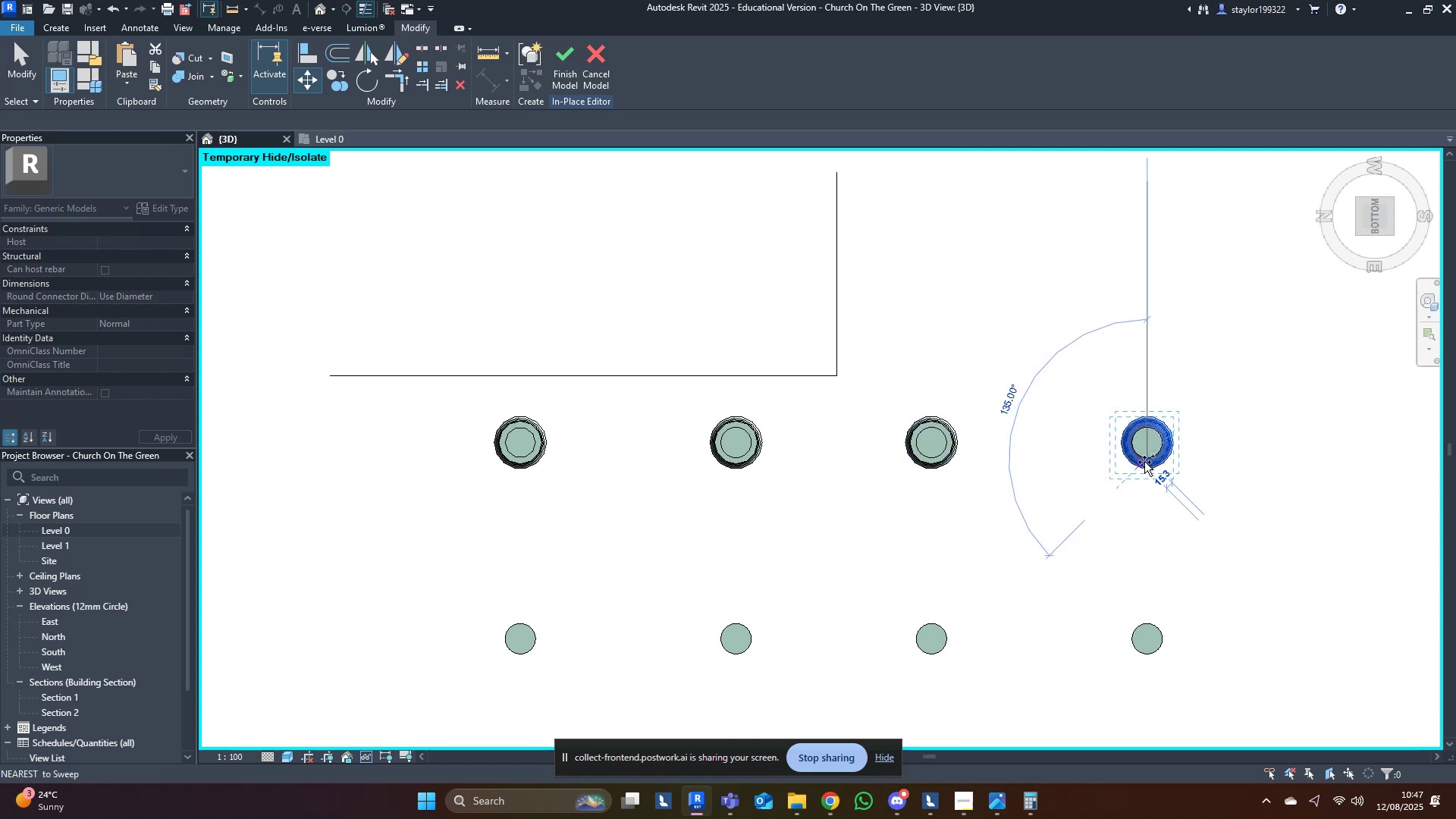 
hold_key(key=ControlLeft, duration=1.51)
left_click([1152, 657])
 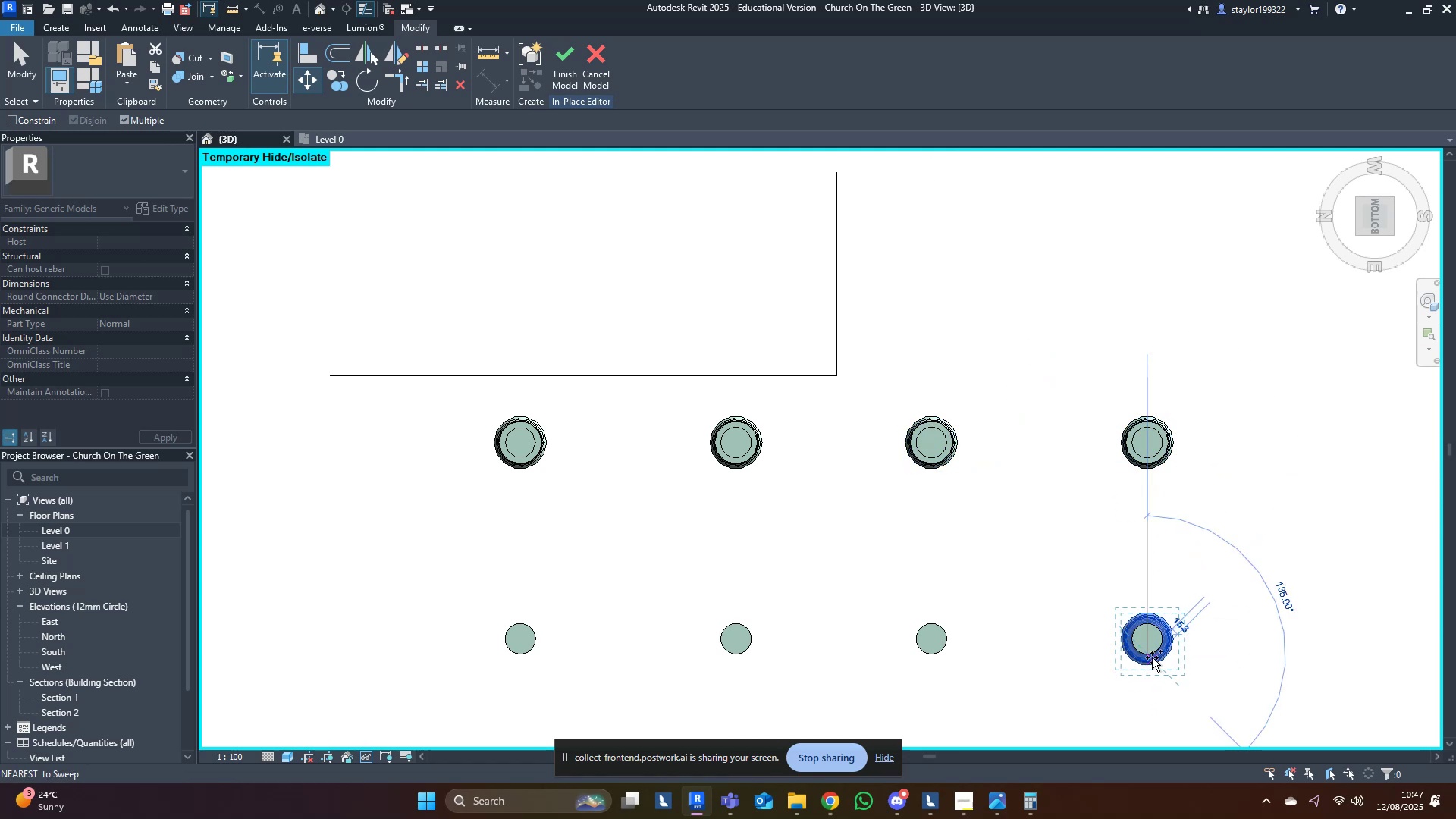 
hold_key(key=ControlLeft, duration=1.52)
left_click([932, 659])
 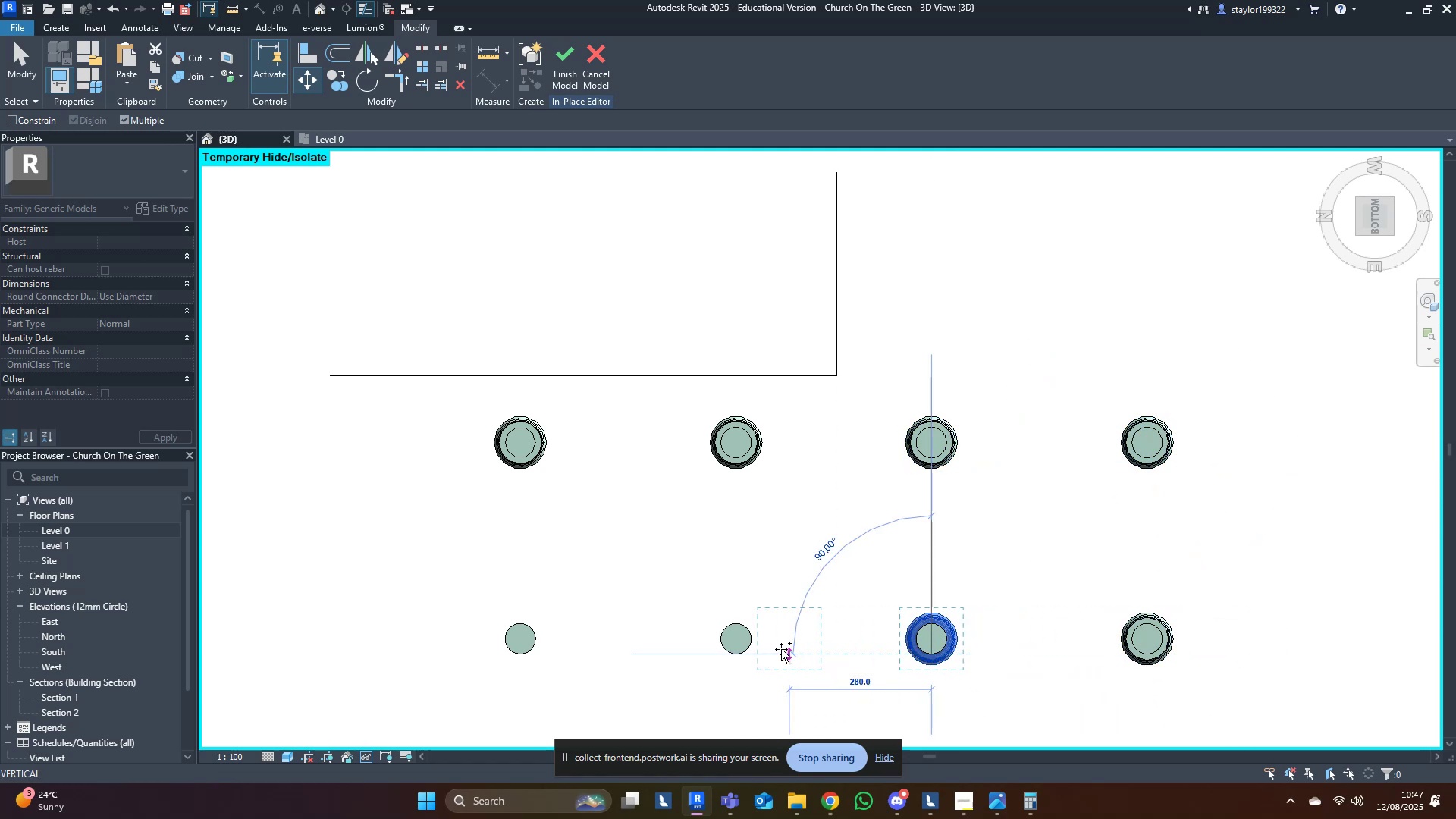 
hold_key(key=ControlLeft, duration=1.51)
left_click([737, 652])
 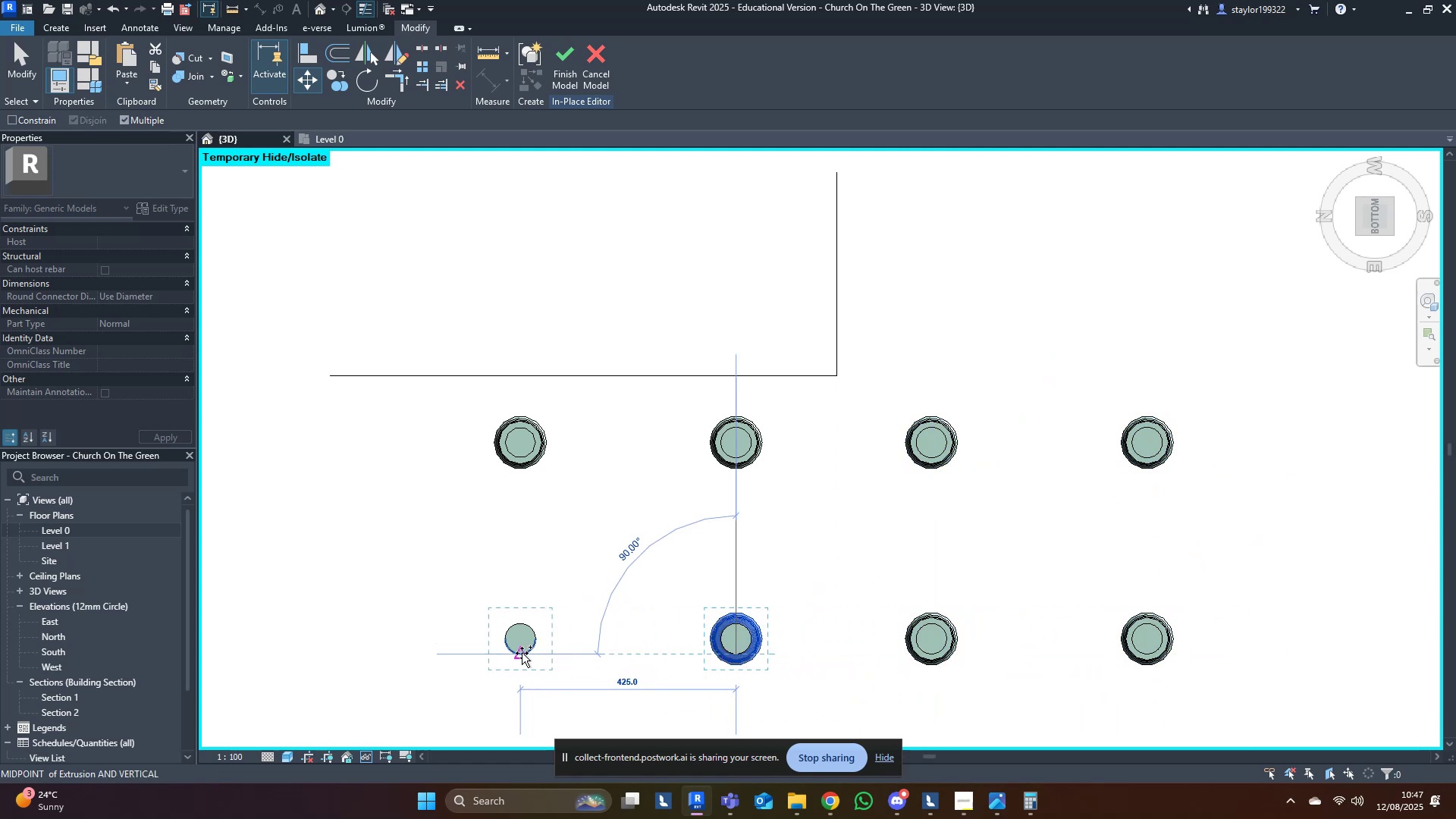 
hold_key(key=ControlLeft, duration=0.39)
left_click([518, 657])
 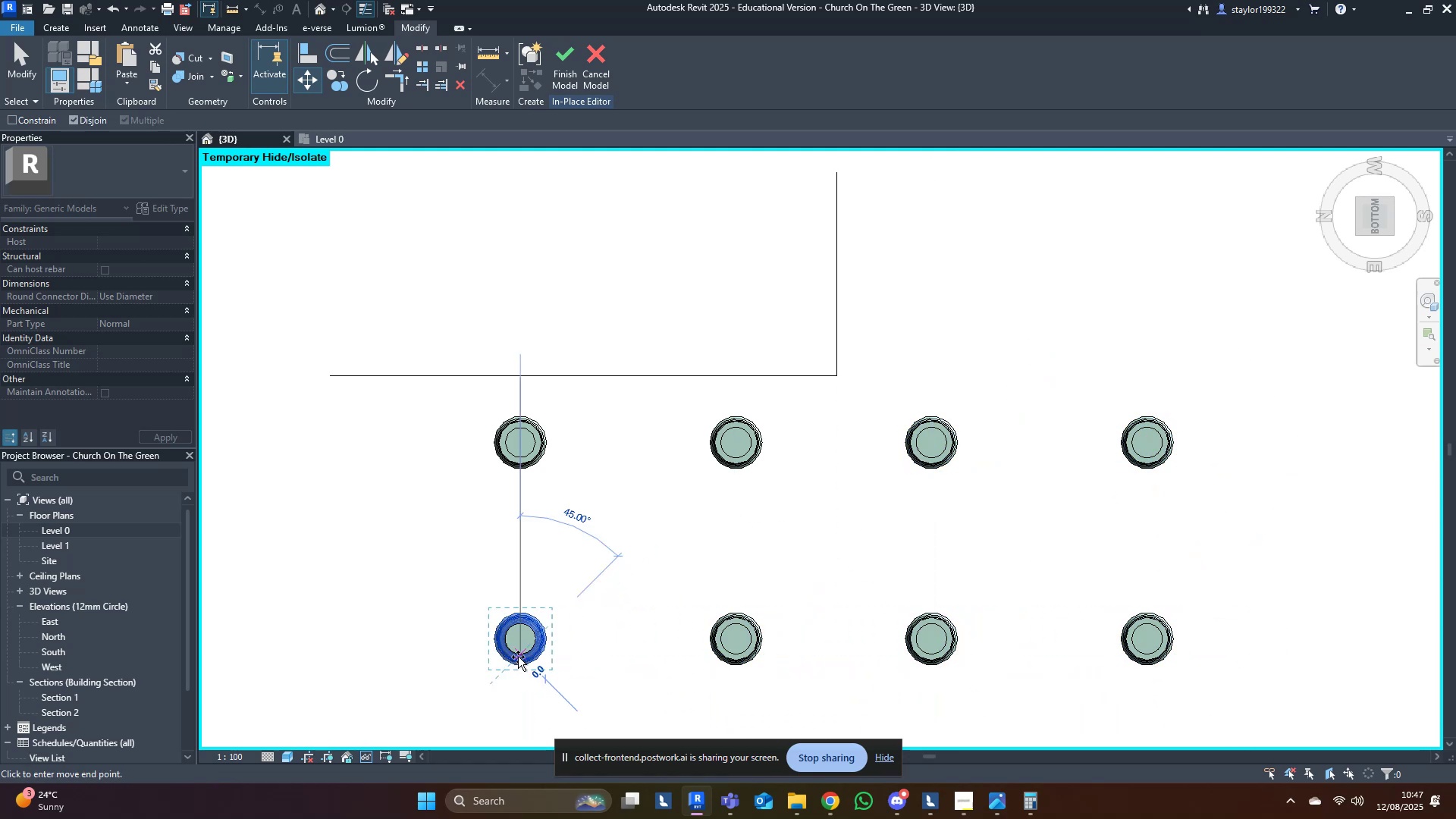 
key(Escape)
 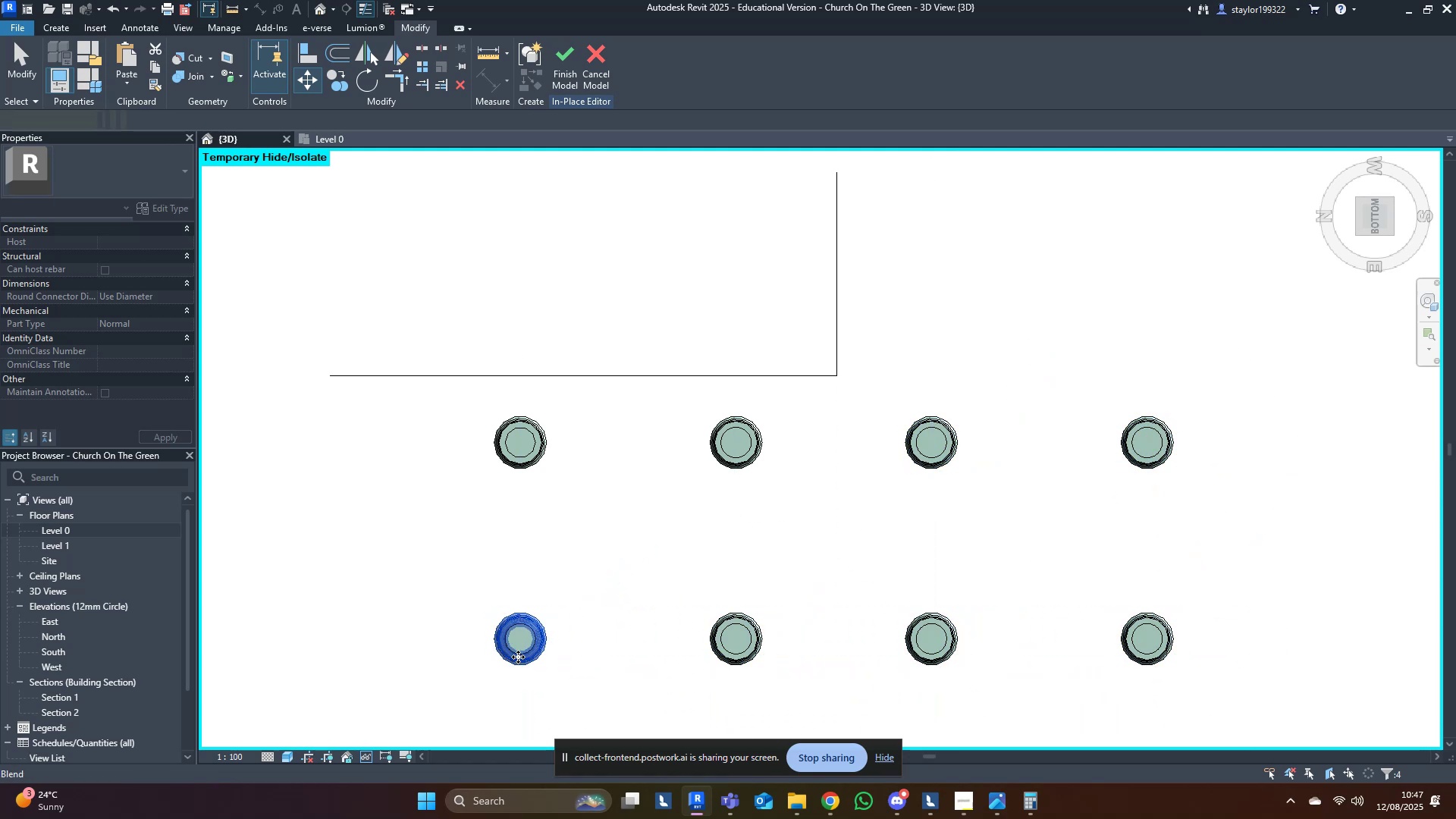 
scroll: coordinate [595, 598], scroll_direction: down, amount: 3.0
 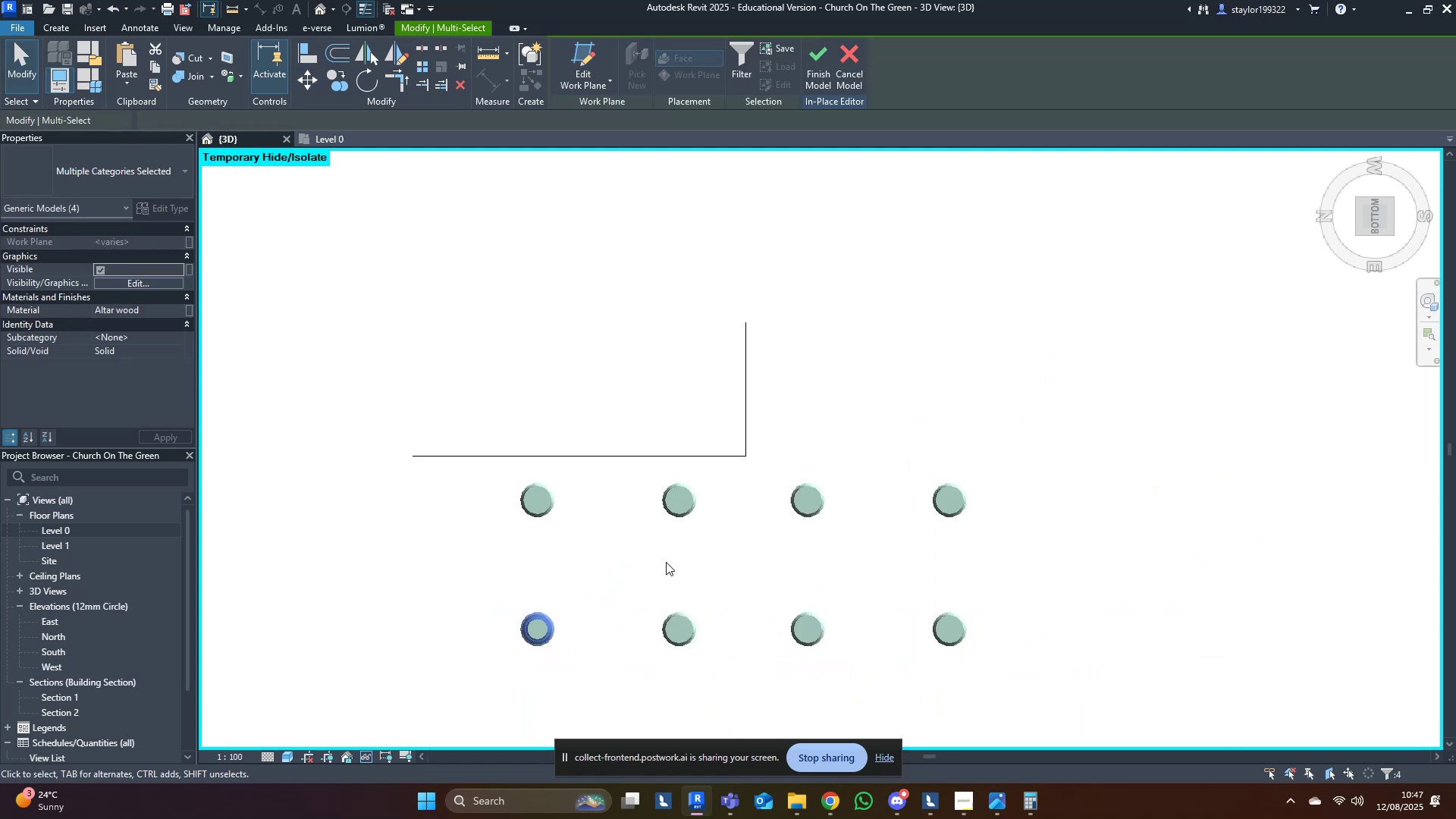 
hold_key(key=ShiftLeft, duration=0.42)
 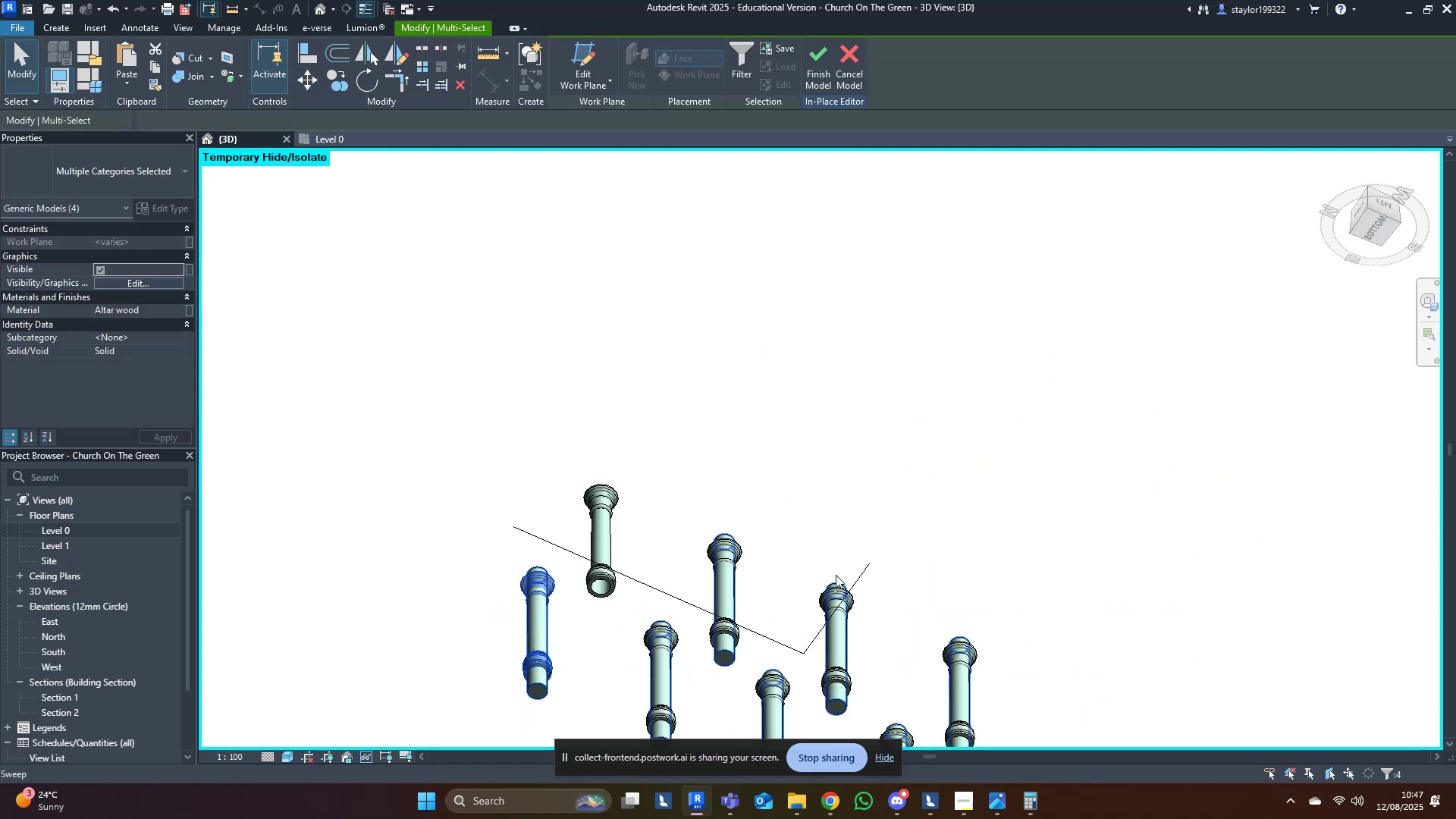 
hold_key(key=ShiftLeft, duration=0.42)
 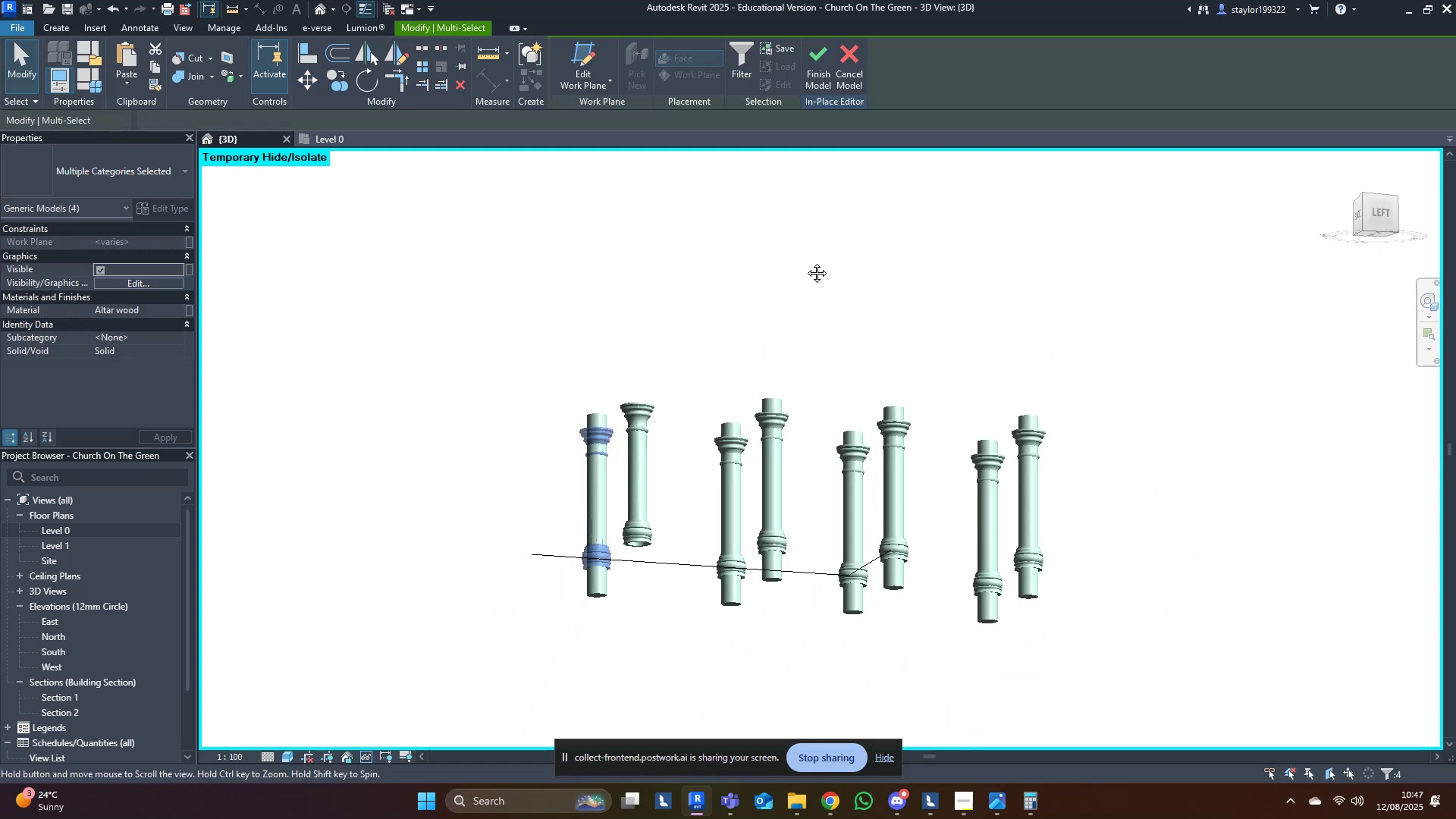 
hold_key(key=ShiftLeft, duration=0.42)
 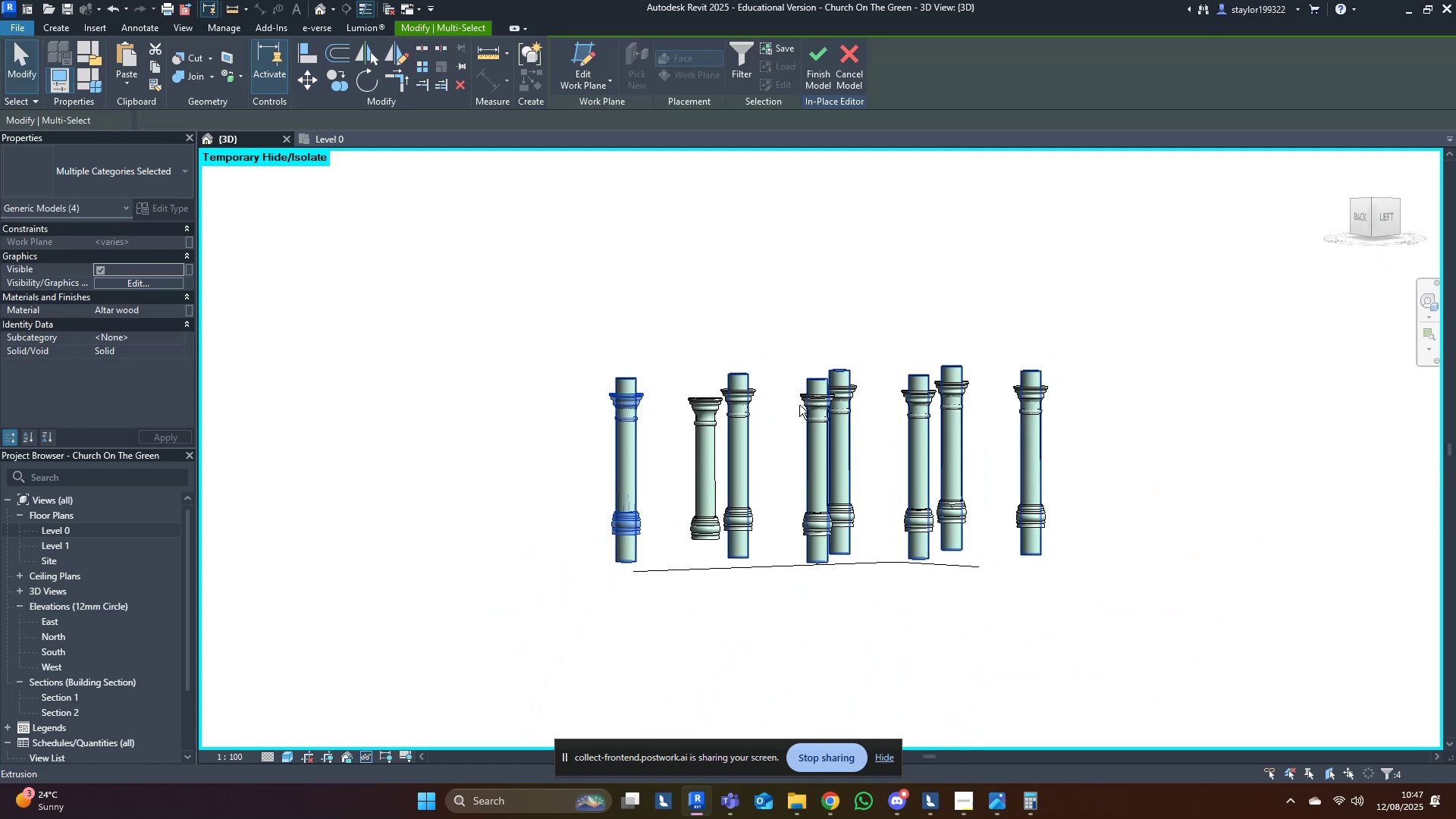 
scroll: coordinate [683, 381], scroll_direction: up, amount: 3.0
 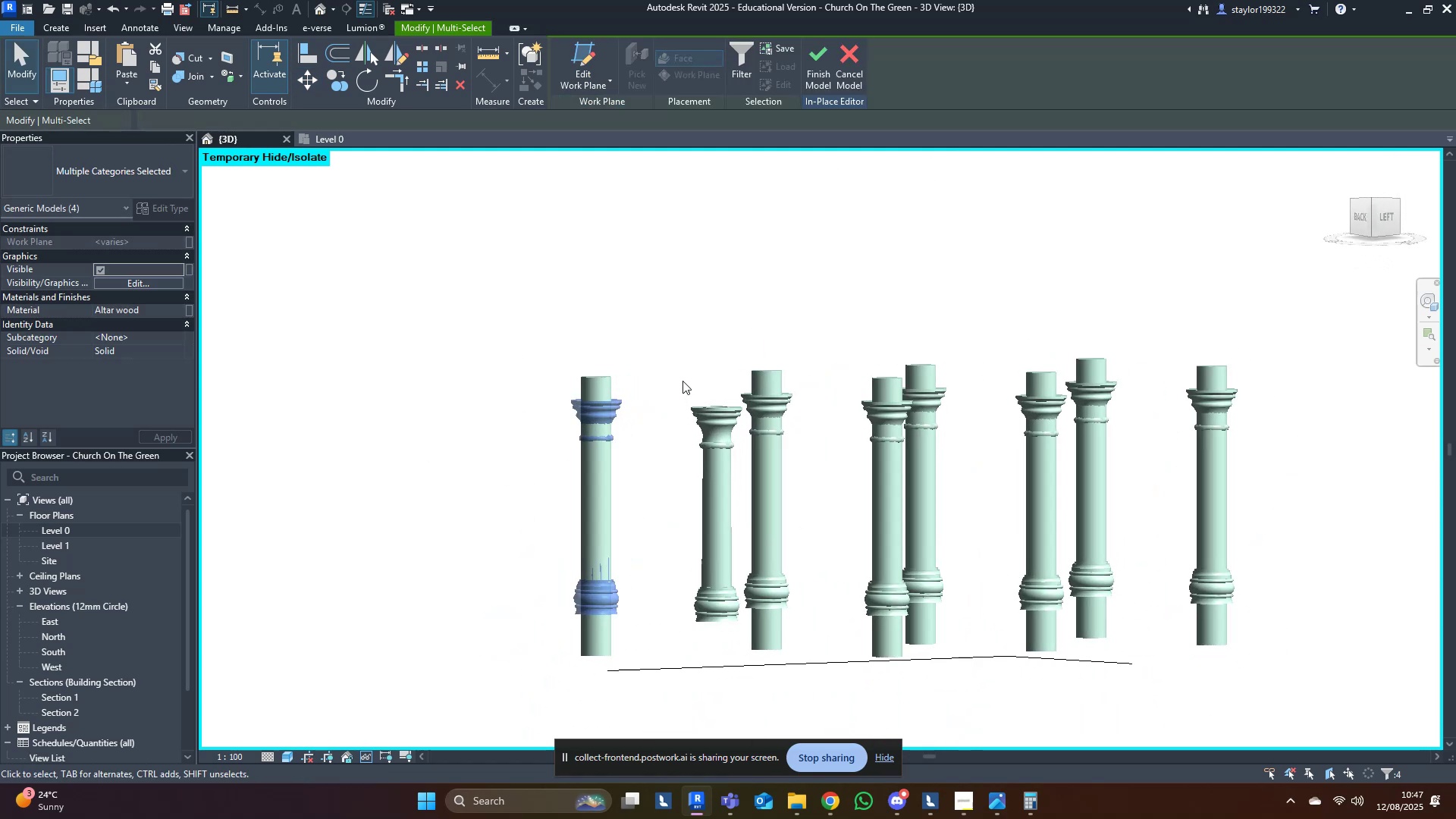 
hold_key(key=ShiftLeft, duration=0.96)
 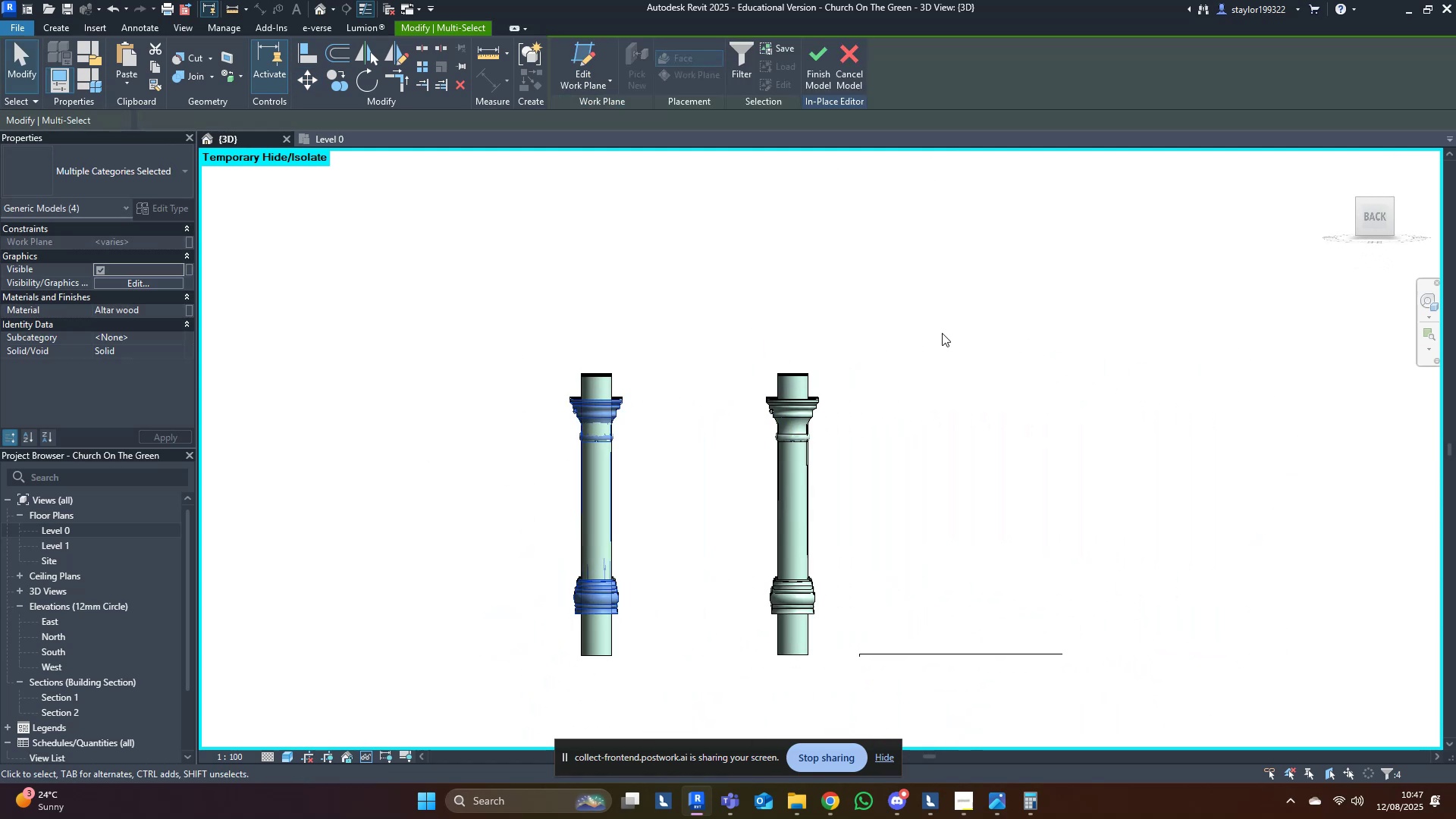 
left_click_drag(start_coordinate=[905, 297], to_coordinate=[579, 376])
 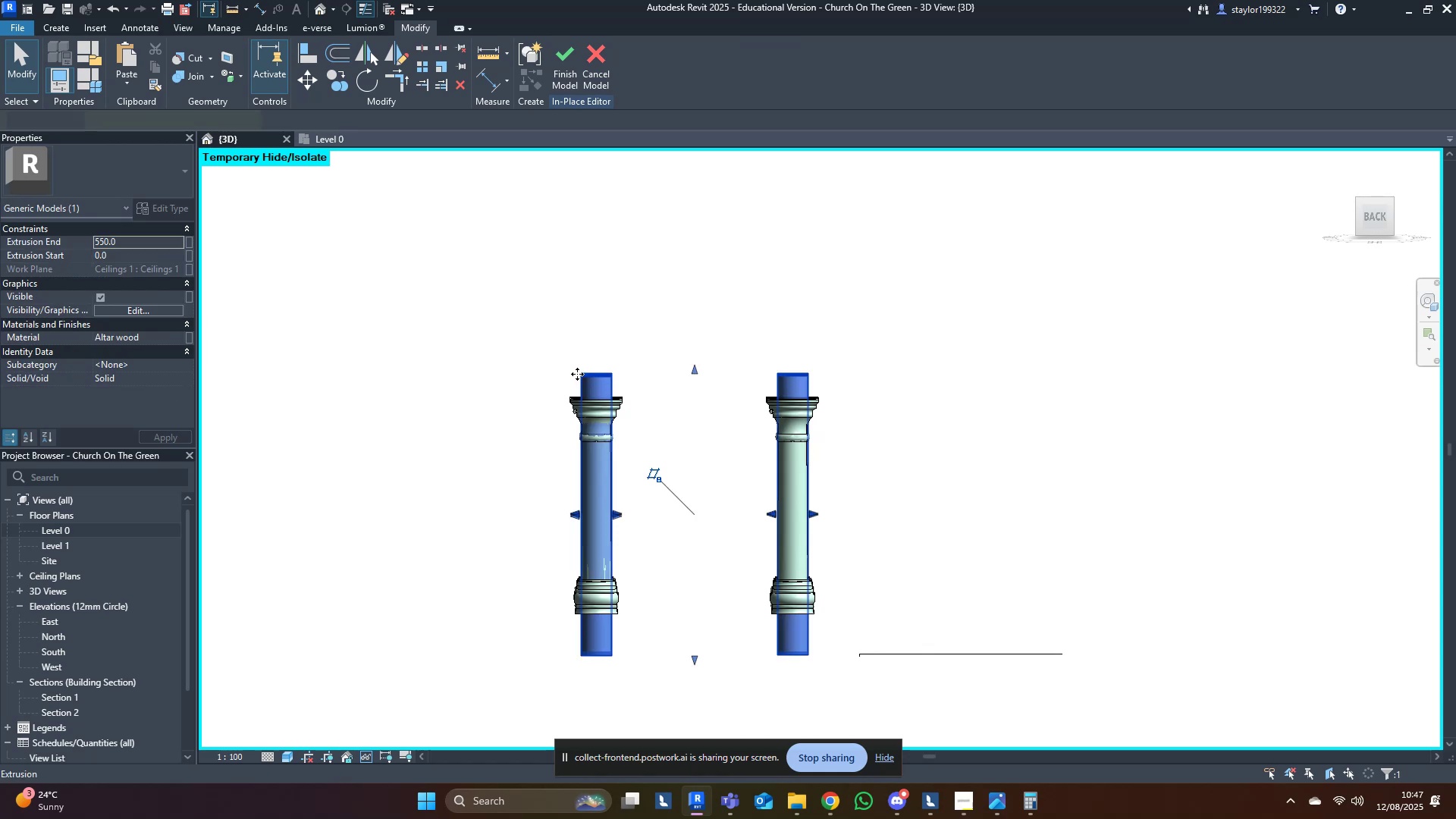 
hold_key(key=ShiftLeft, duration=0.46)
 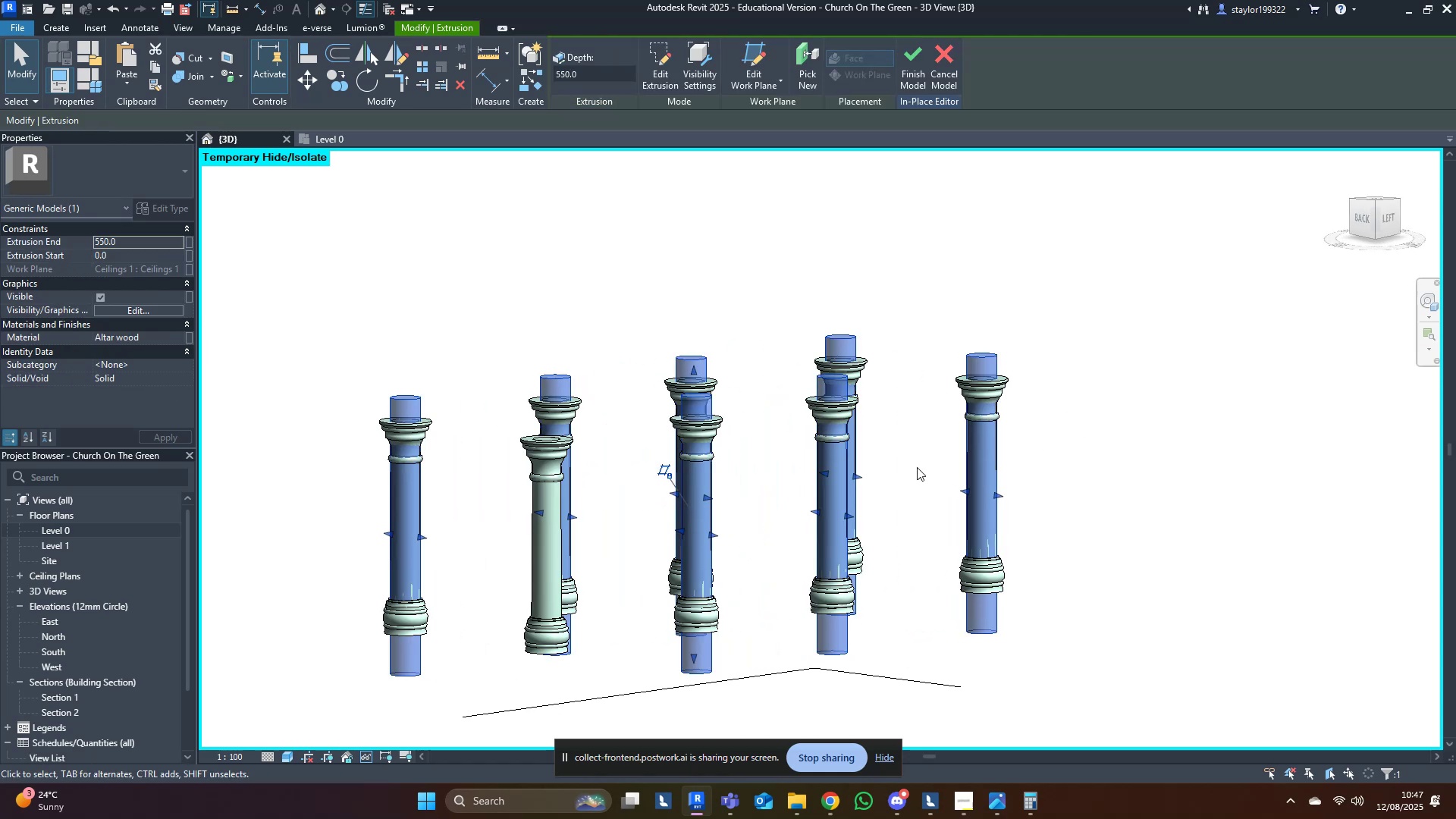 
type([Delete]hr)
 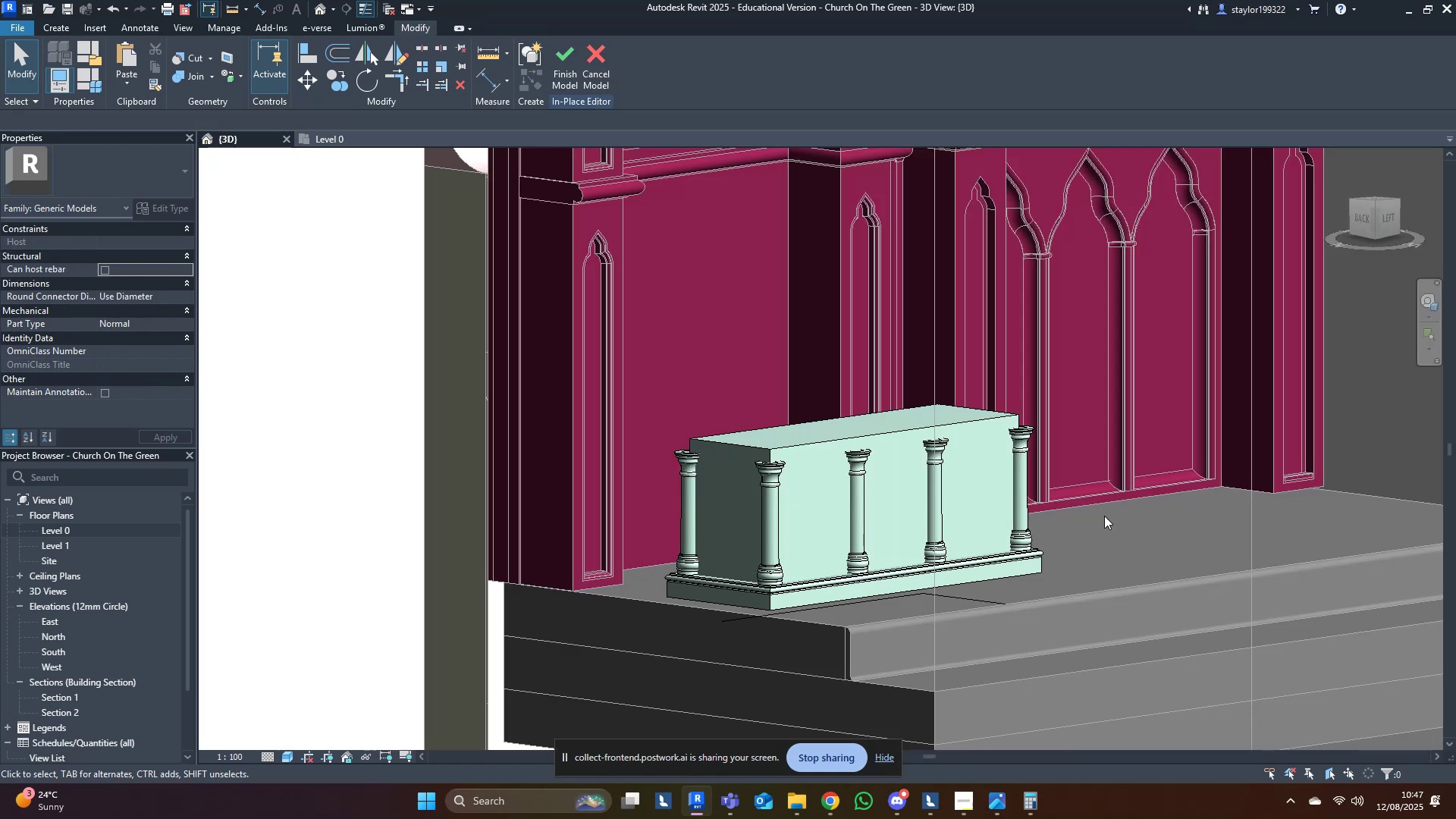 
scroll: coordinate [1068, 494], scroll_direction: down, amount: 4.0
 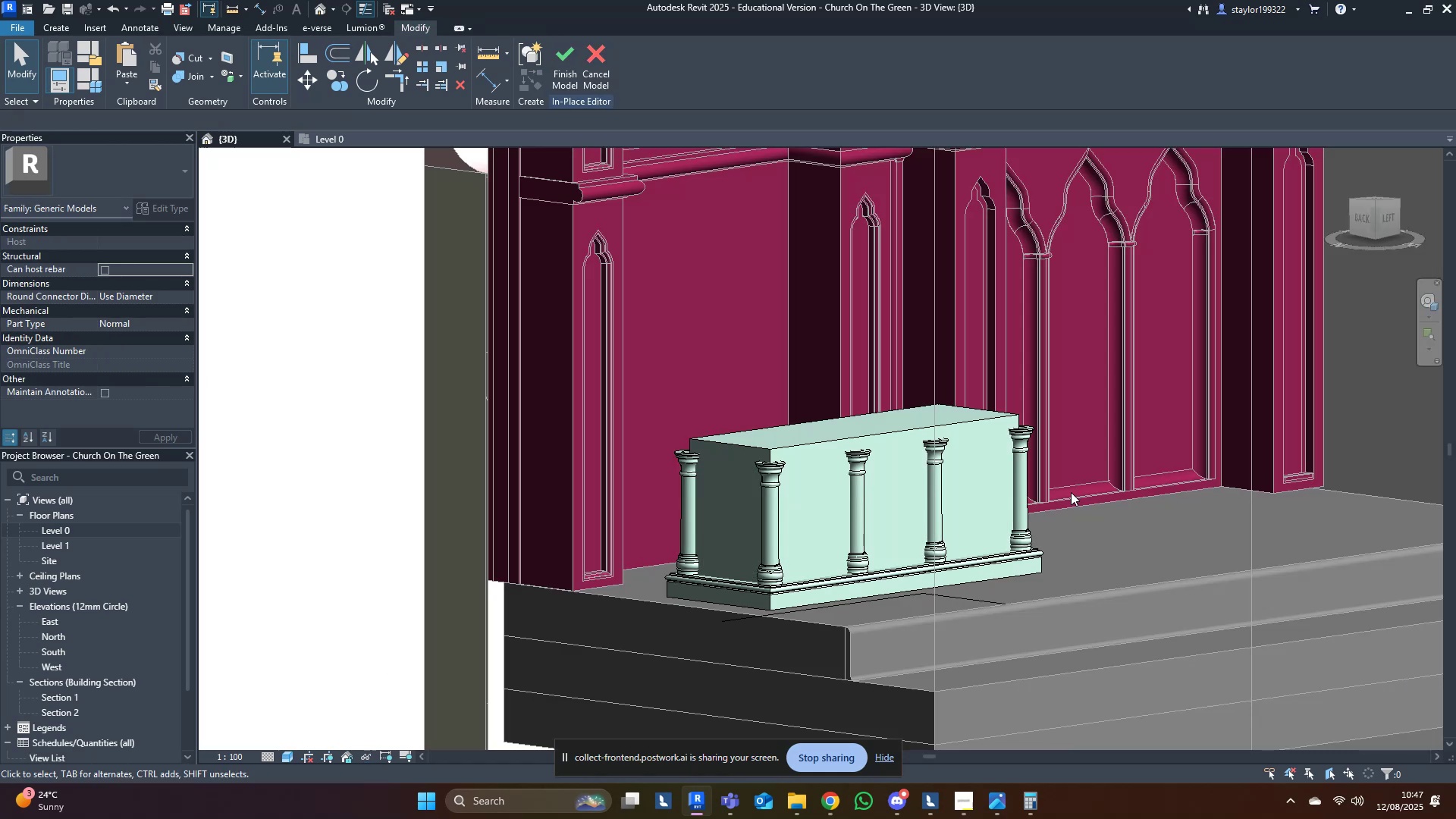 
hold_key(key=ShiftLeft, duration=0.95)
 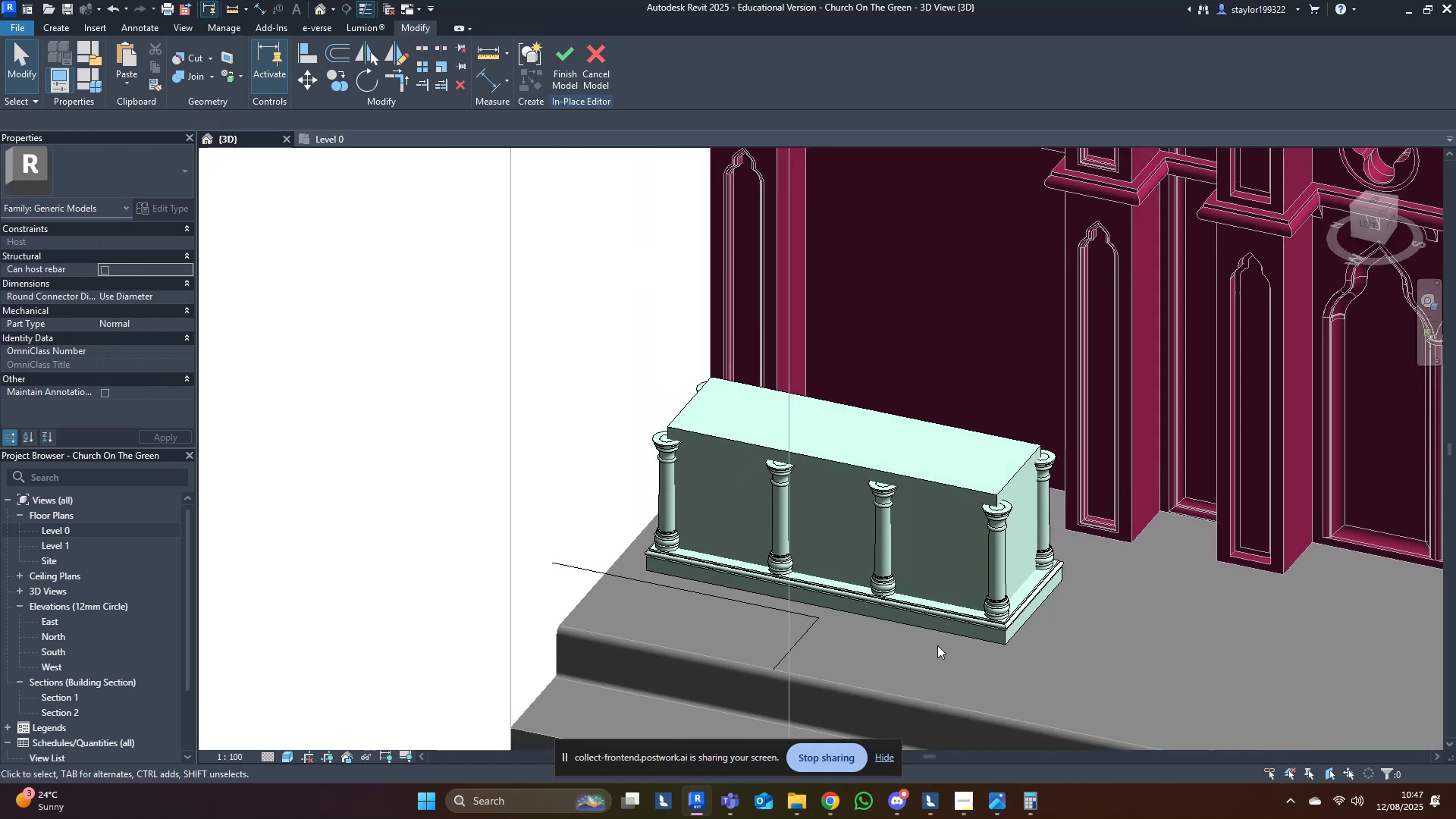 
scroll: coordinate [658, 624], scroll_direction: none, amount: 0.0
 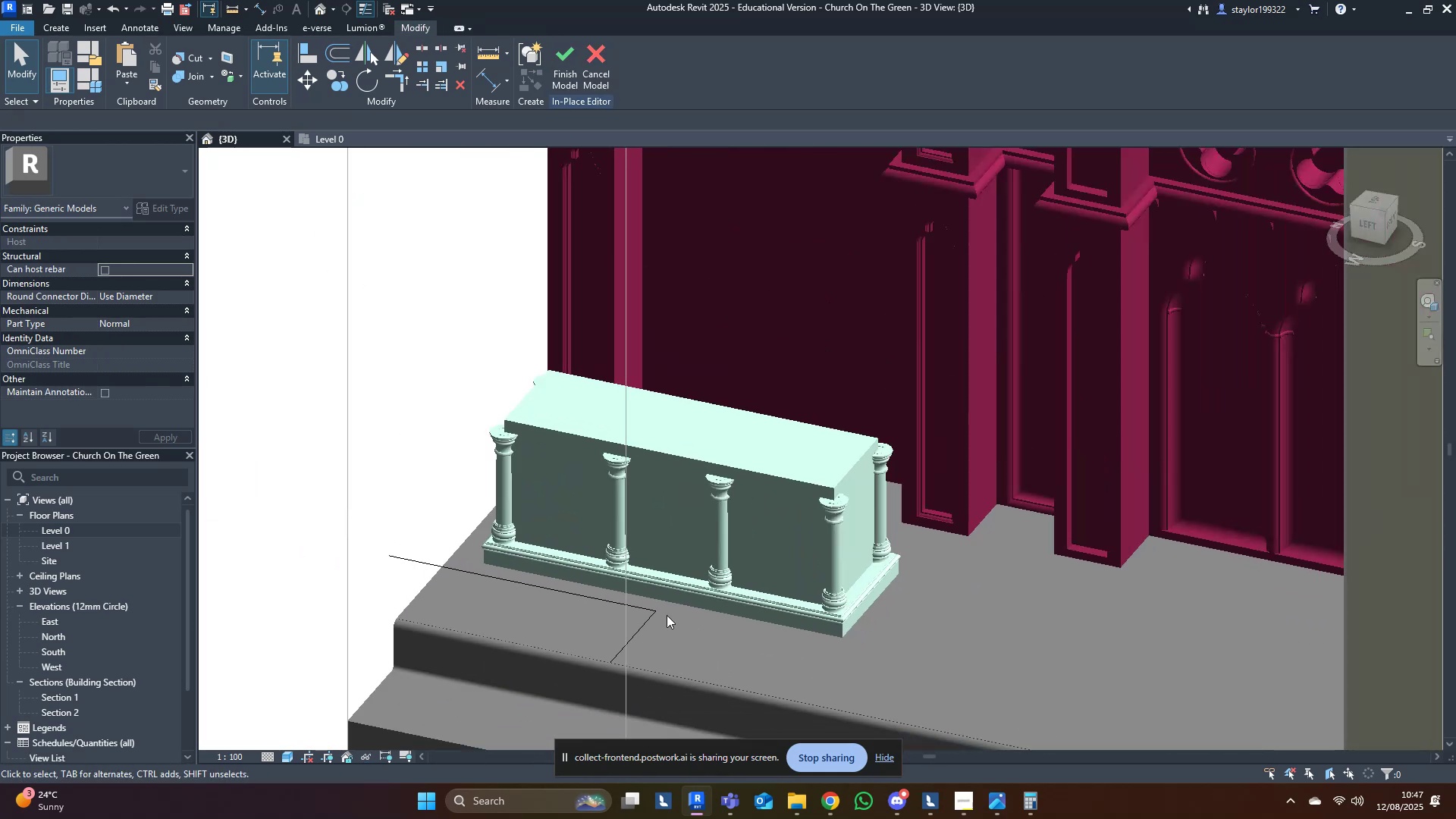 
hold_key(key=ShiftLeft, duration=0.59)
 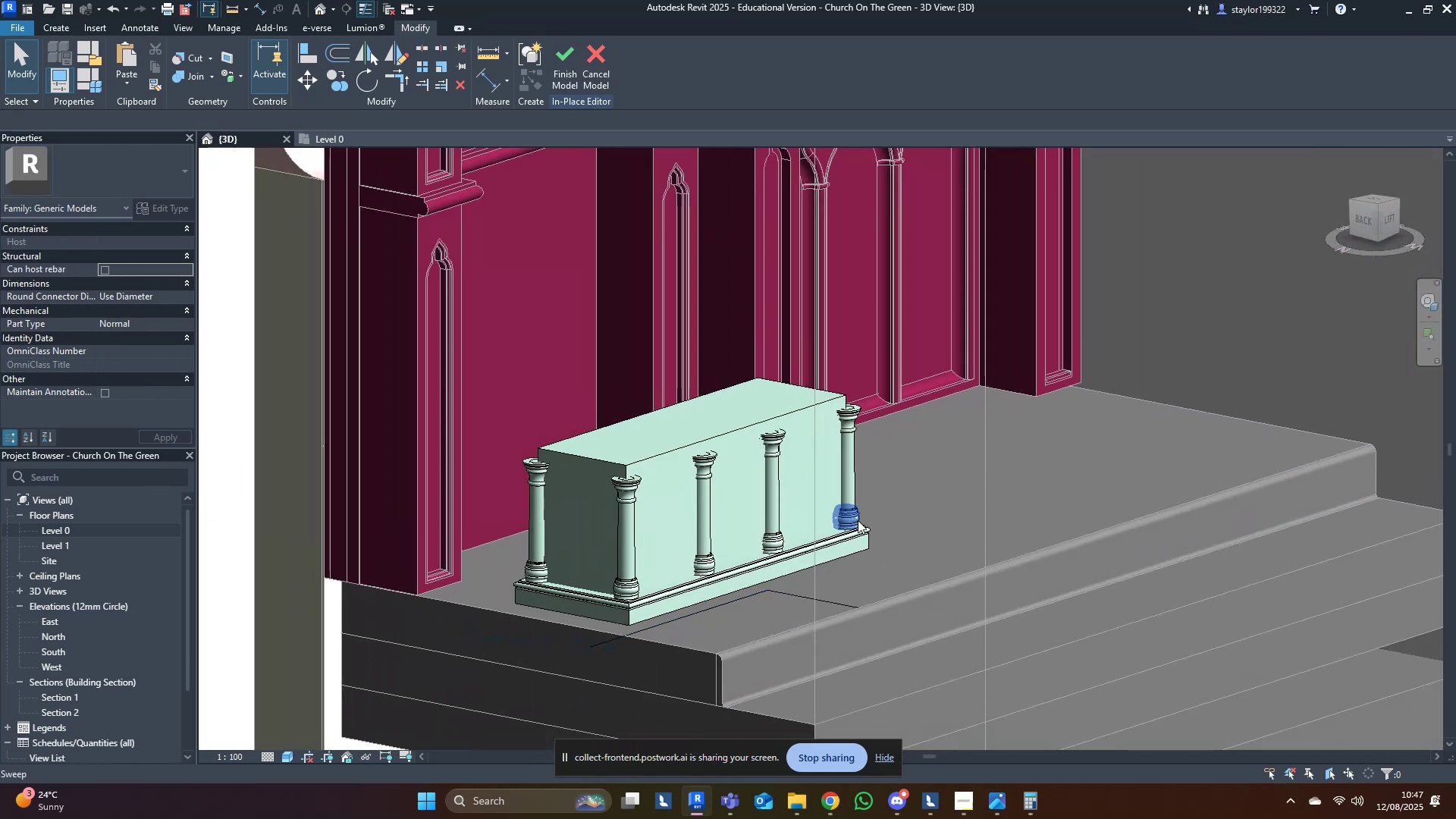 
left_click_drag(start_coordinate=[998, 1], to_coordinate=[0, 250])
 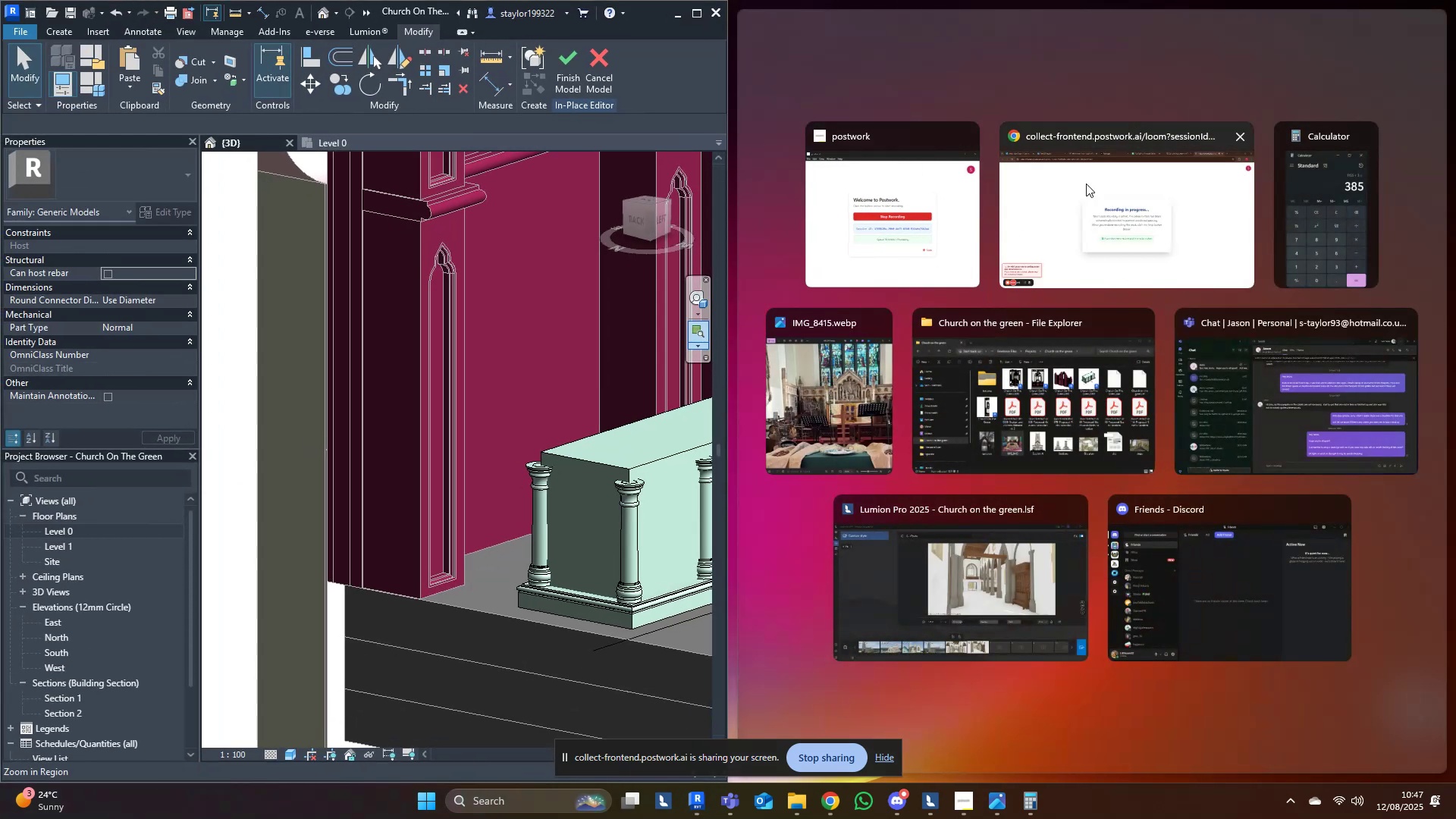 
left_click([1079, 184])
 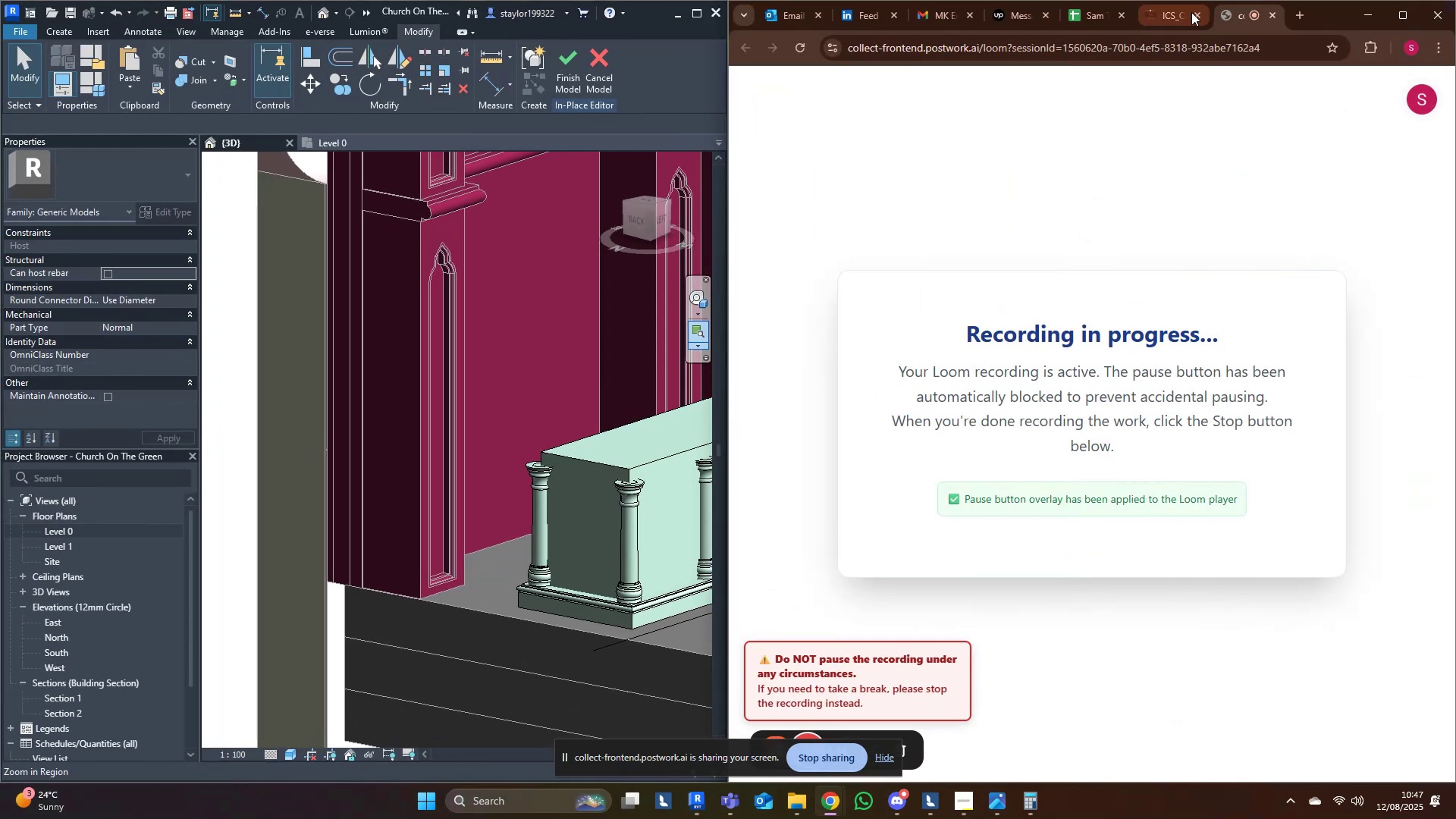 
left_click([1180, 16])
 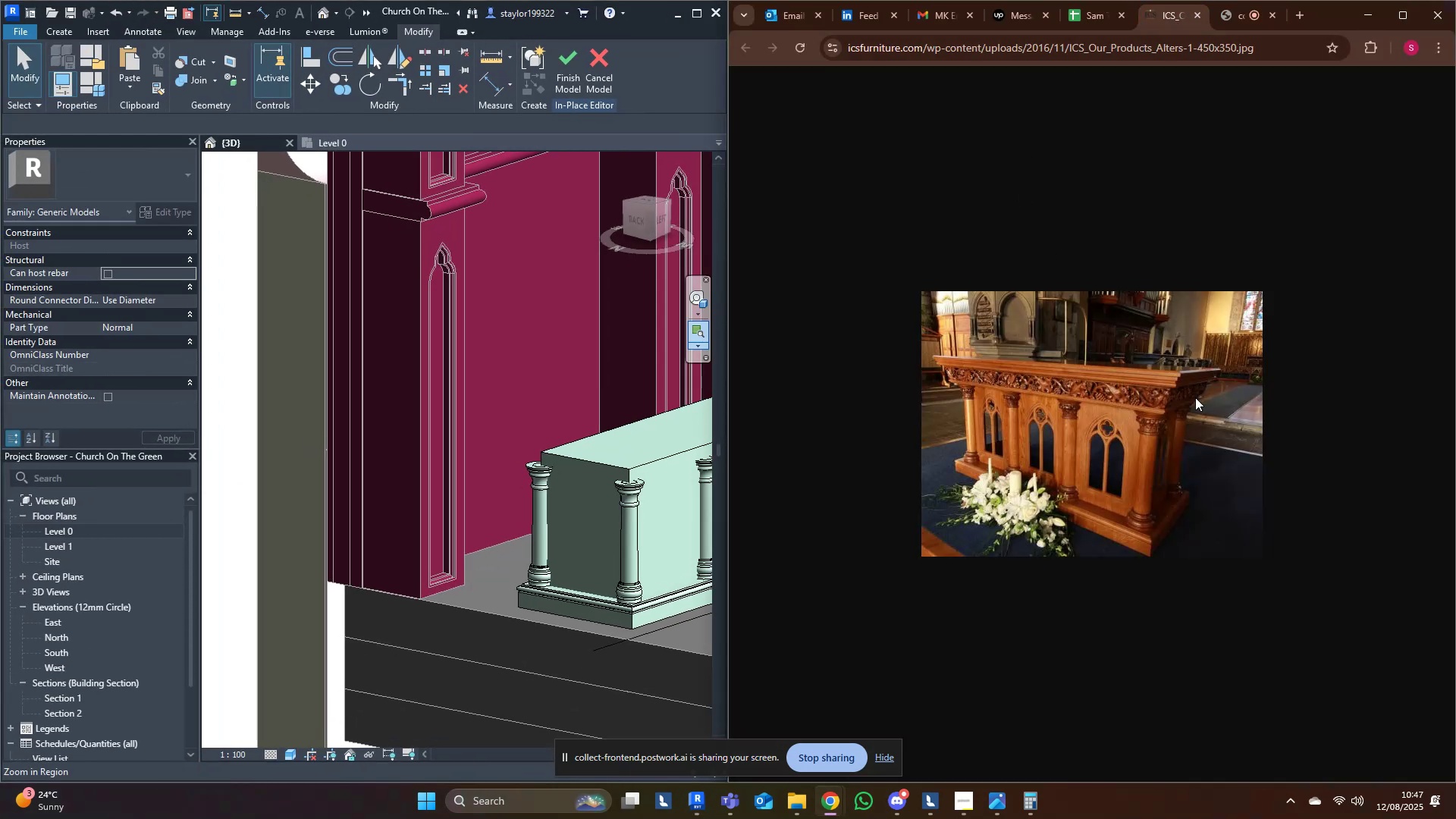 
middle_click([460, 425])
 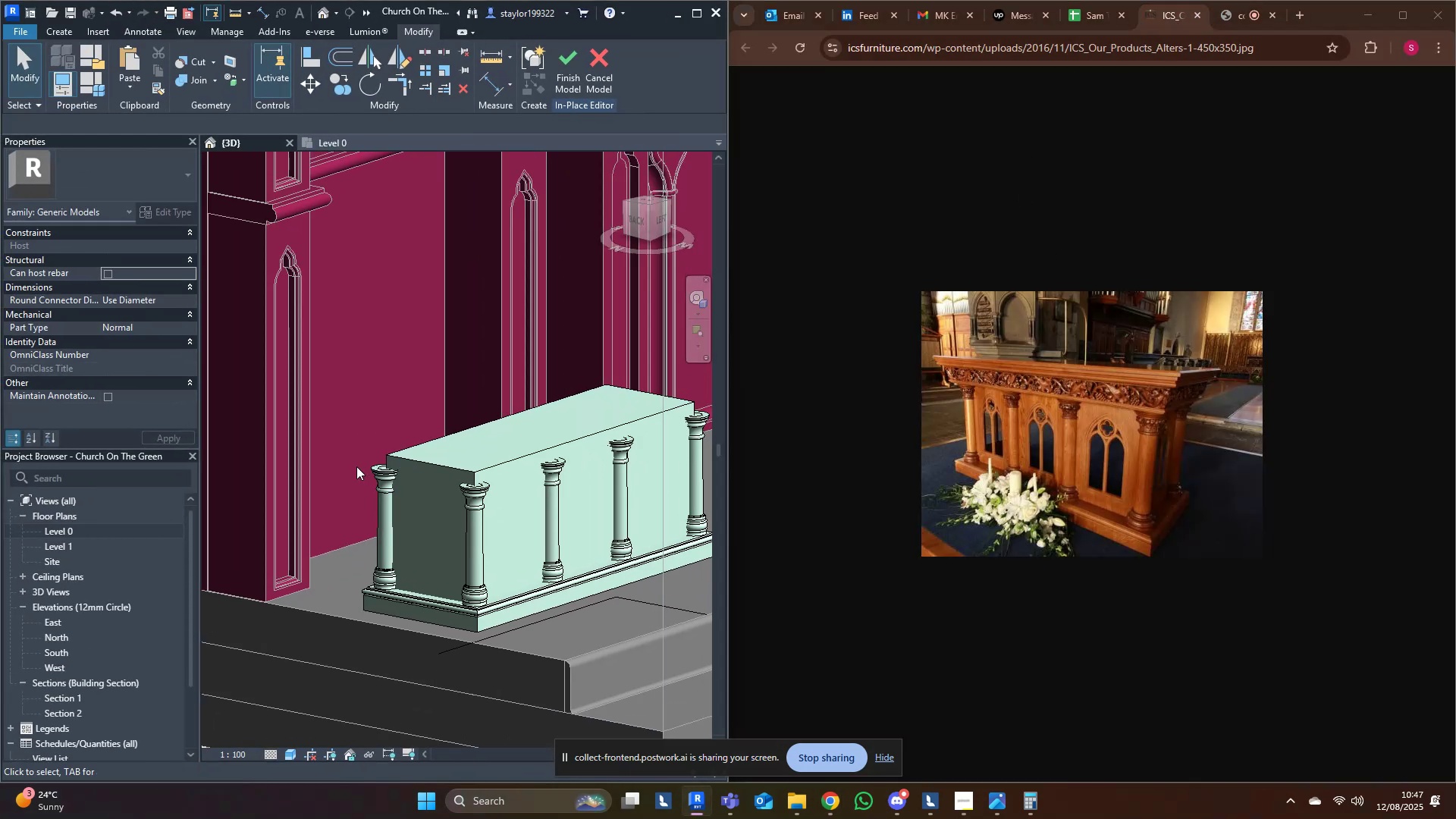 
hold_key(key=ShiftLeft, duration=0.38)
 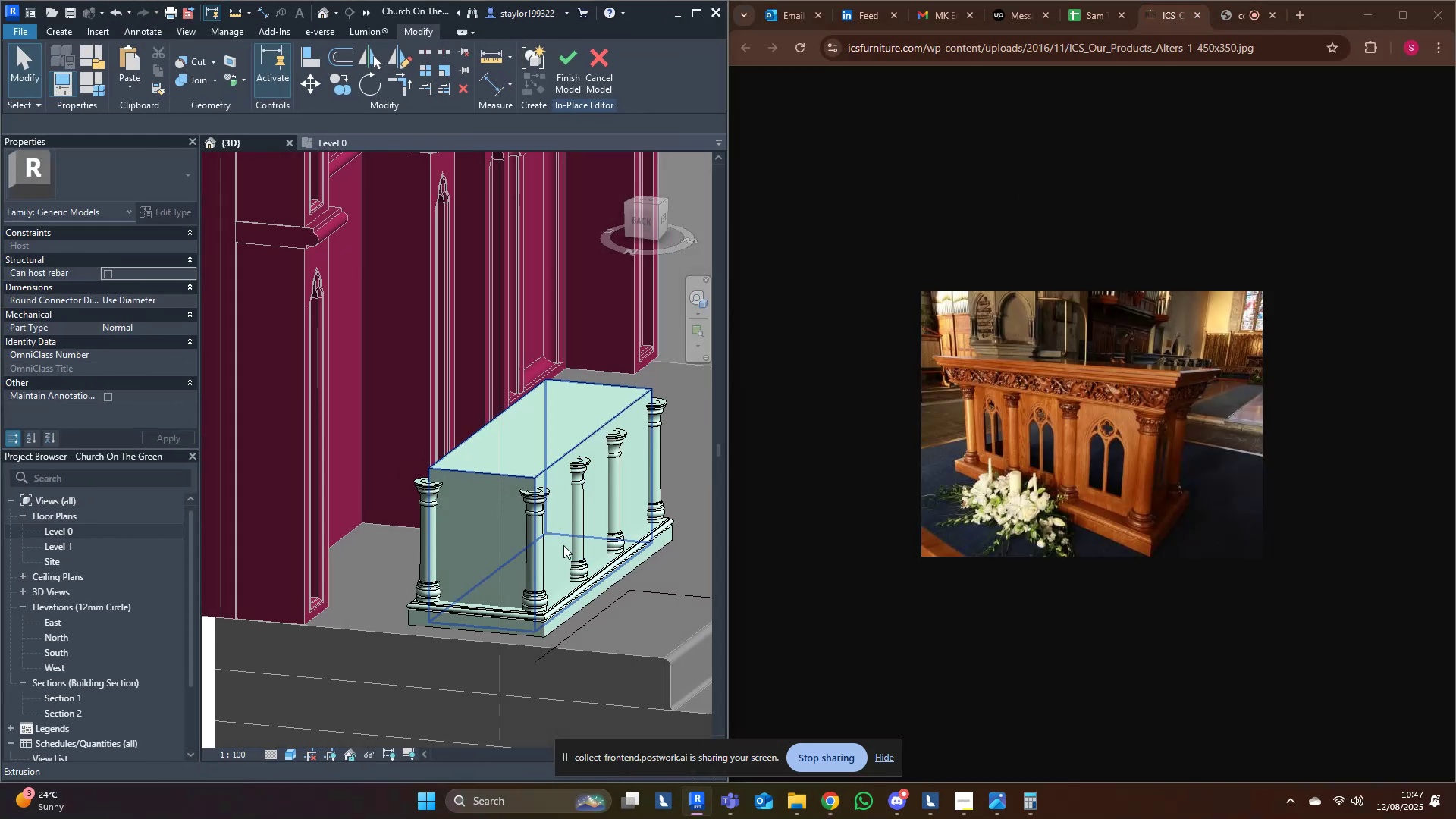 
hold_key(key=ShiftLeft, duration=0.99)
 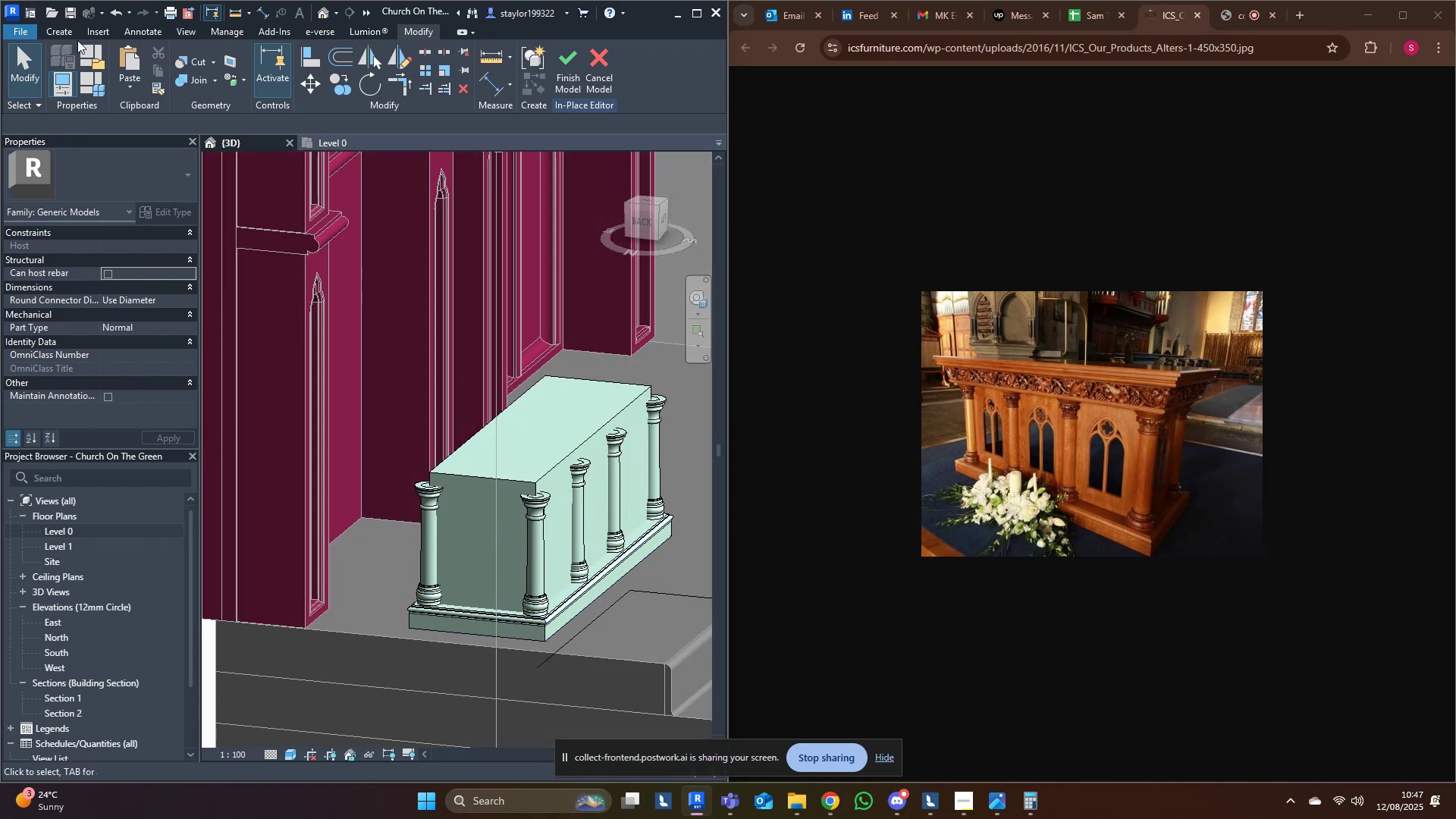 
left_click([78, 27])
 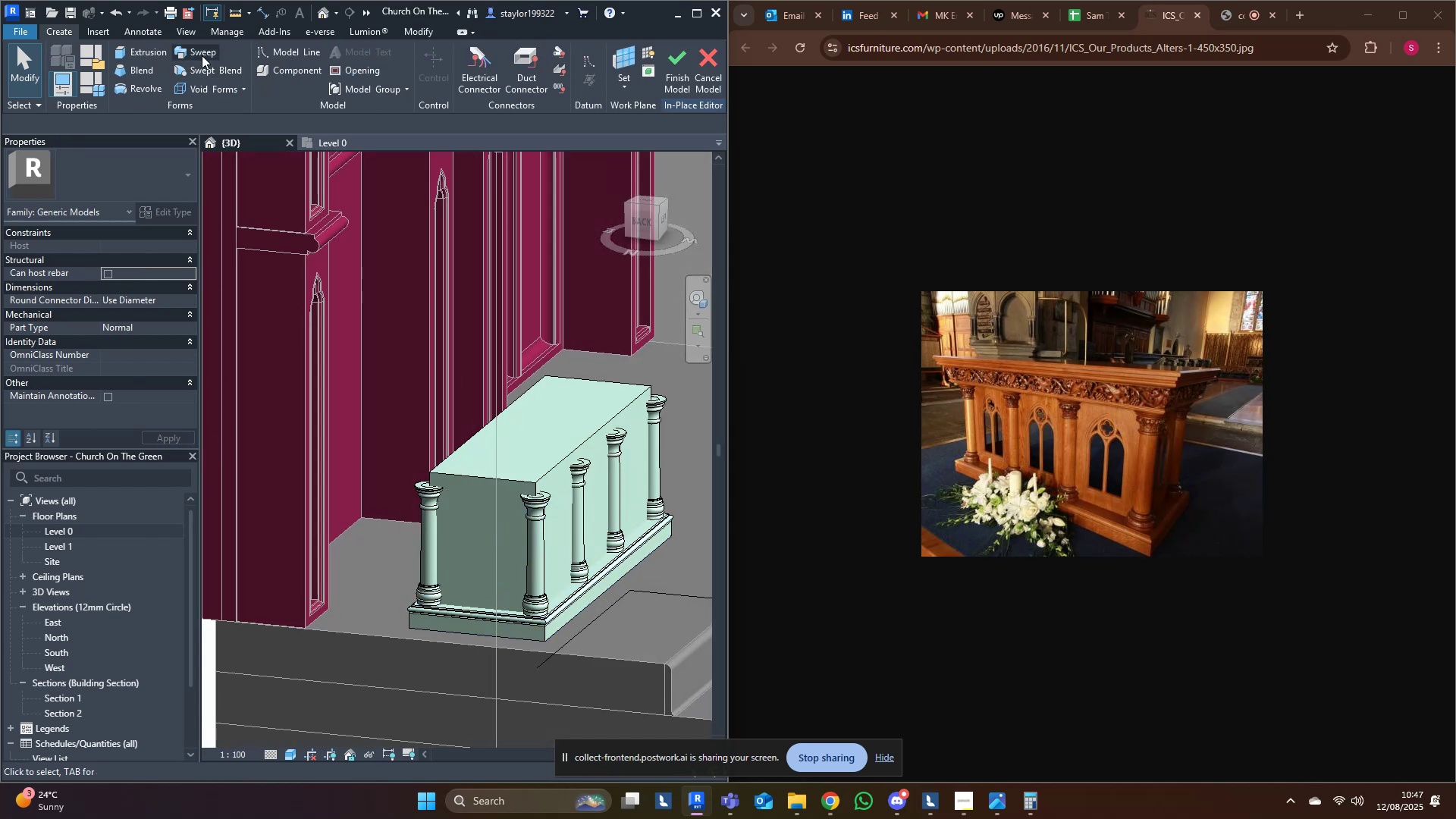 
left_click([202, 51])
 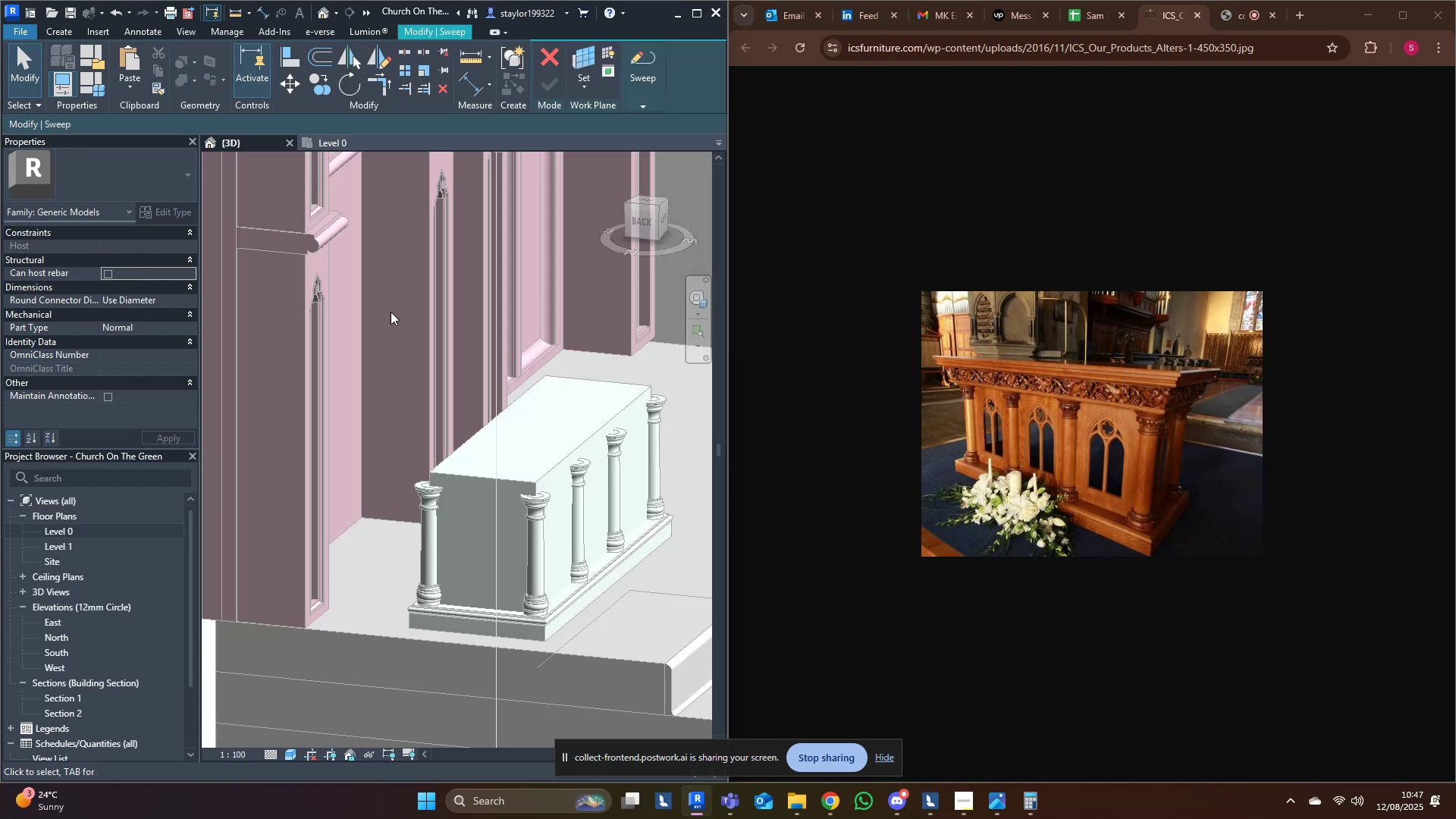 
middle_click([445, 394])
 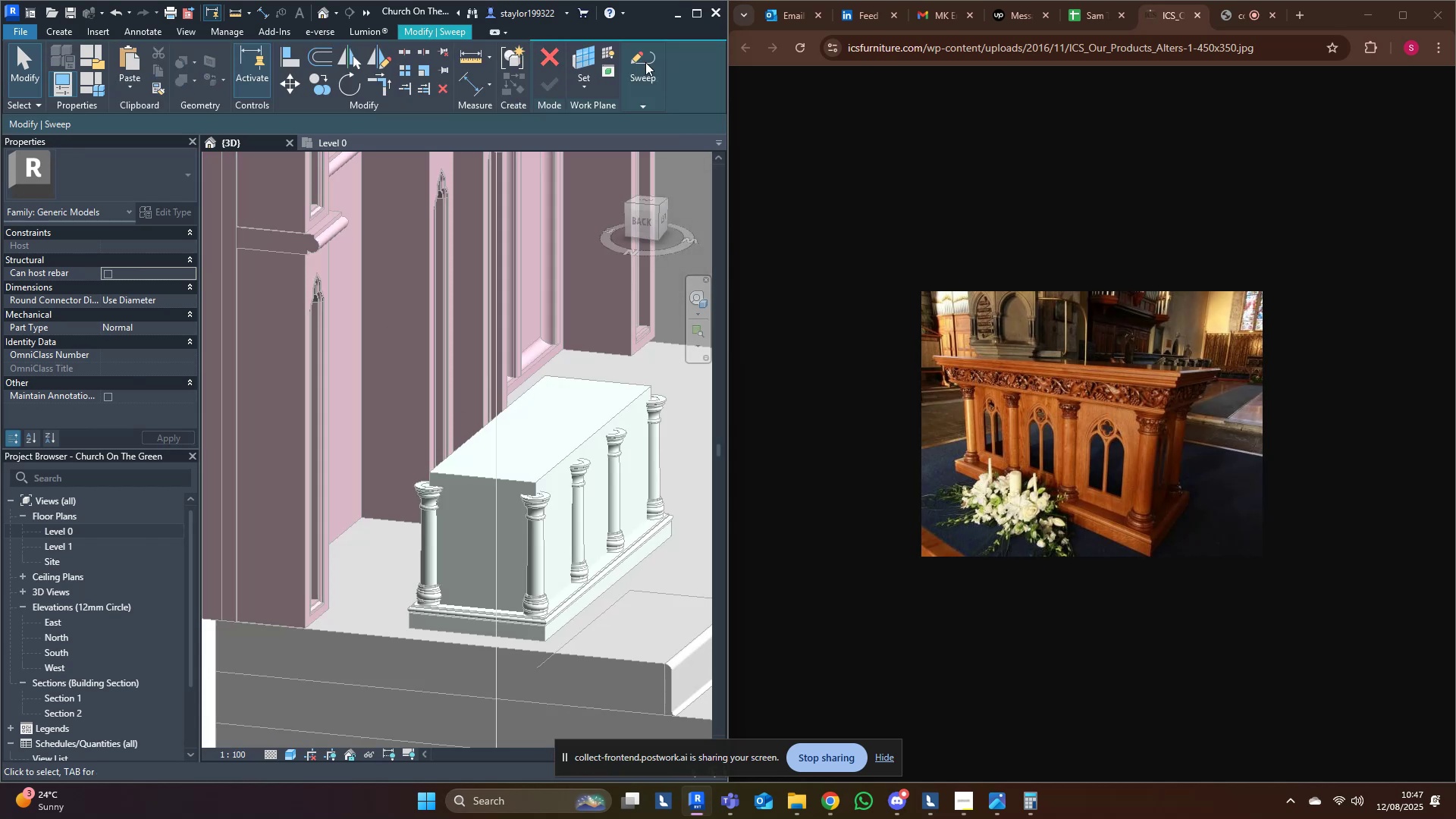 
left_click([580, 58])
 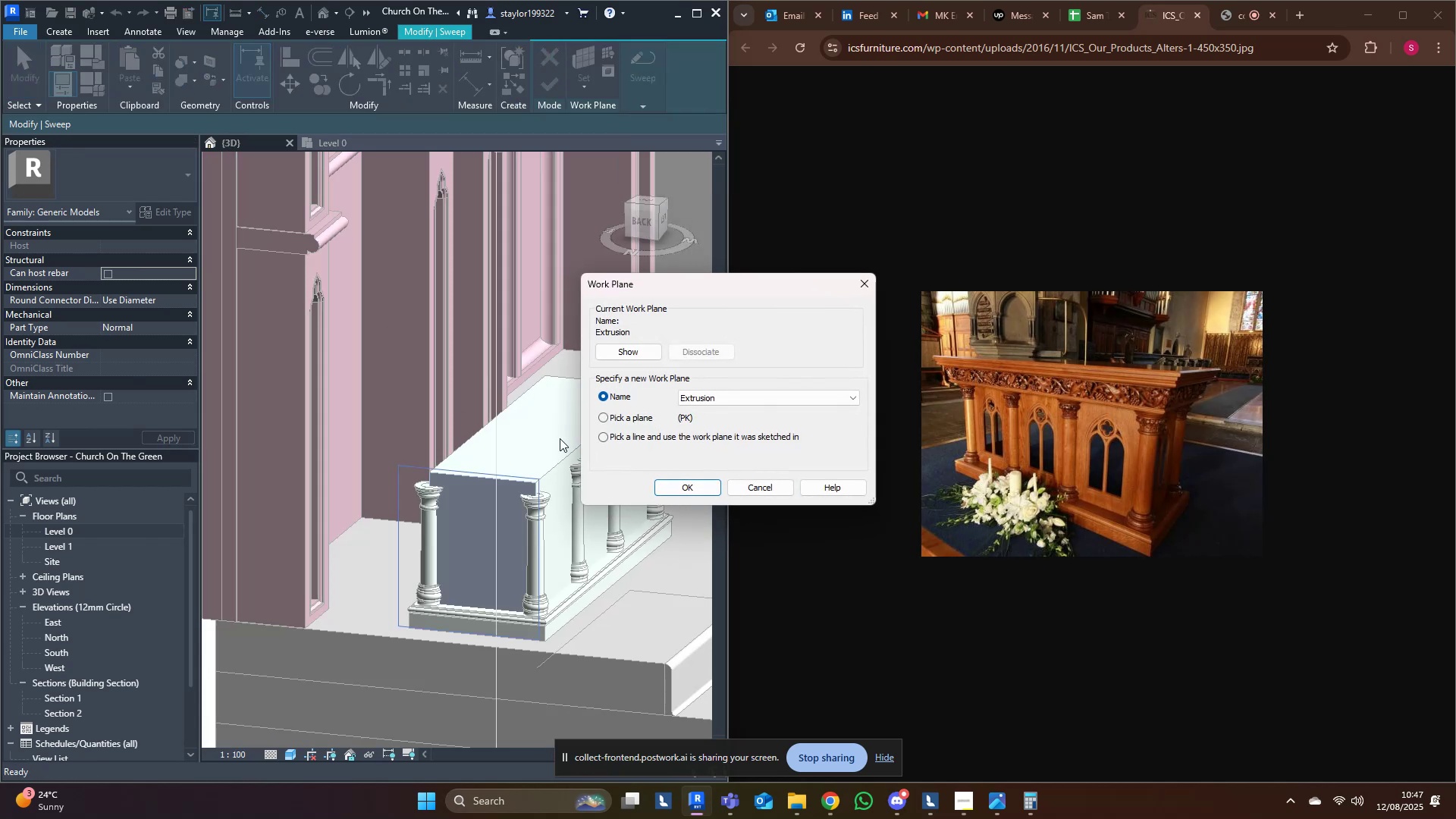 
left_click([623, 410])
 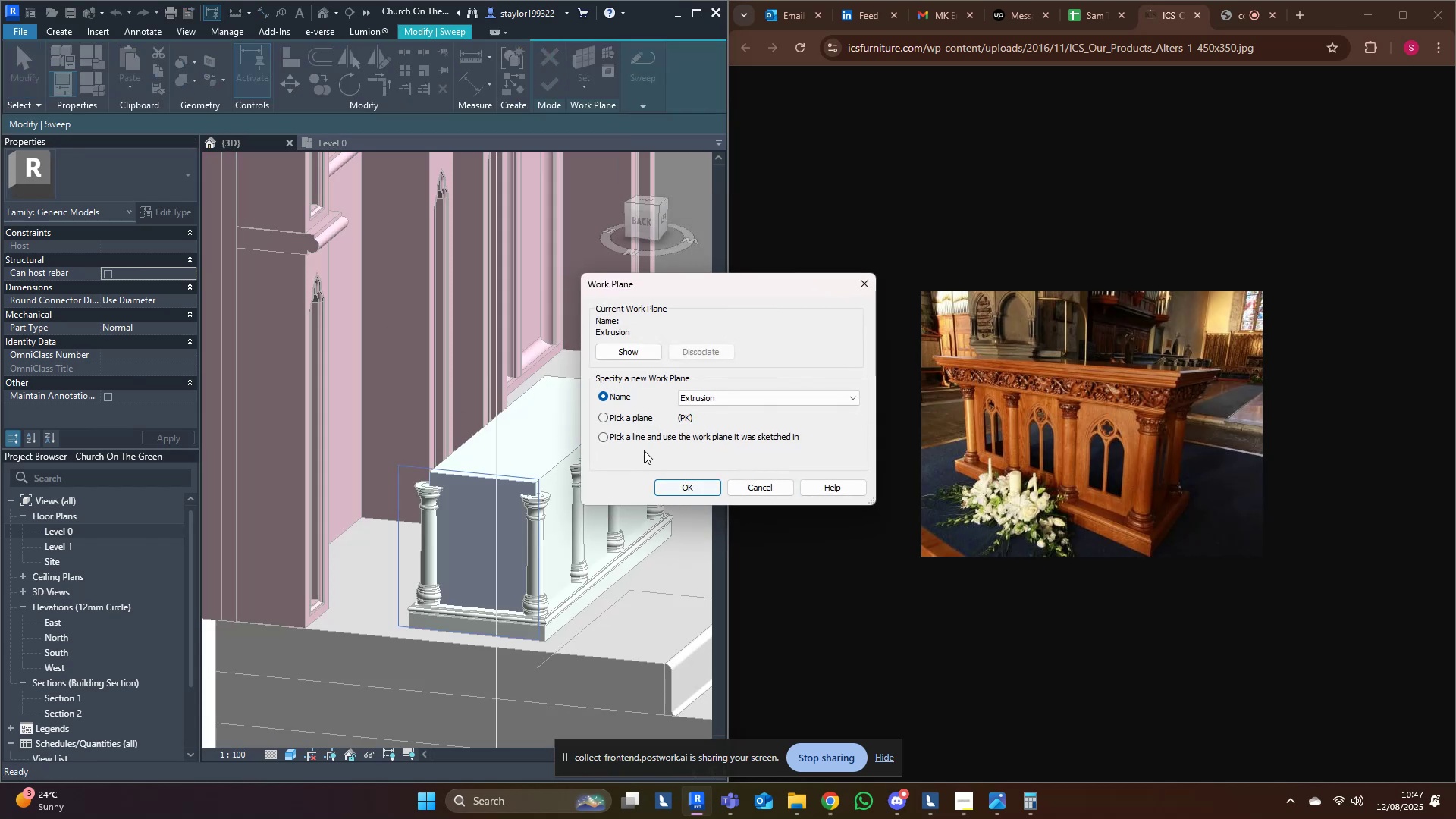 
left_click_drag(start_coordinate=[622, 422], to_coordinate=[626, 422])
 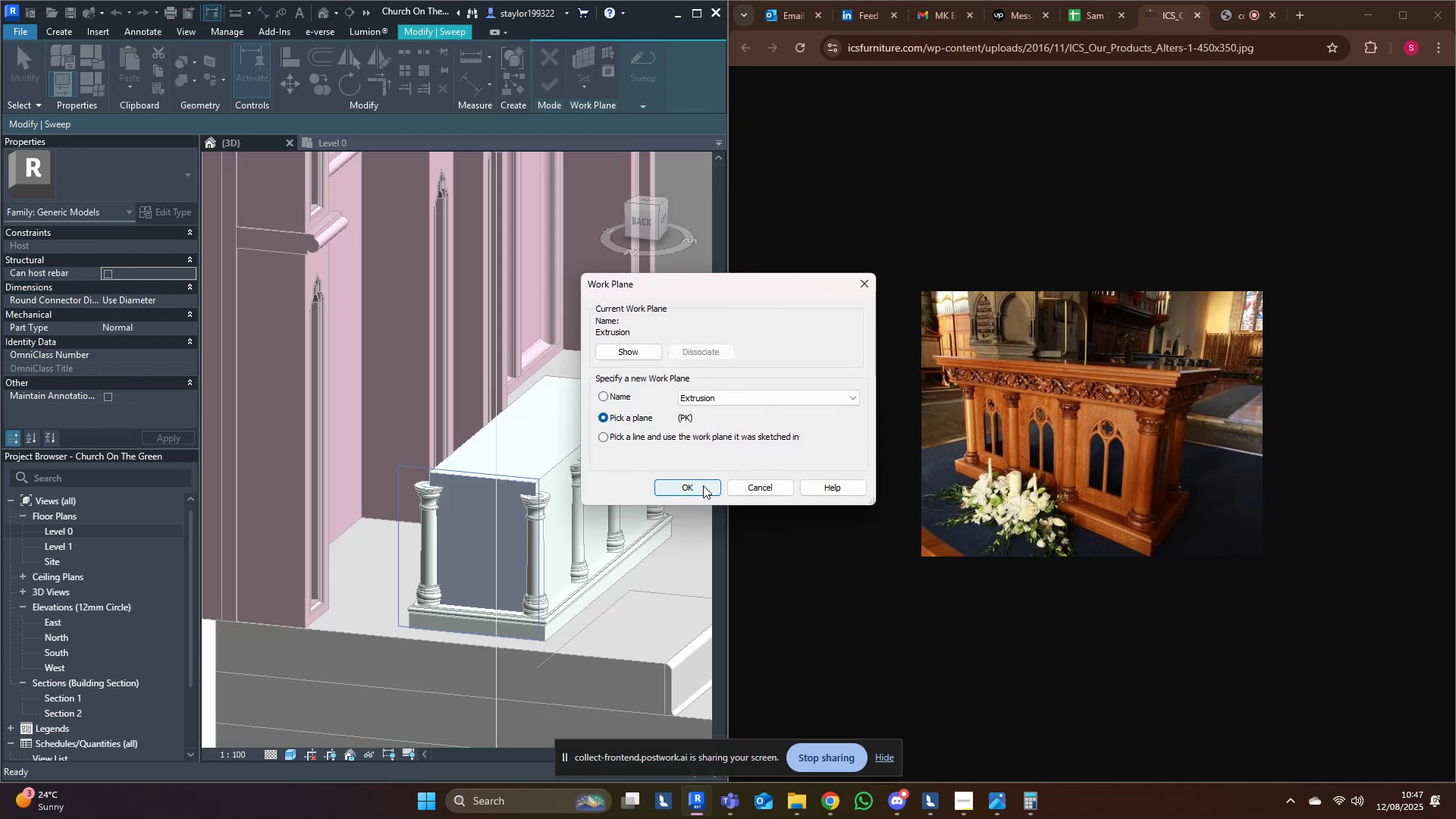 
left_click([703, 485])
 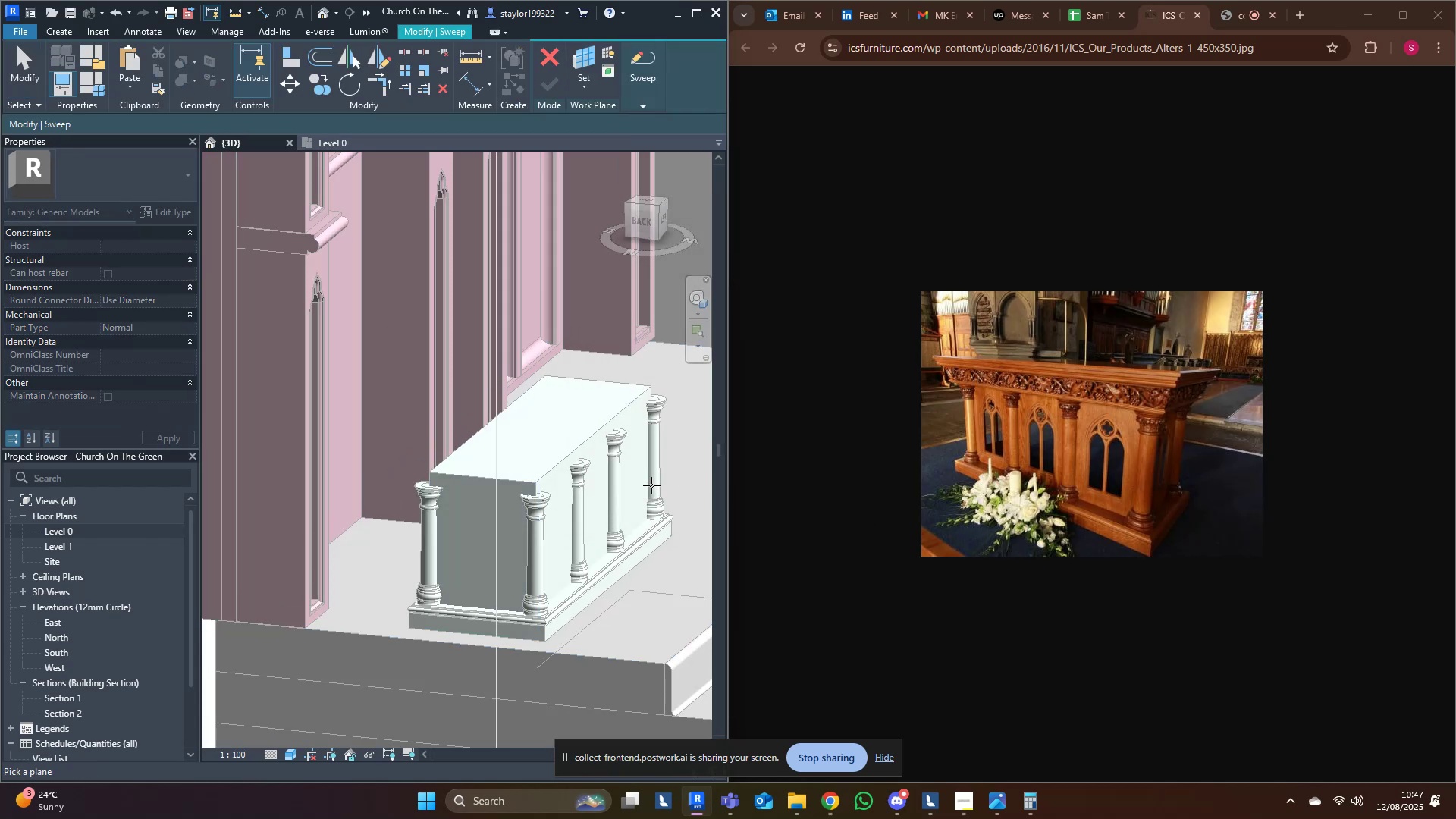 
scroll: coordinate [441, 440], scroll_direction: up, amount: 12.0
 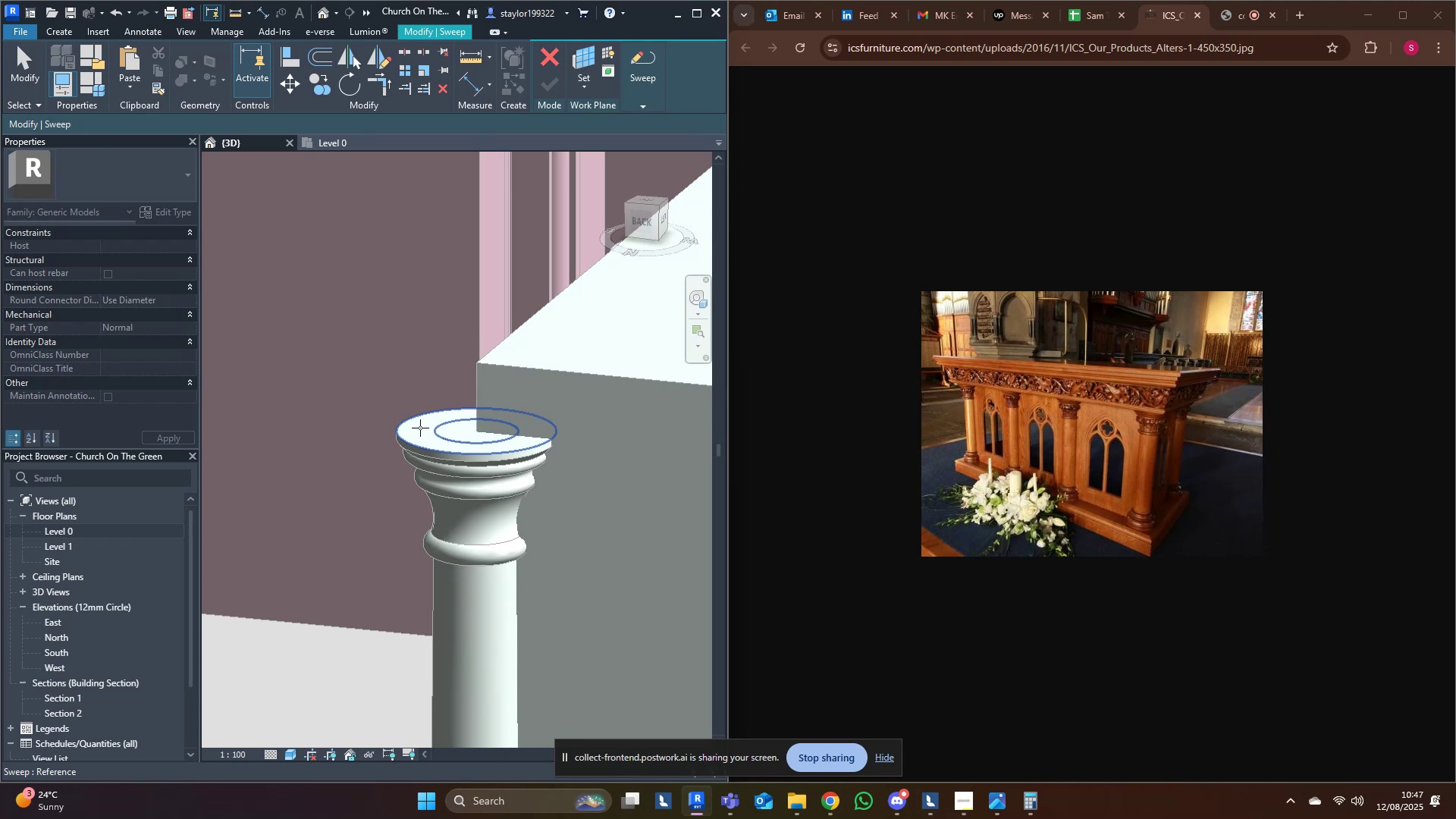 
left_click([420, 428])
 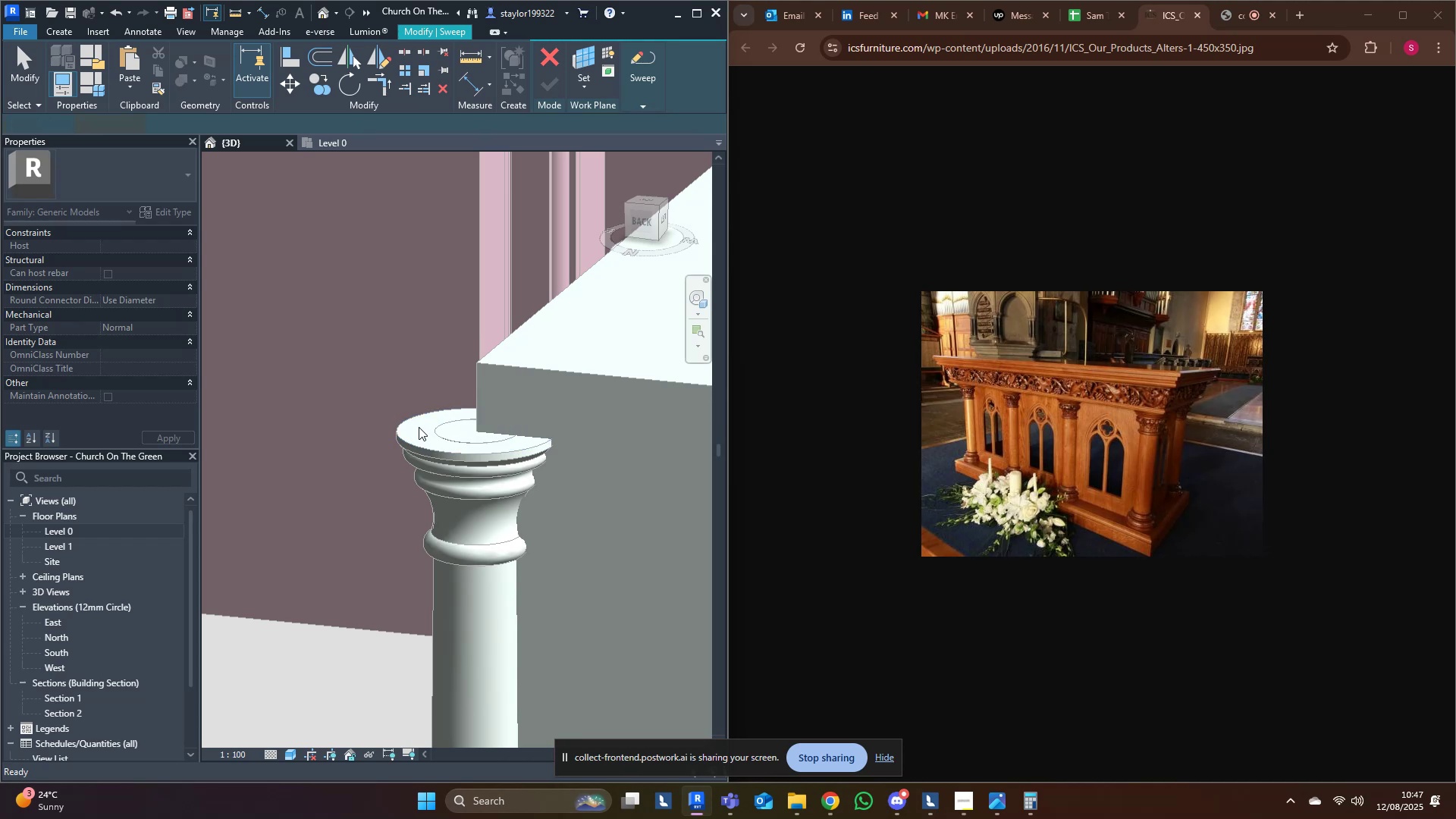 
scroll: coordinate [417, 432], scroll_direction: down, amount: 10.0
 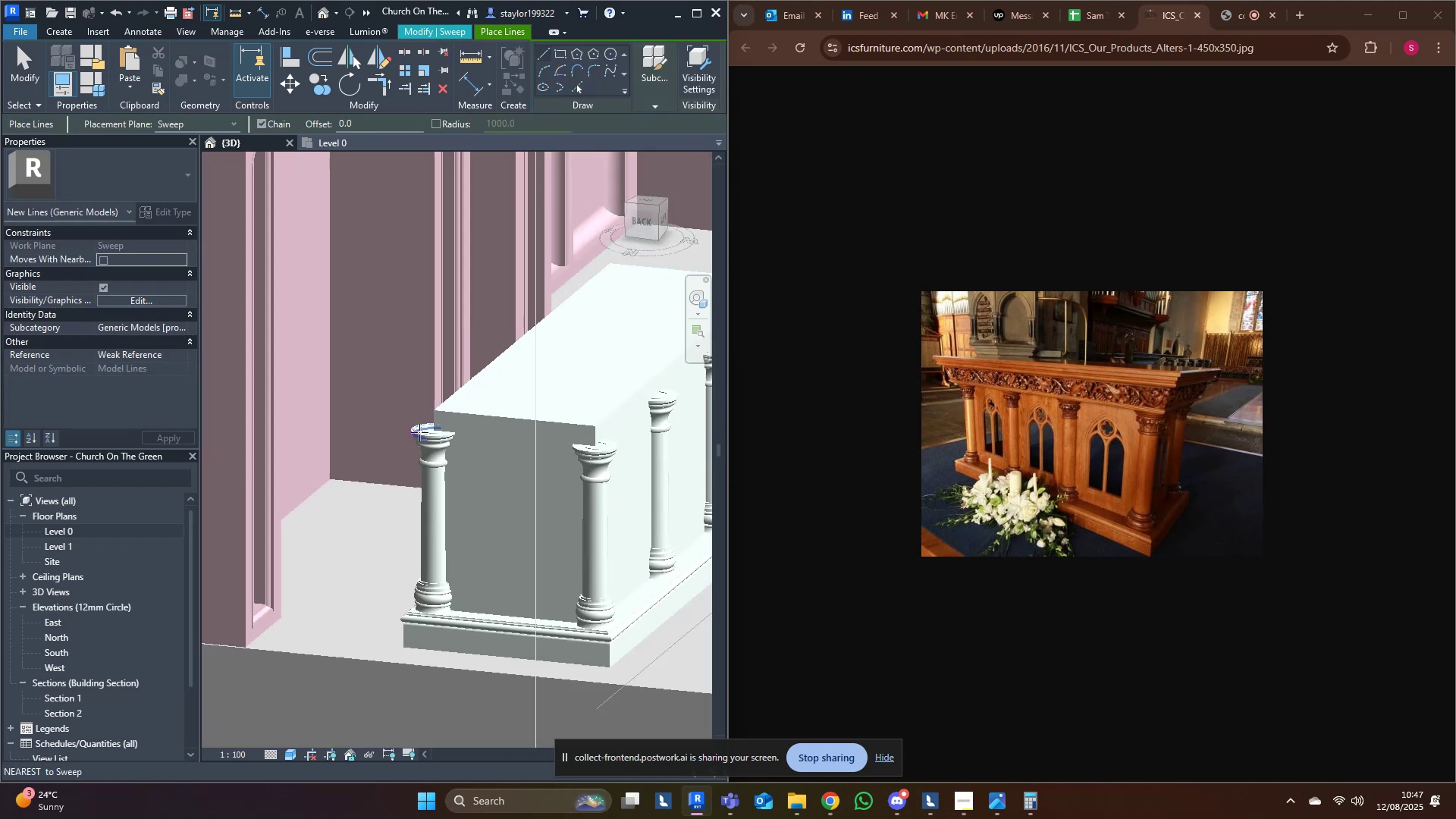 
hold_key(key=ShiftLeft, duration=0.35)
 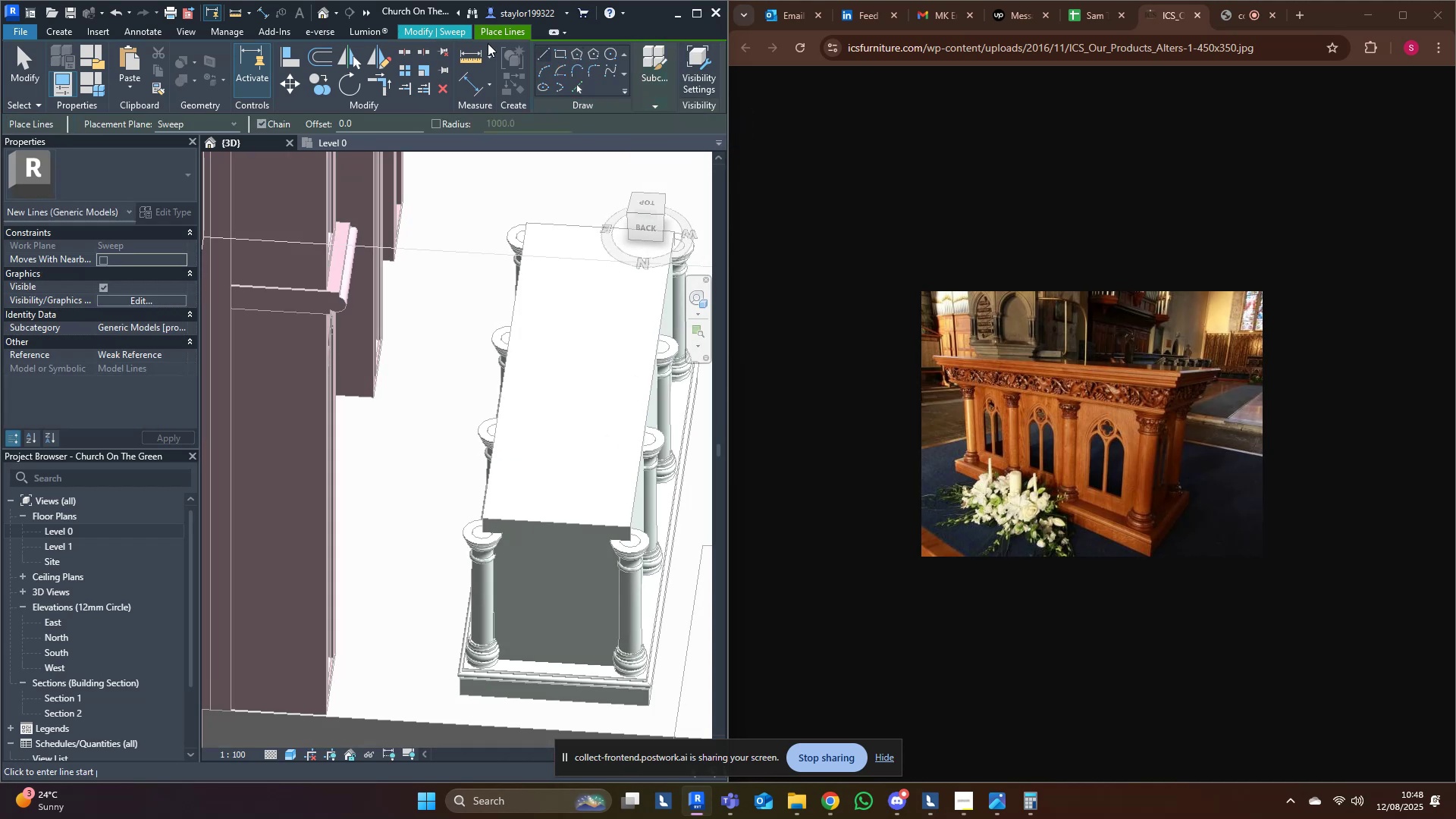 
left_click([504, 31])
 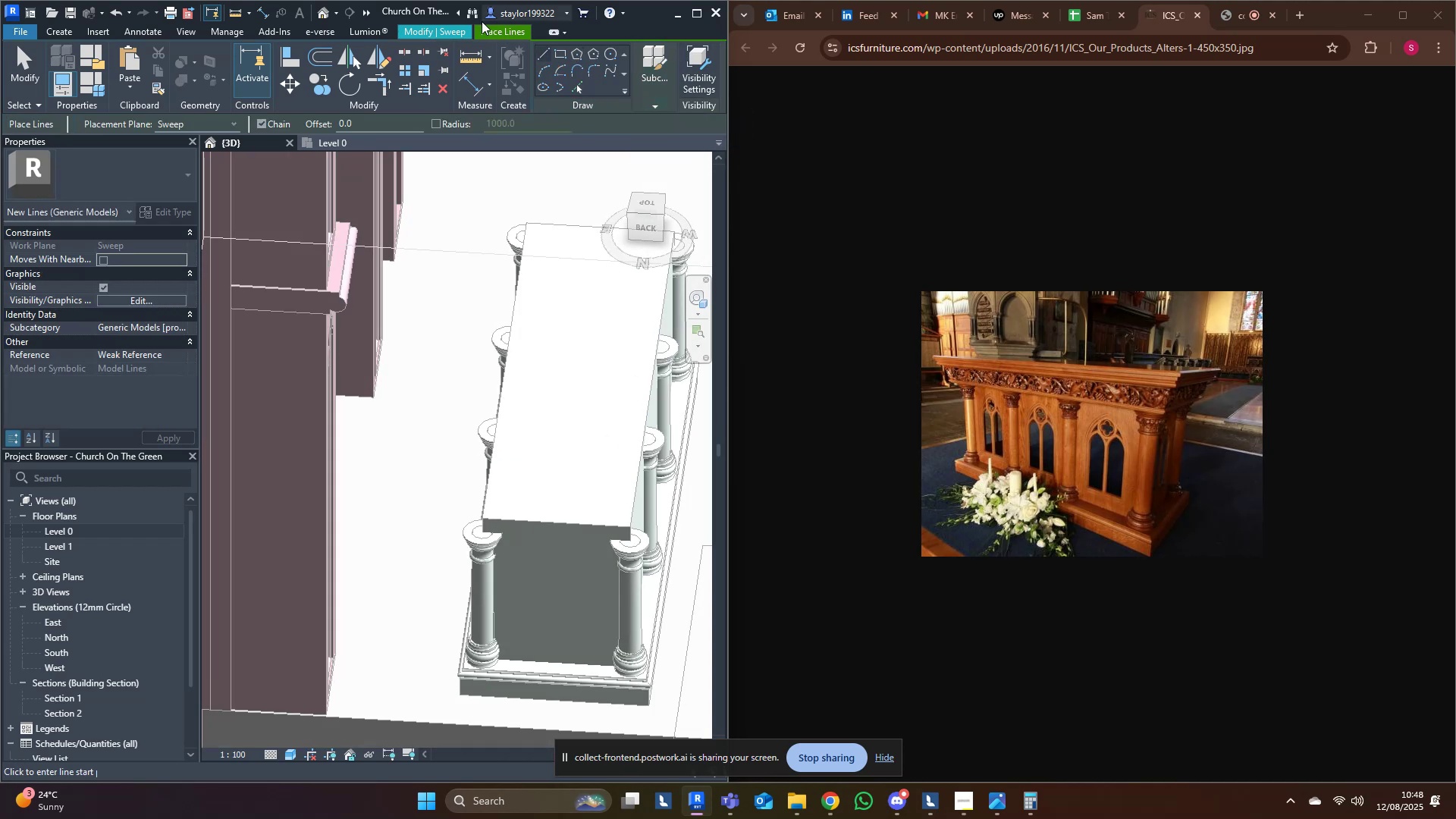 
left_click([454, 32])
 